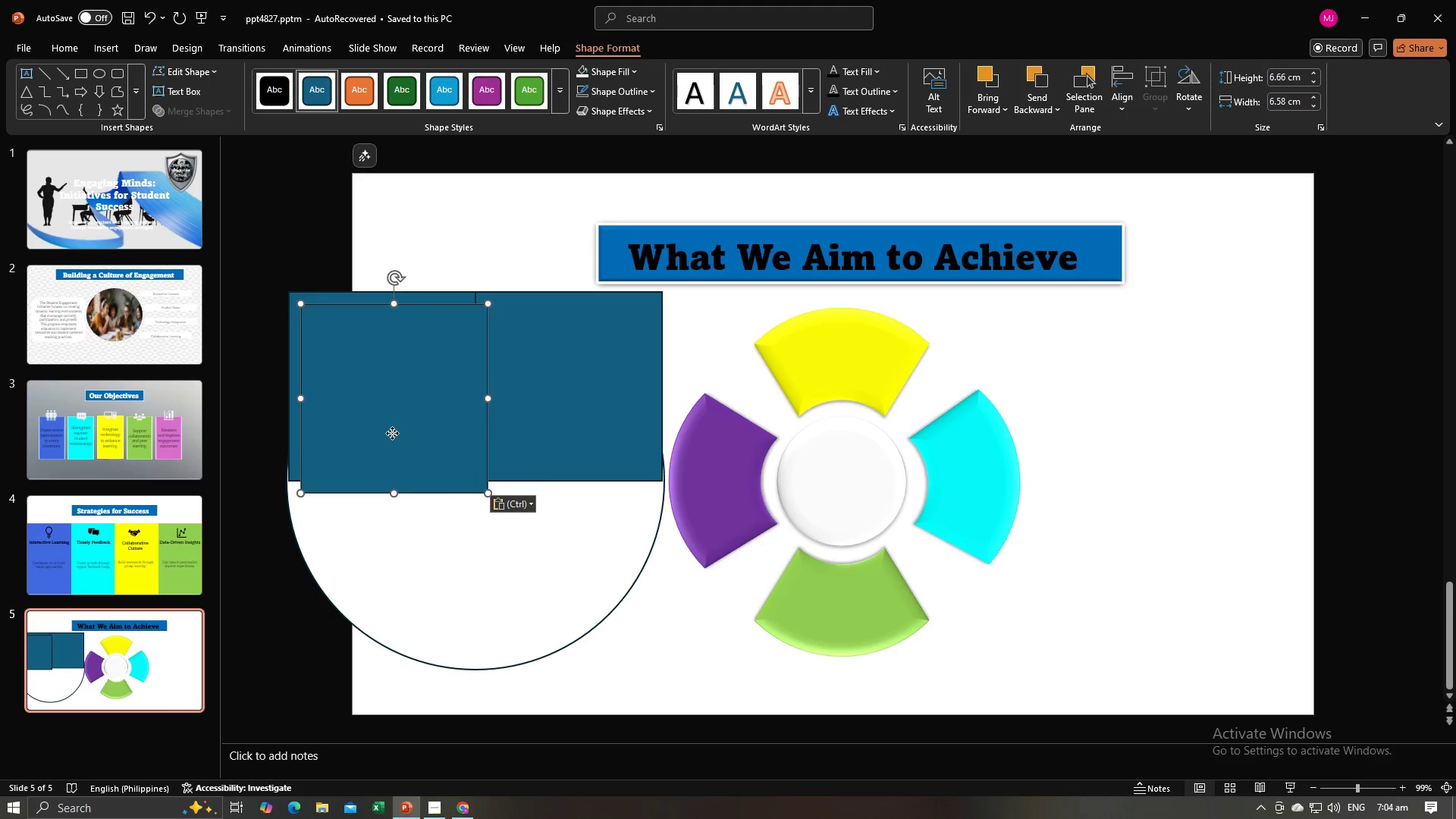 
left_click_drag(start_coordinate=[392, 433], to_coordinate=[378, 614])
 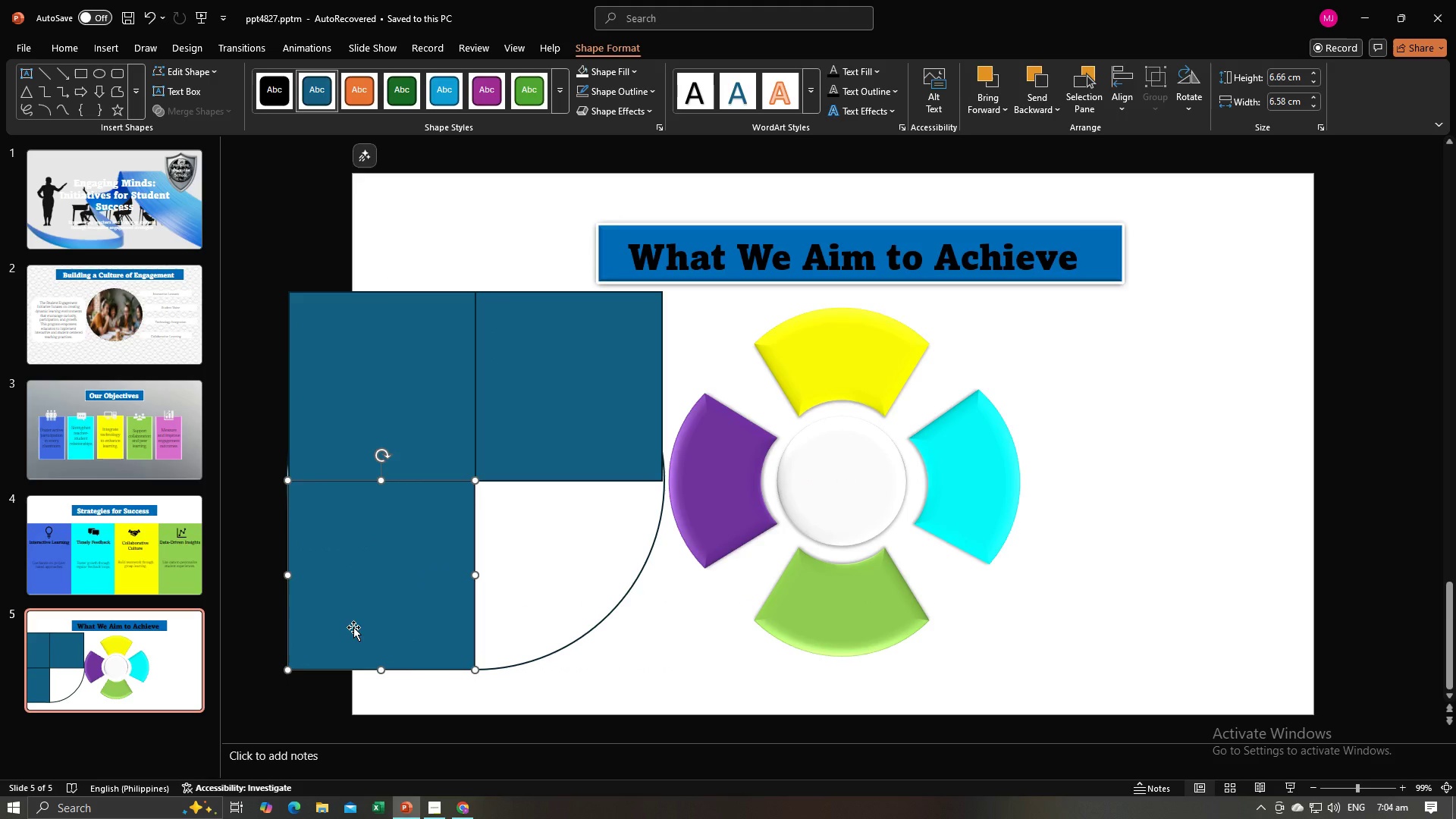 
key(Control+V)
 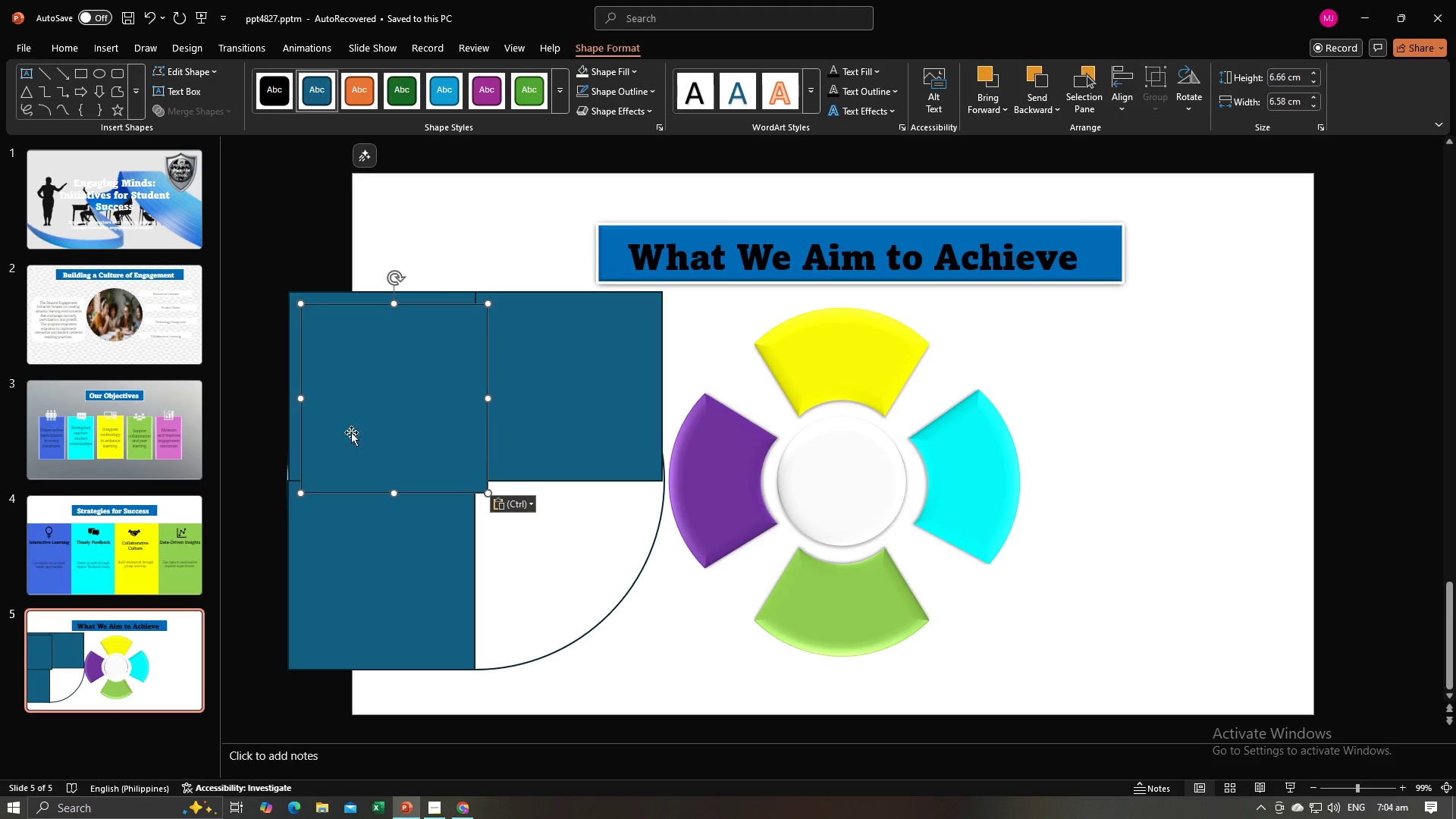 
left_click_drag(start_coordinate=[394, 399], to_coordinate=[570, 577])
 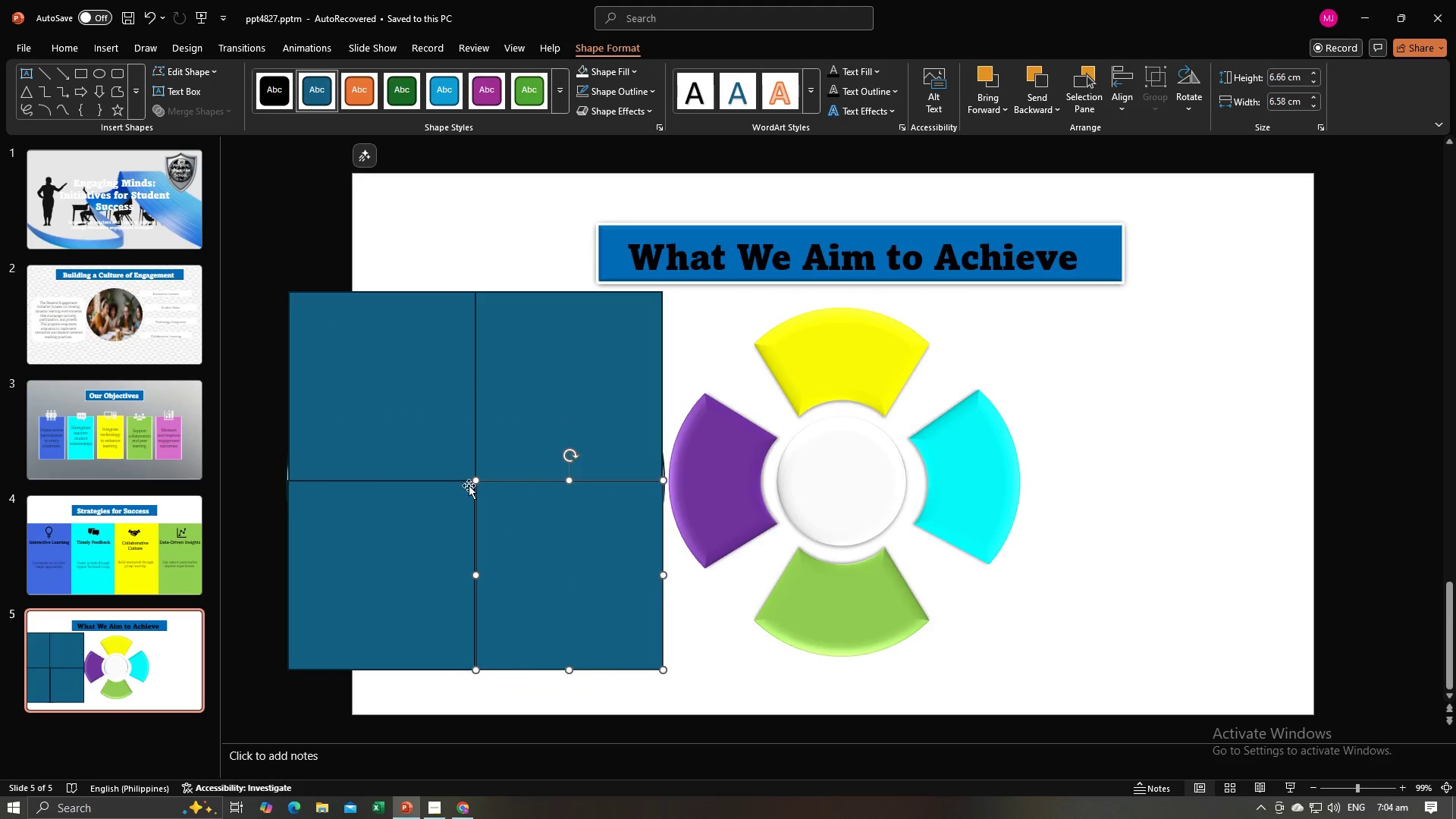 
left_click([411, 441])
 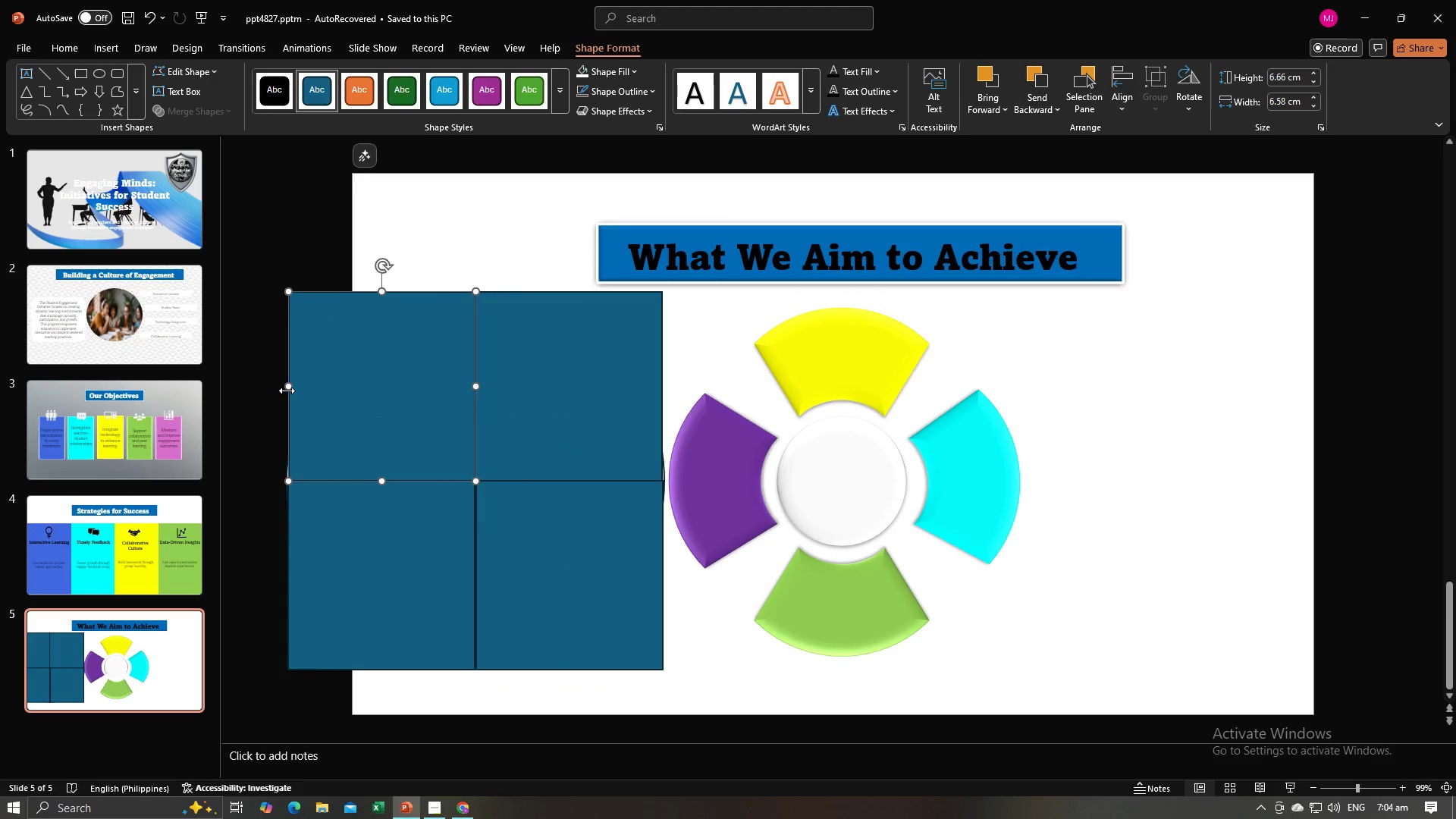 
left_click_drag(start_coordinate=[287, 388], to_coordinate=[284, 388])
 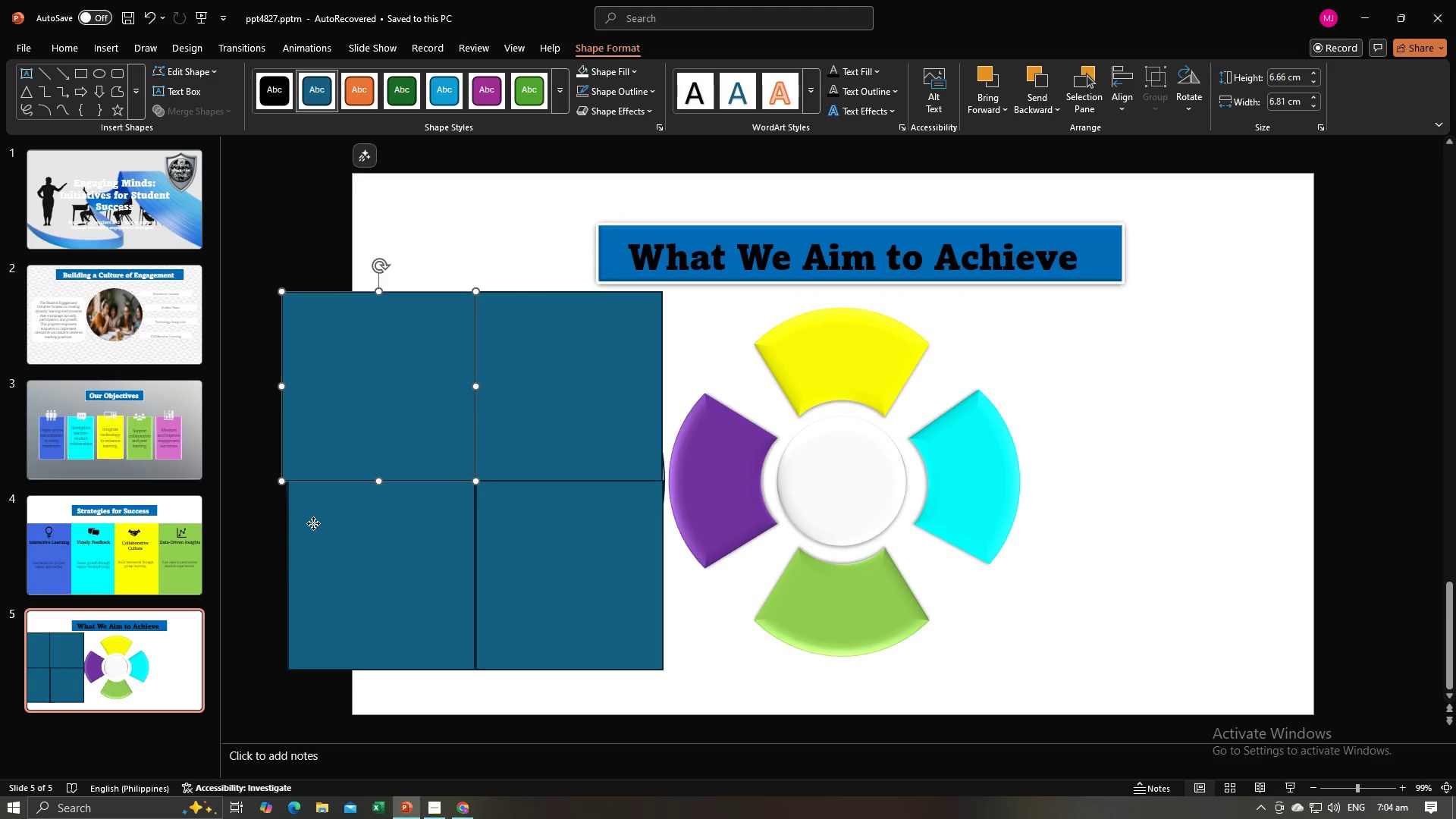 
left_click([313, 523])
 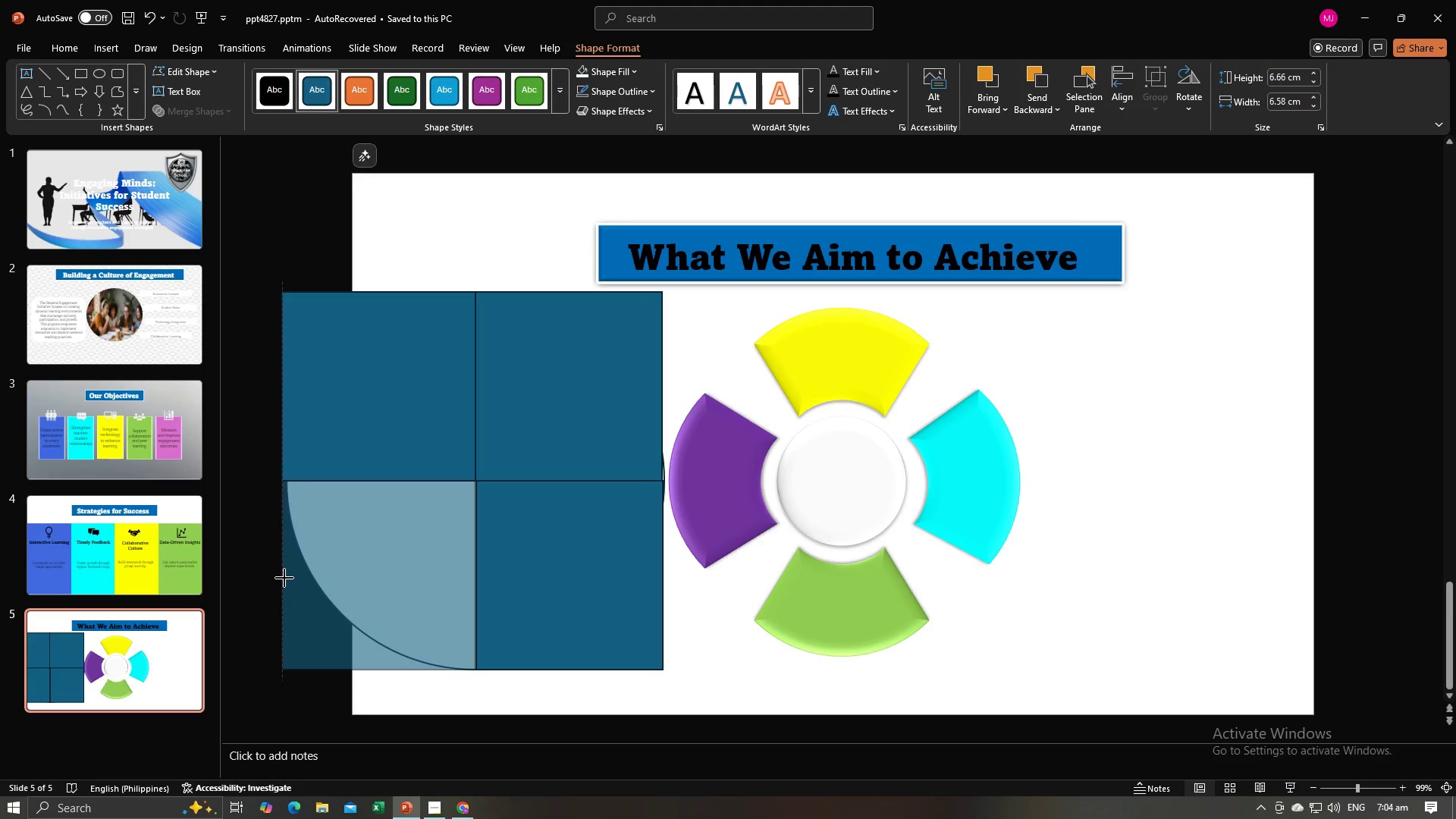 
left_click([544, 452])
 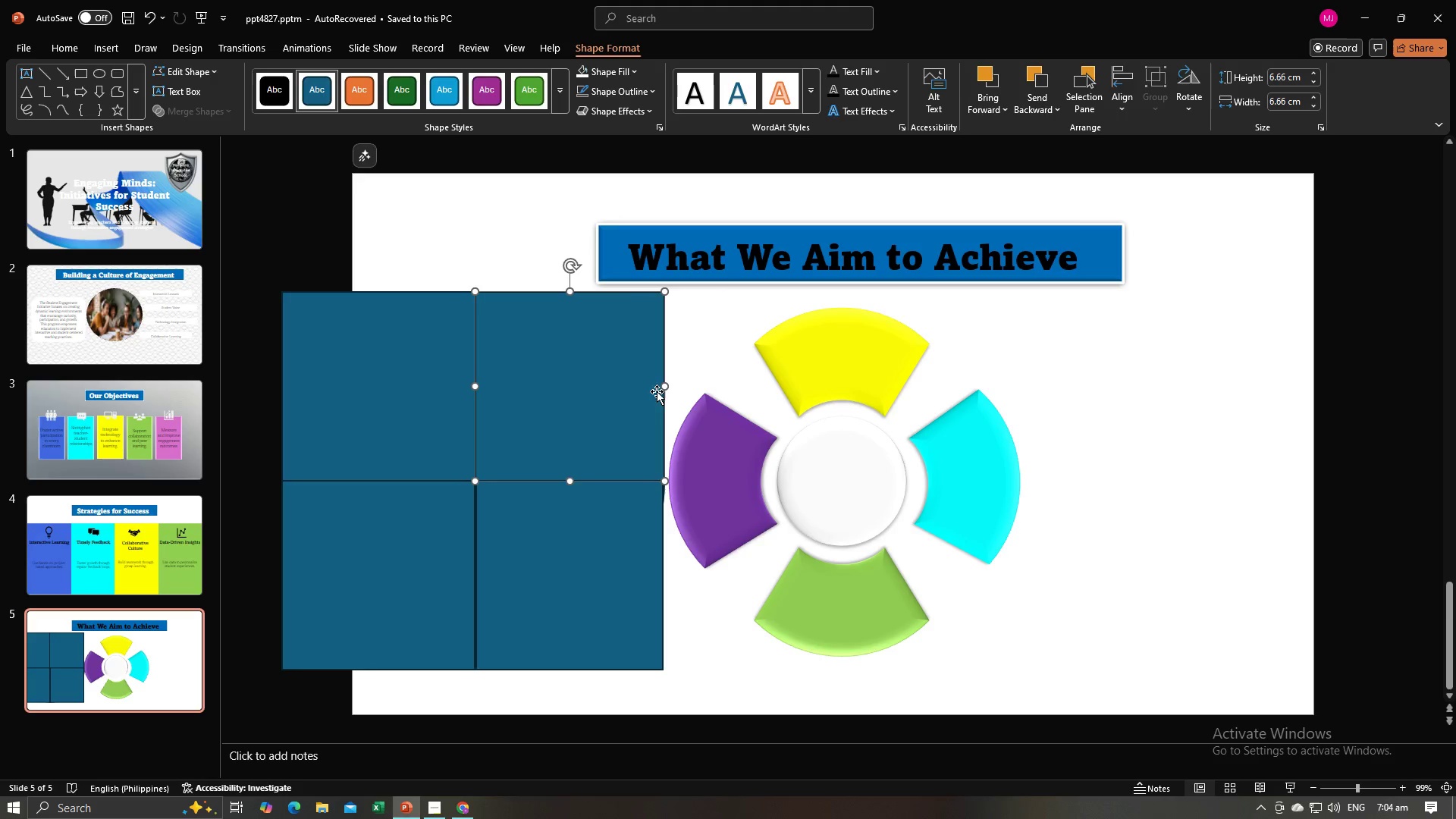 
left_click([638, 532])
 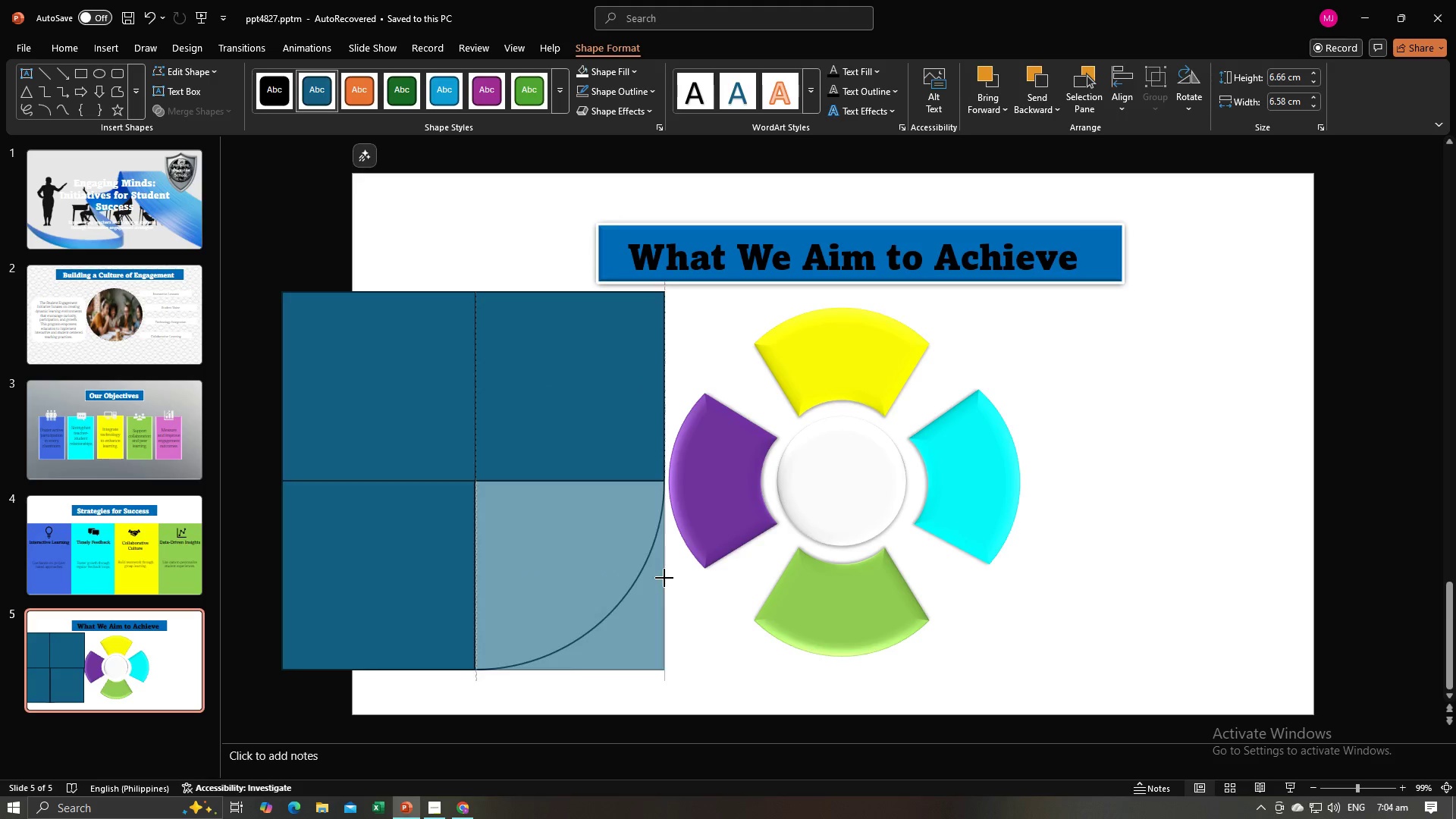 
left_click([696, 607])
 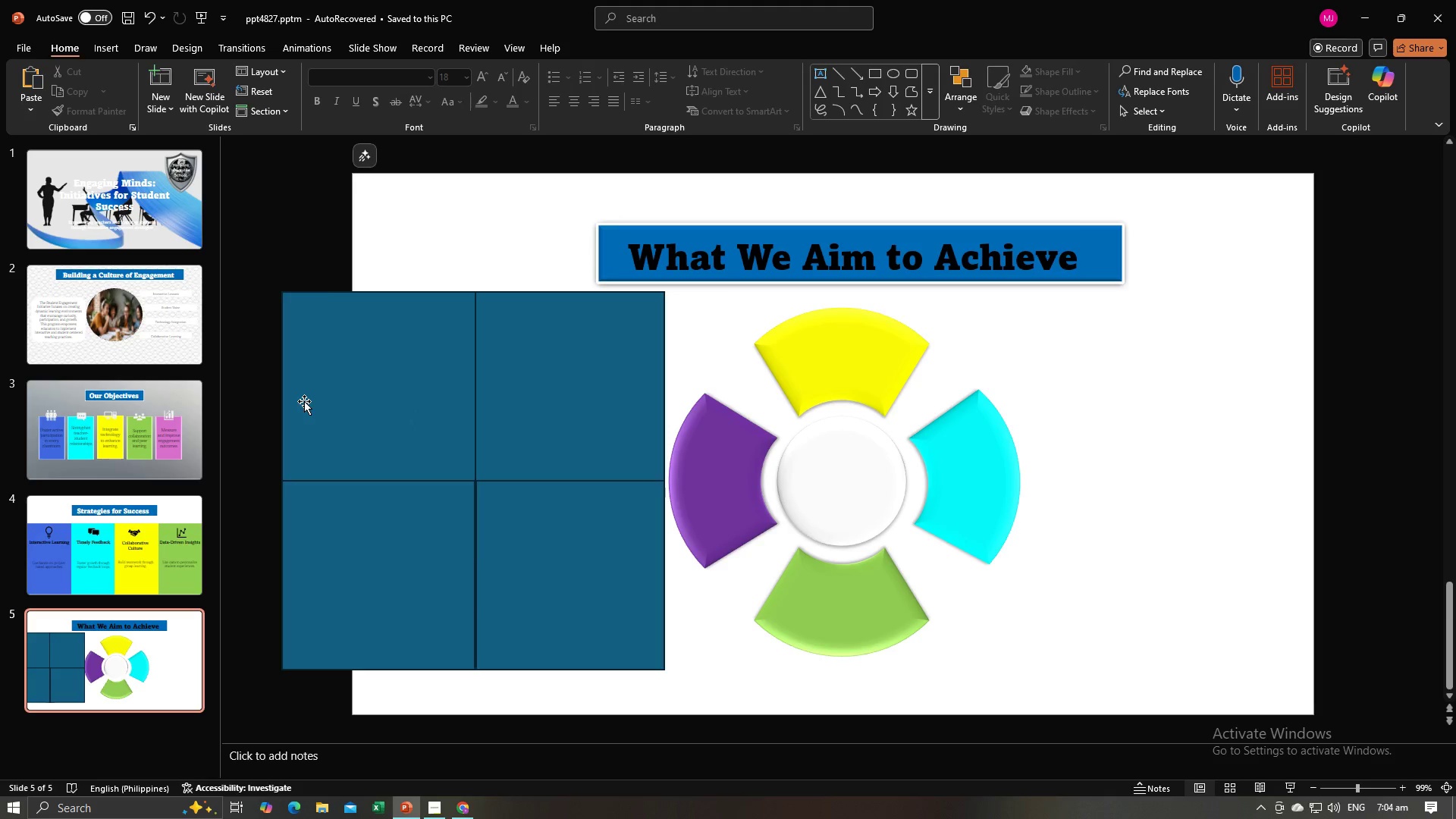 
hold_key(key=ControlLeft, duration=1.53)
left_click([406, 406])
 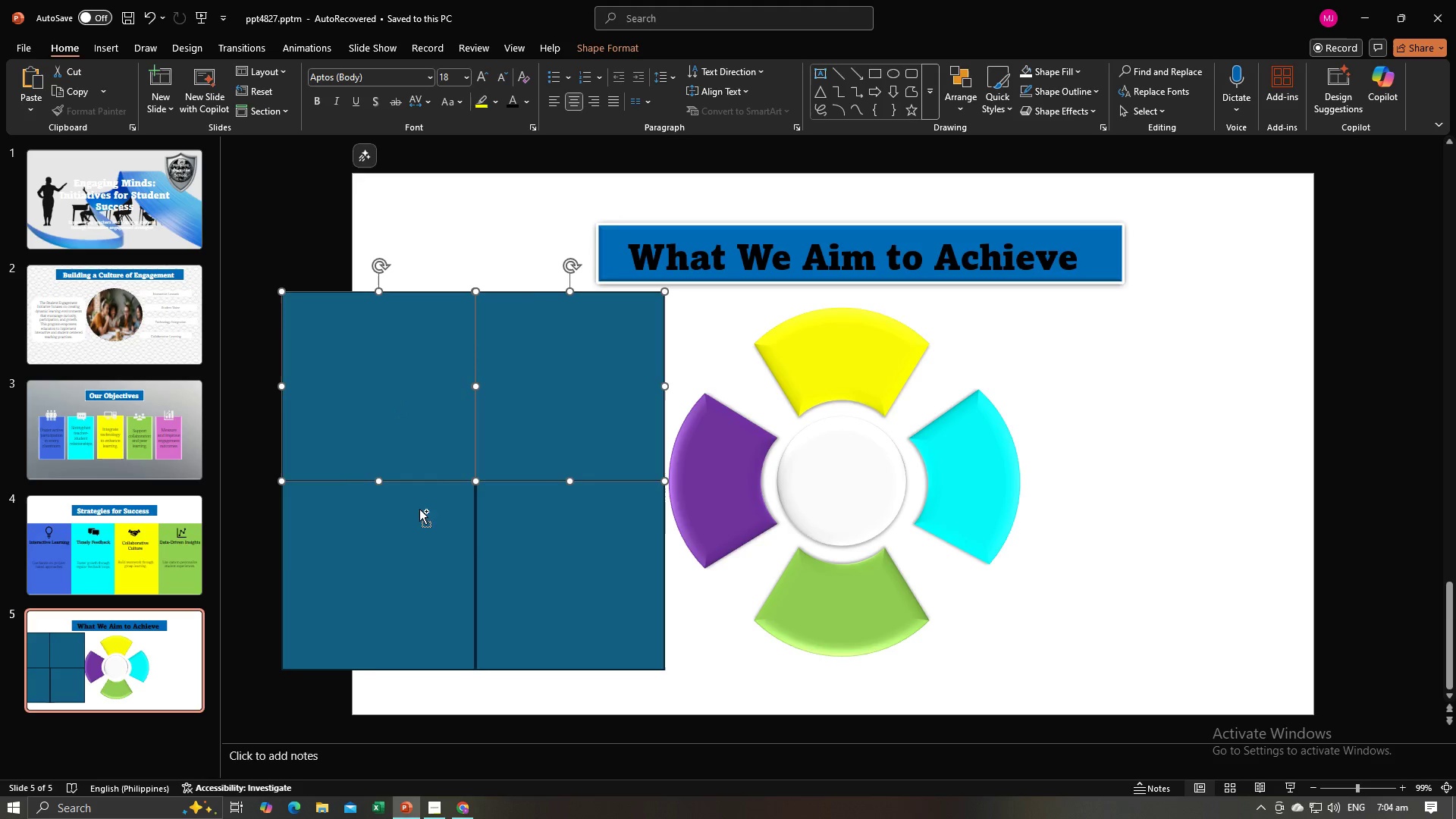 
triple_click([419, 509])
 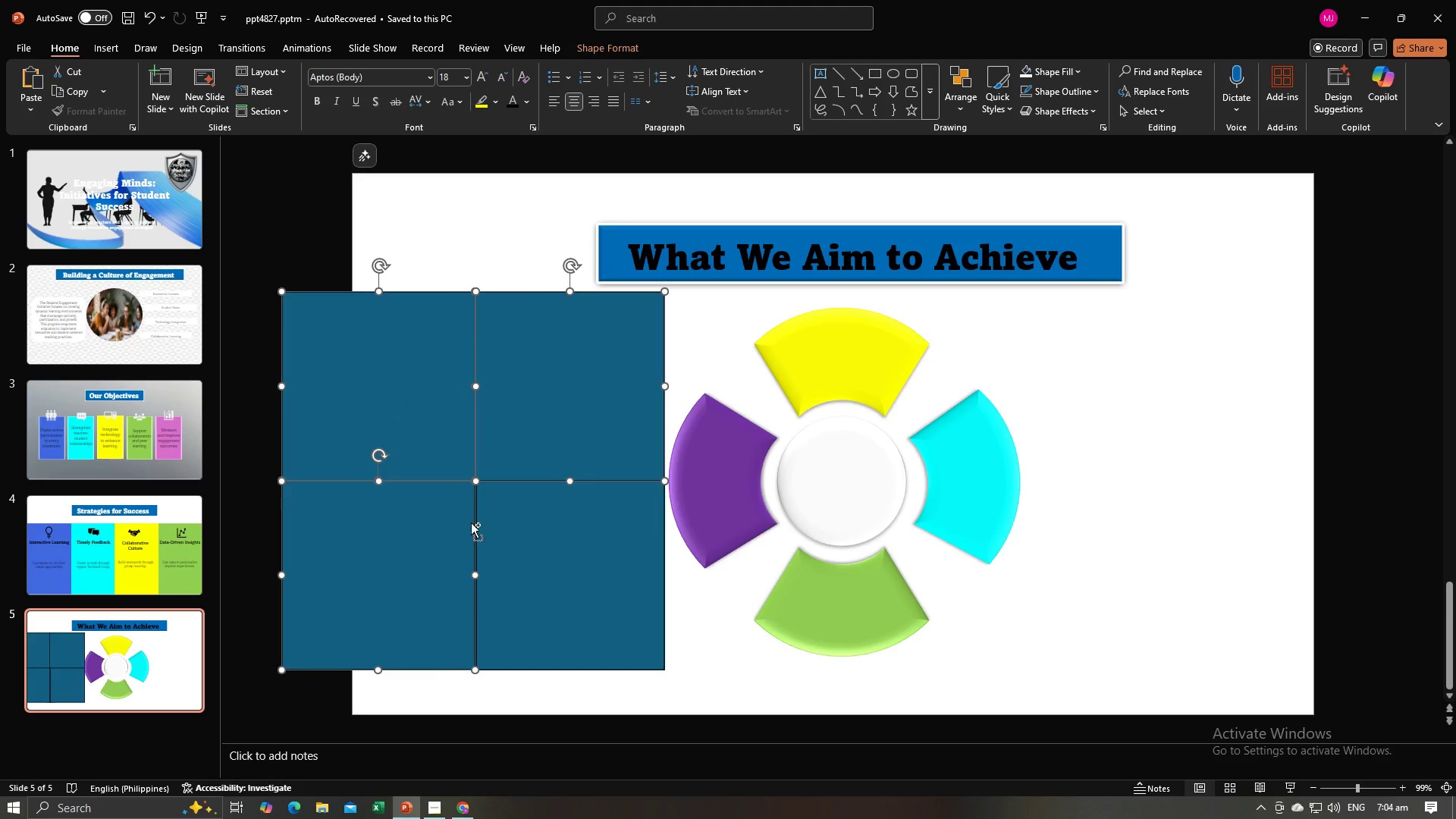 
hold_key(key=ControlLeft, duration=1.52)
triple_click([559, 554])
 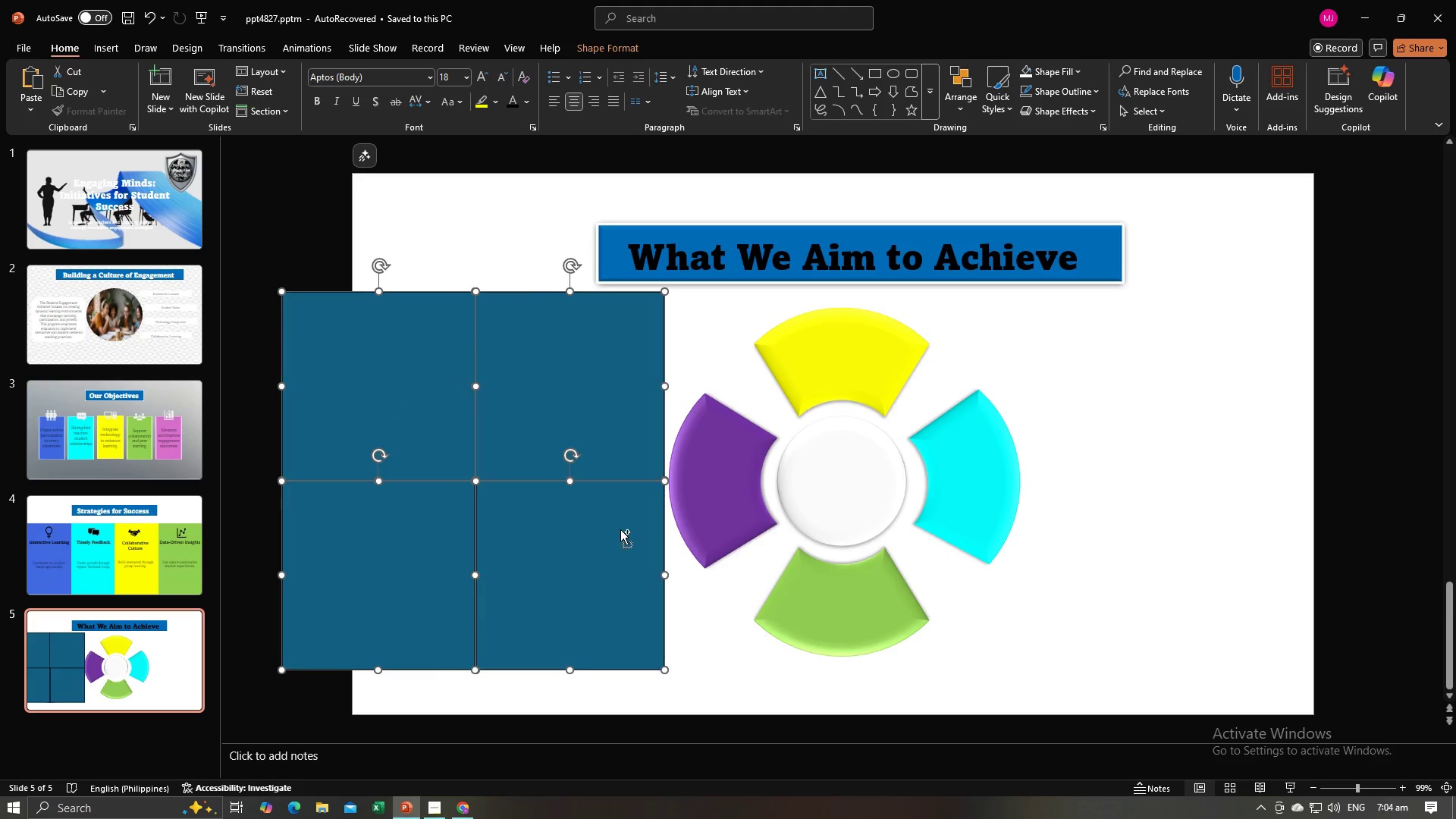 
hold_key(key=ControlLeft, duration=1.52)
 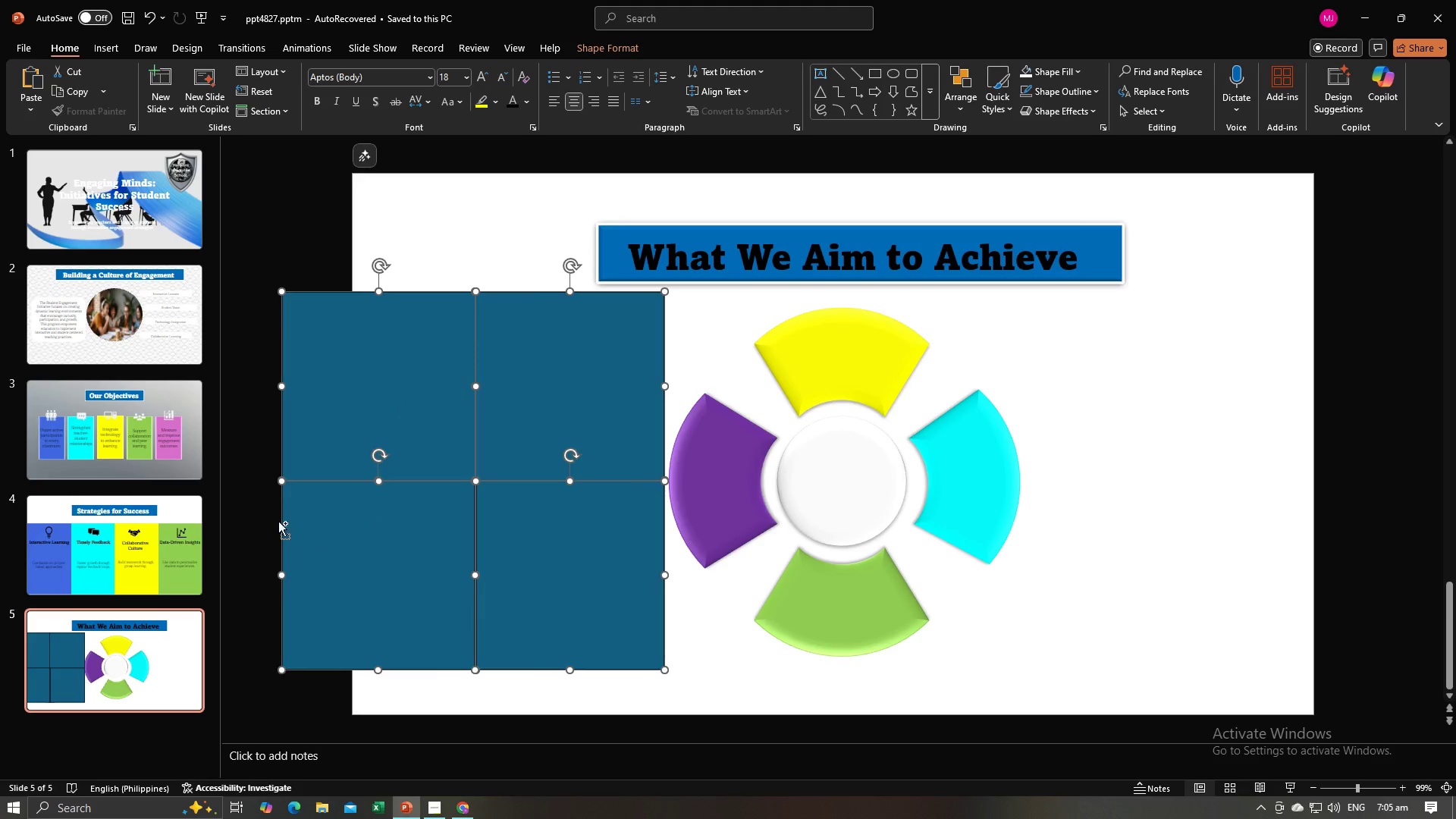 
hold_key(key=ControlLeft, duration=0.77)
 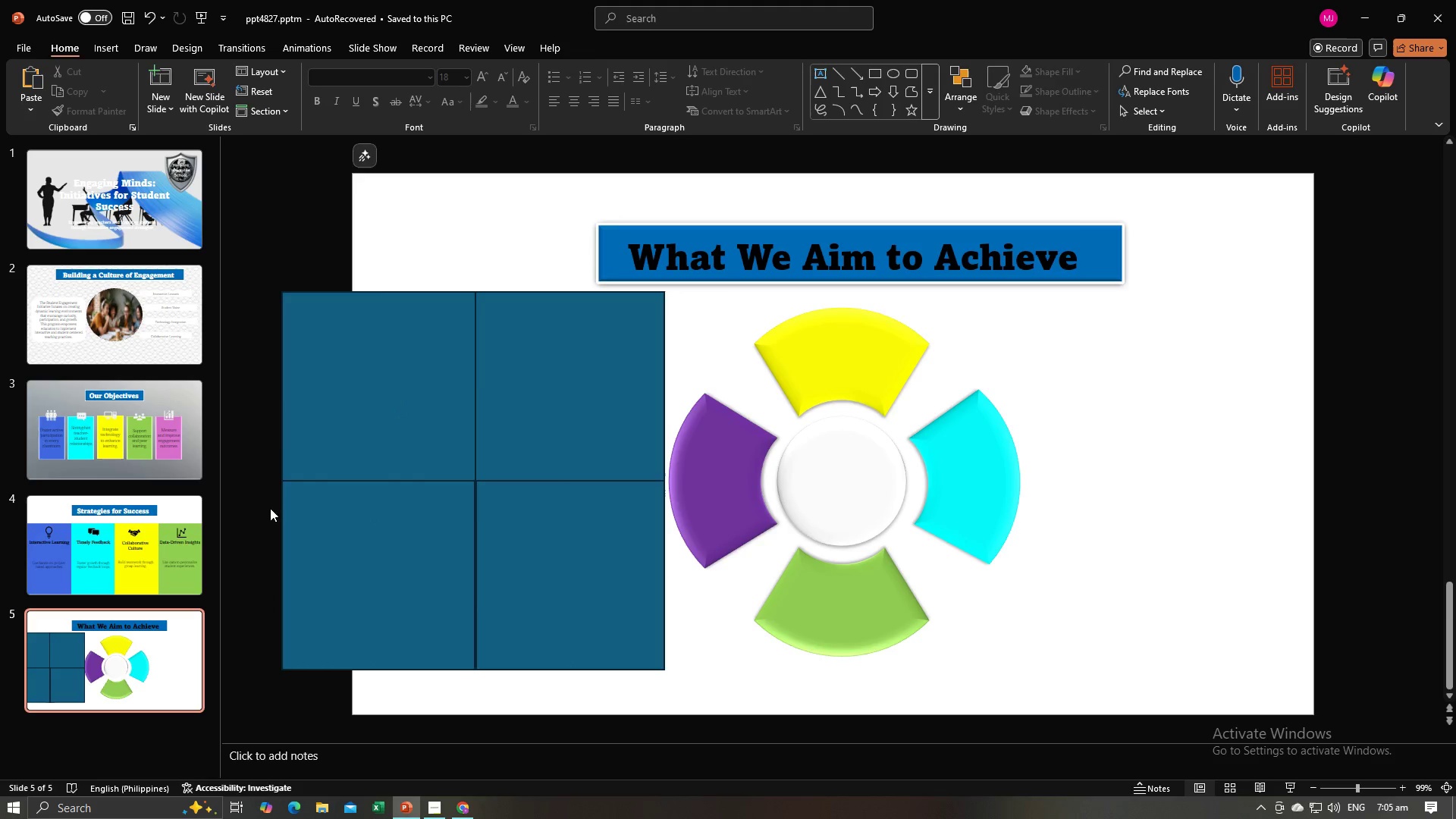 
left_click([270, 508])
 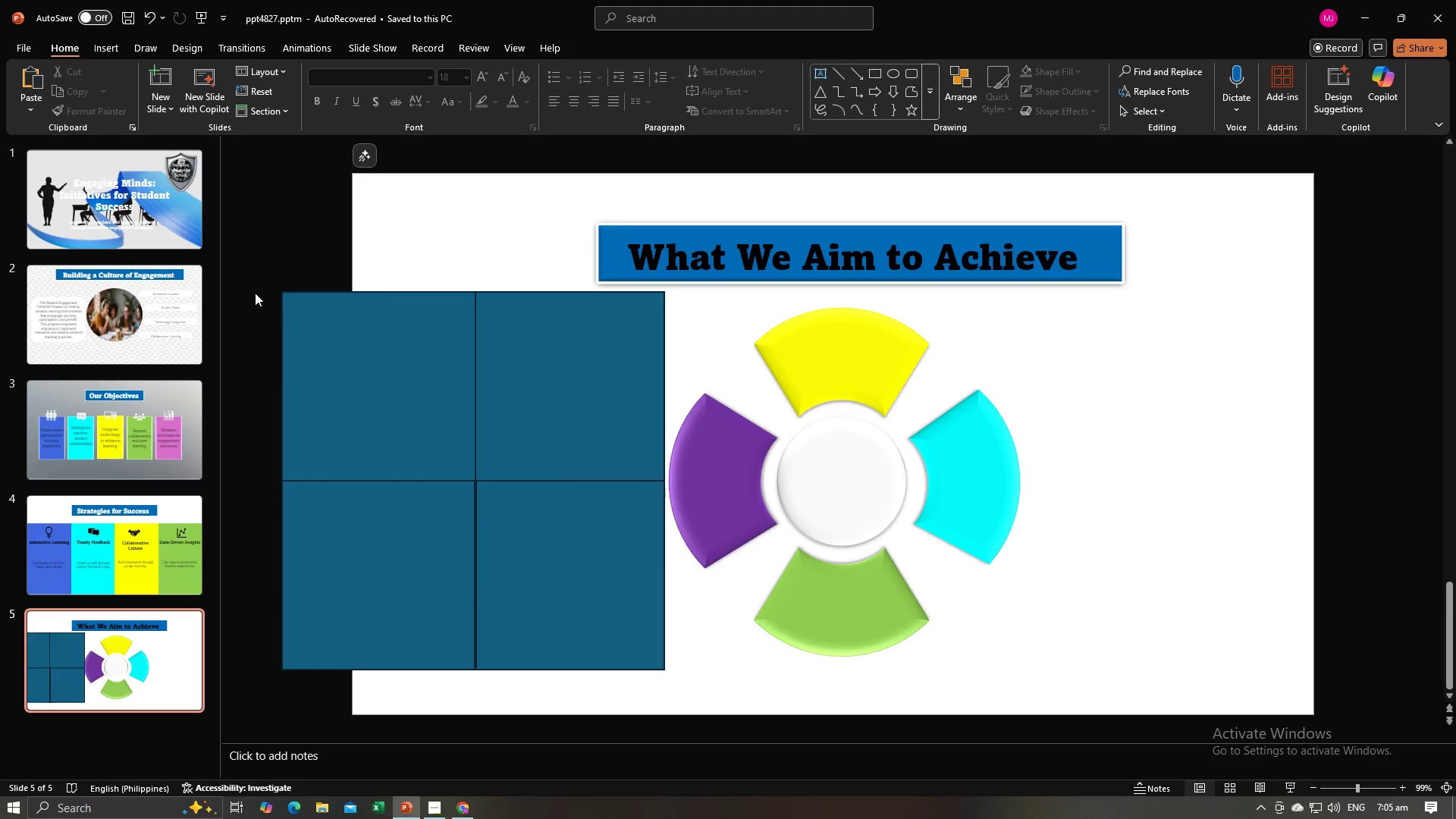 
left_click_drag(start_coordinate=[253, 282], to_coordinate=[658, 676])
 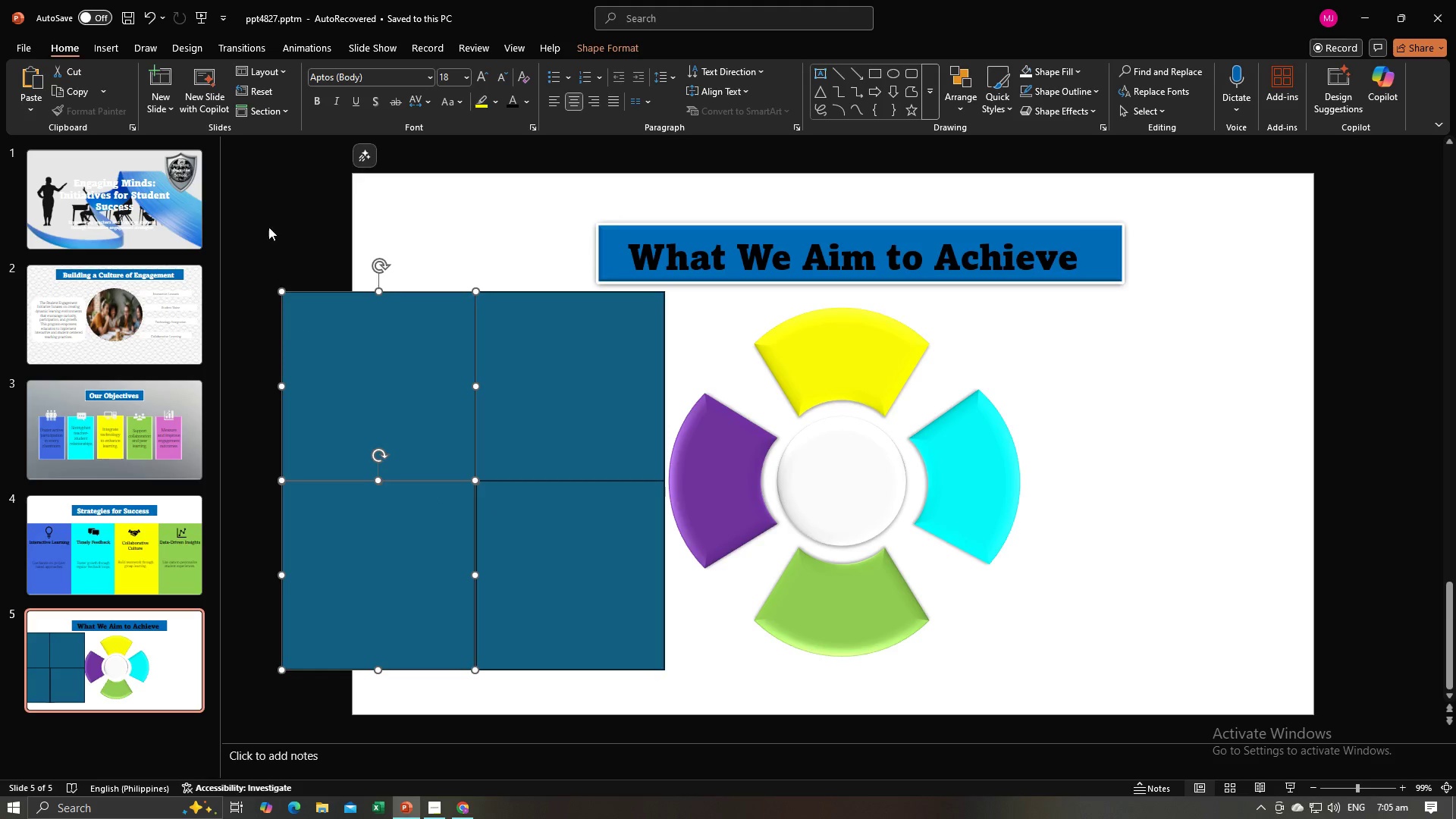 
left_click([631, 50])
 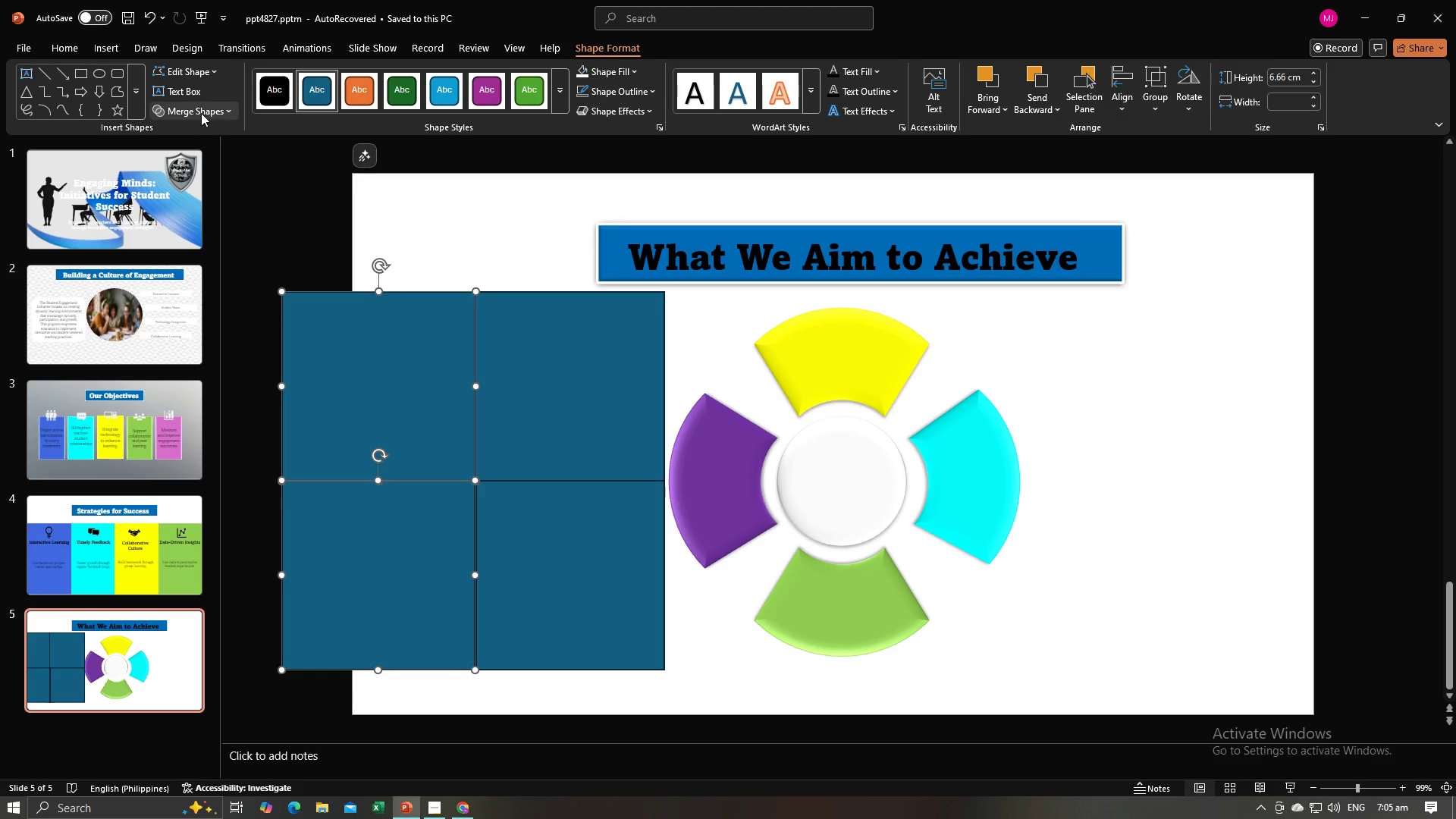 
left_click([201, 113])
 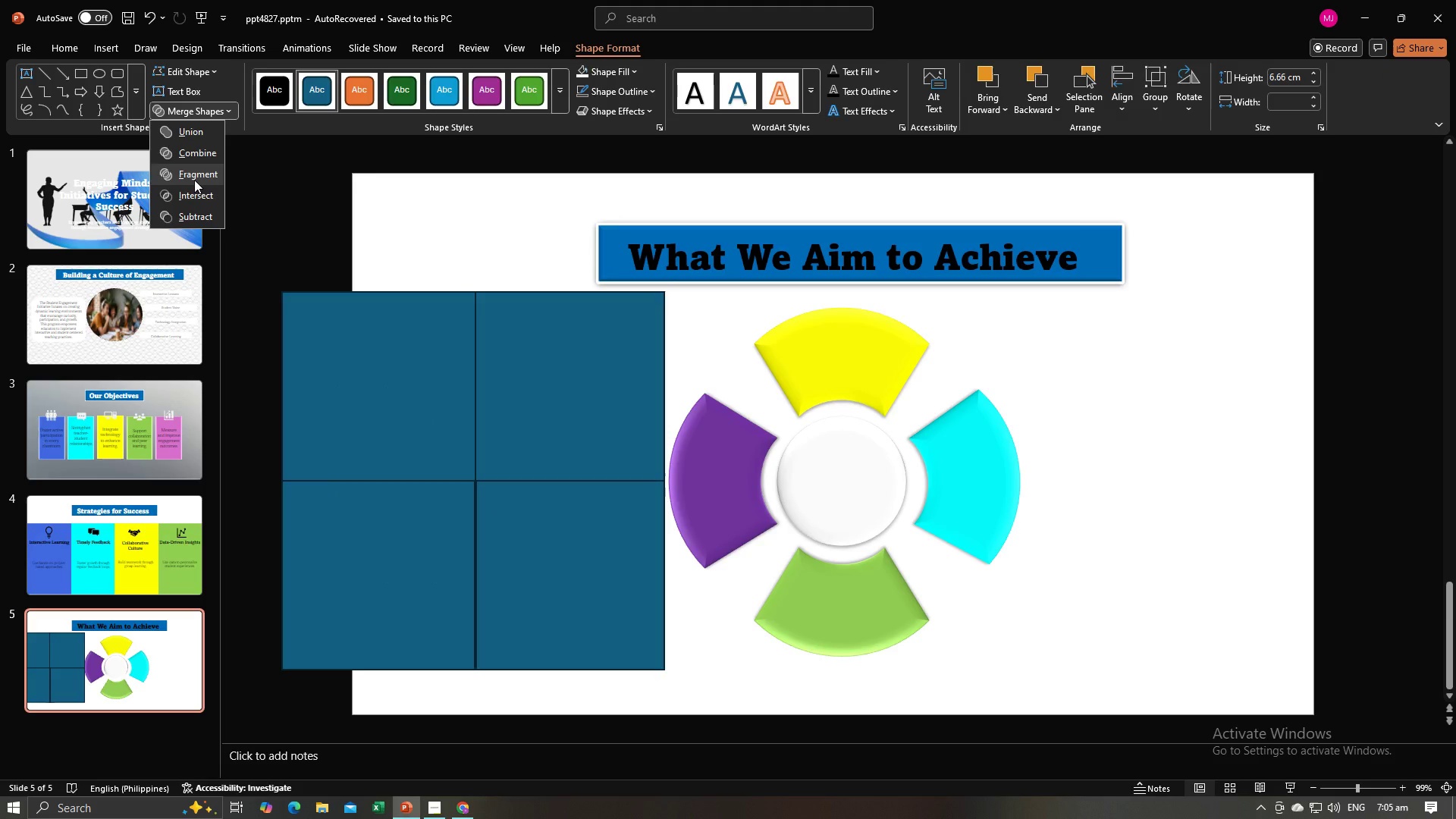 
left_click([194, 180])
 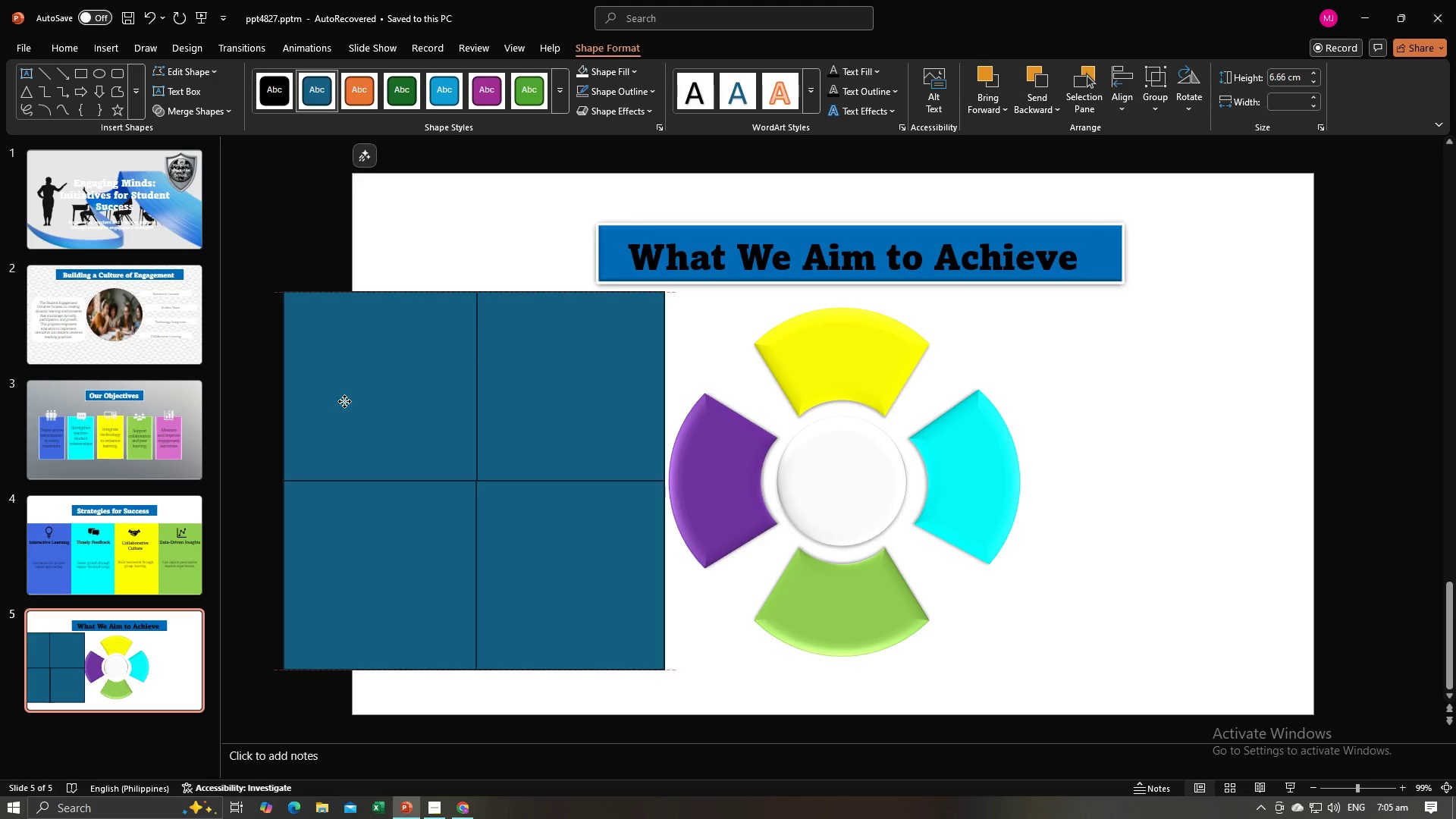 
wait(6.29)
 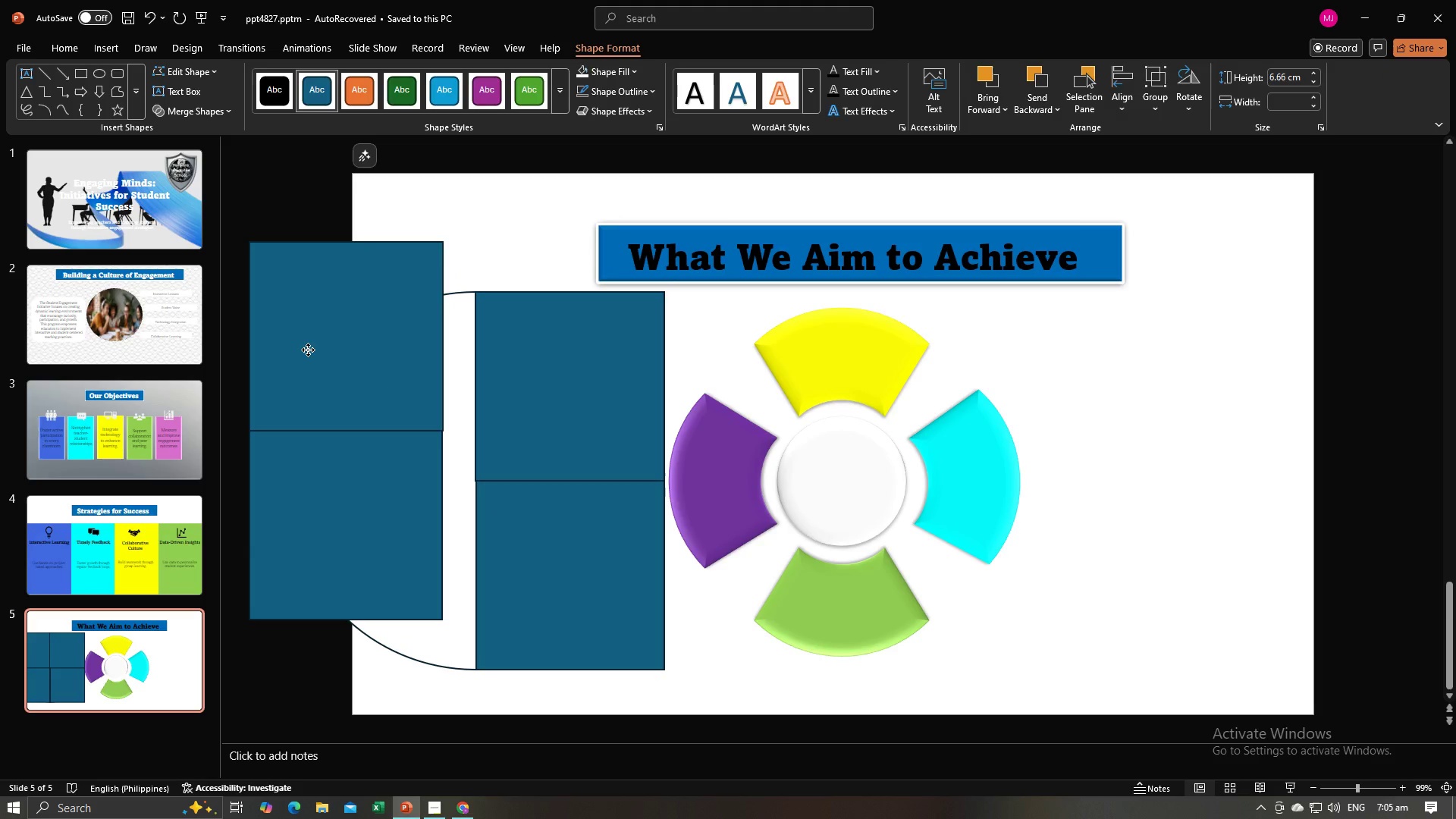 
key(Control+Z)
 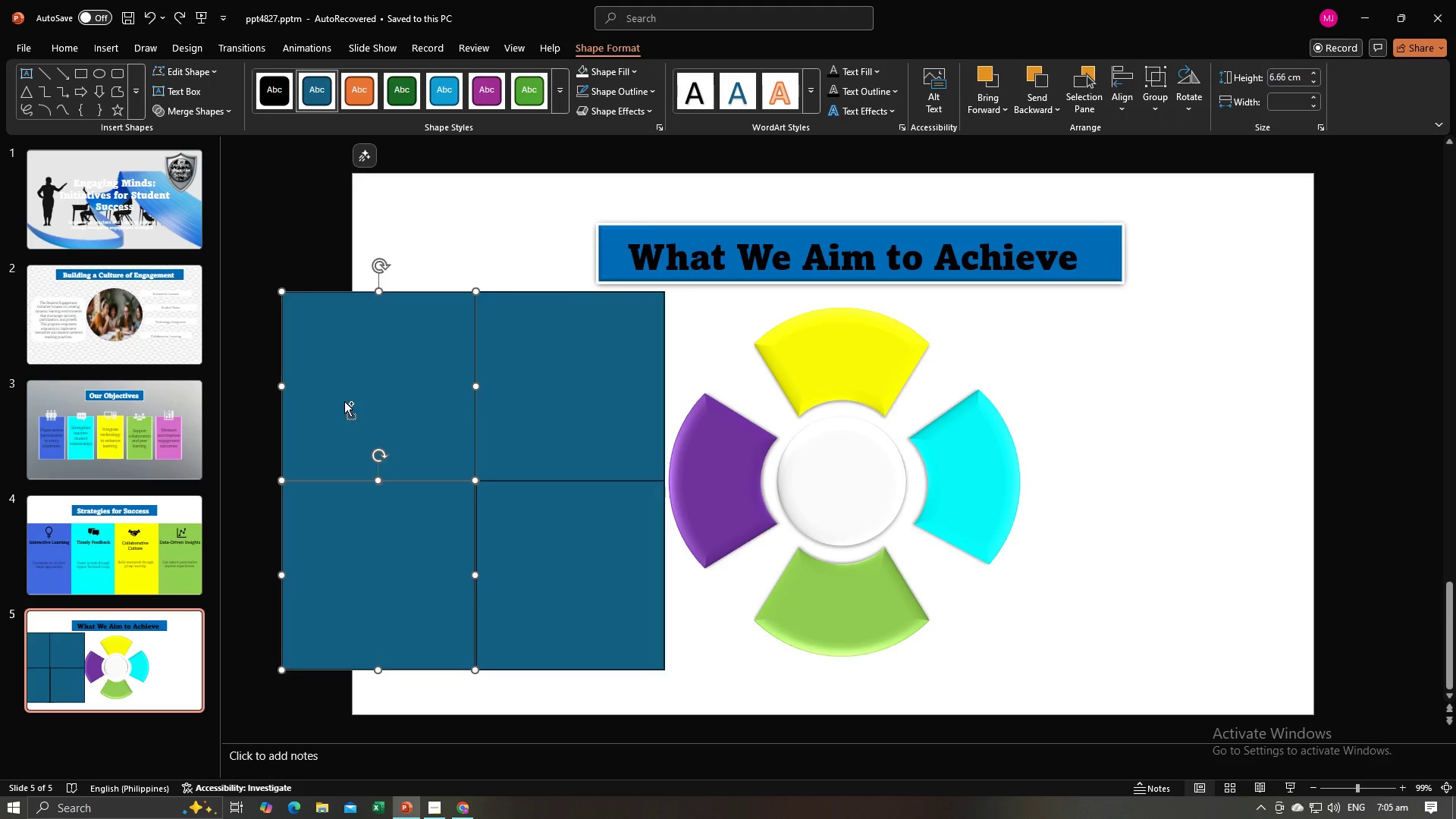 
key(Control+Z)
 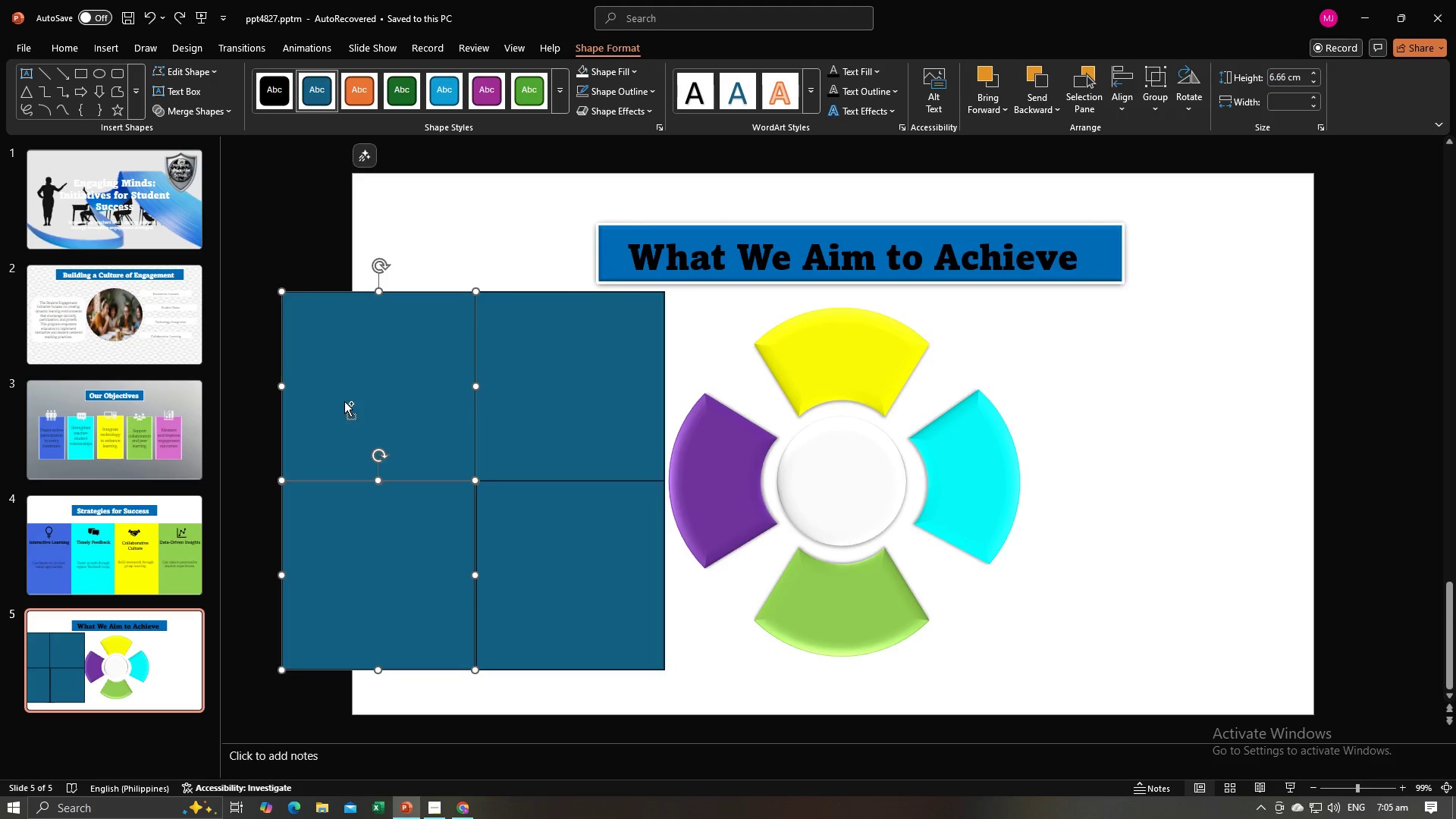 
key(Control+Z)
 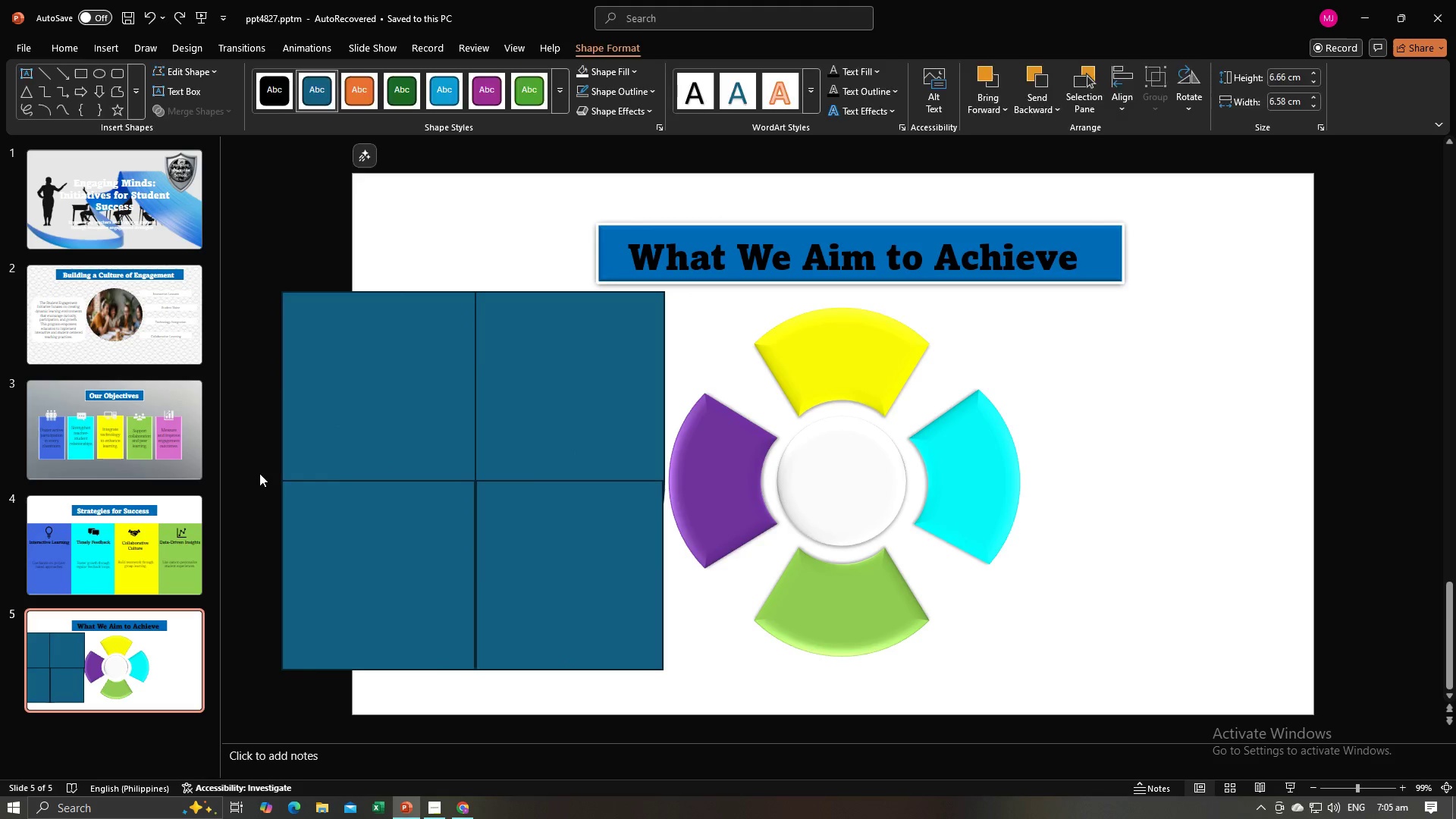 
double_click([314, 428])
 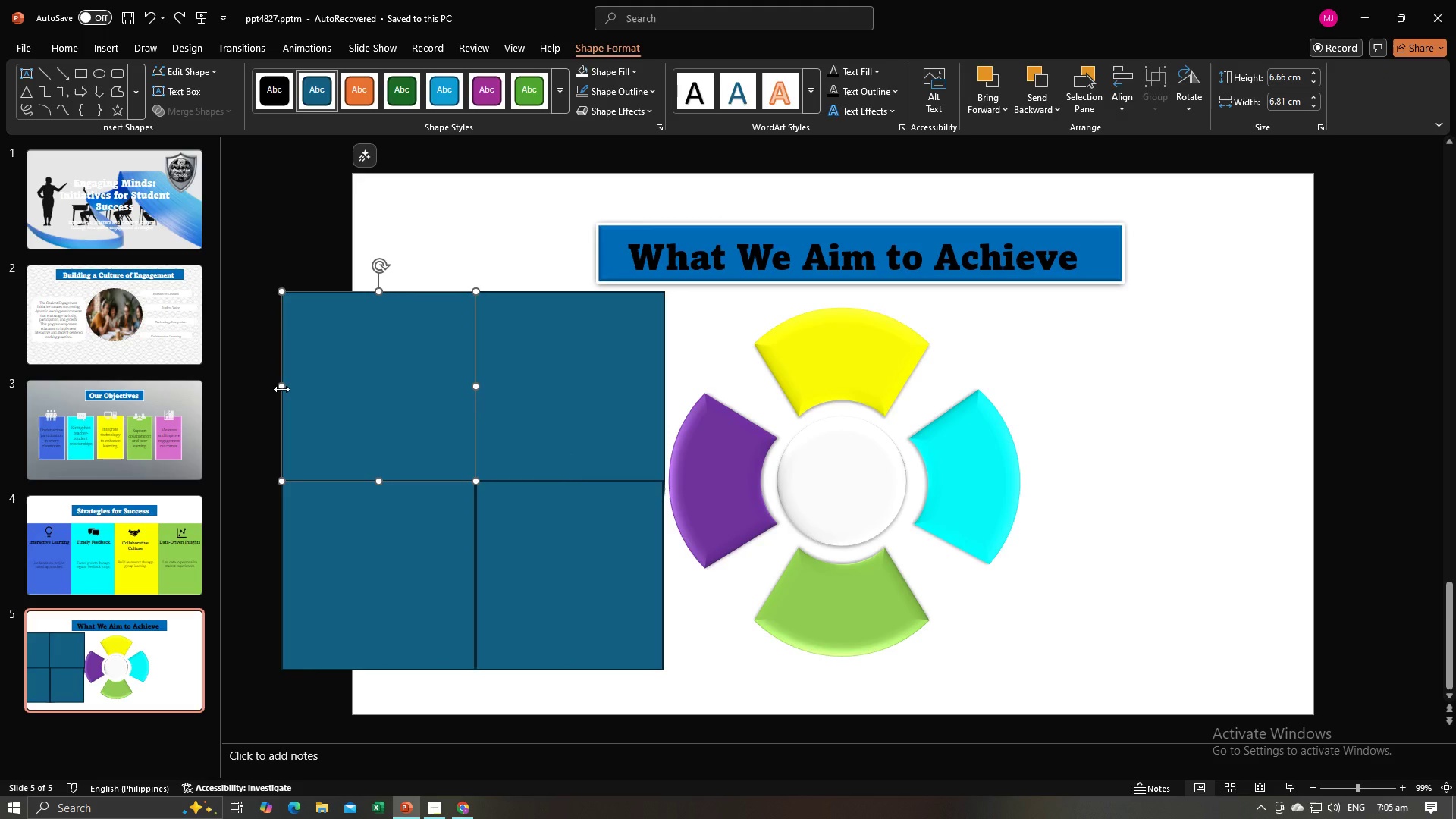 
left_click_drag(start_coordinate=[281, 389], to_coordinate=[321, 389])
 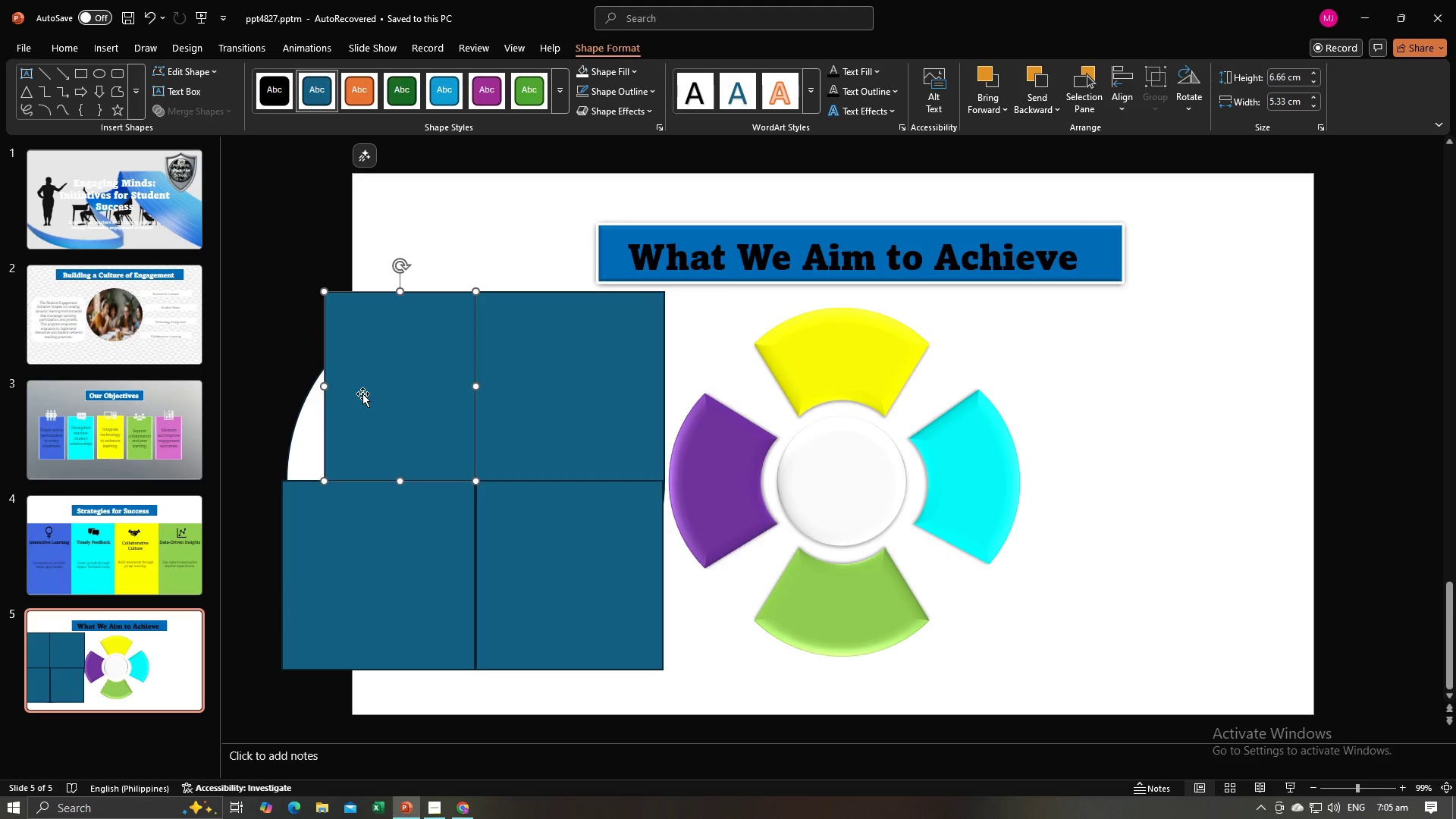 
left_click([362, 394])
 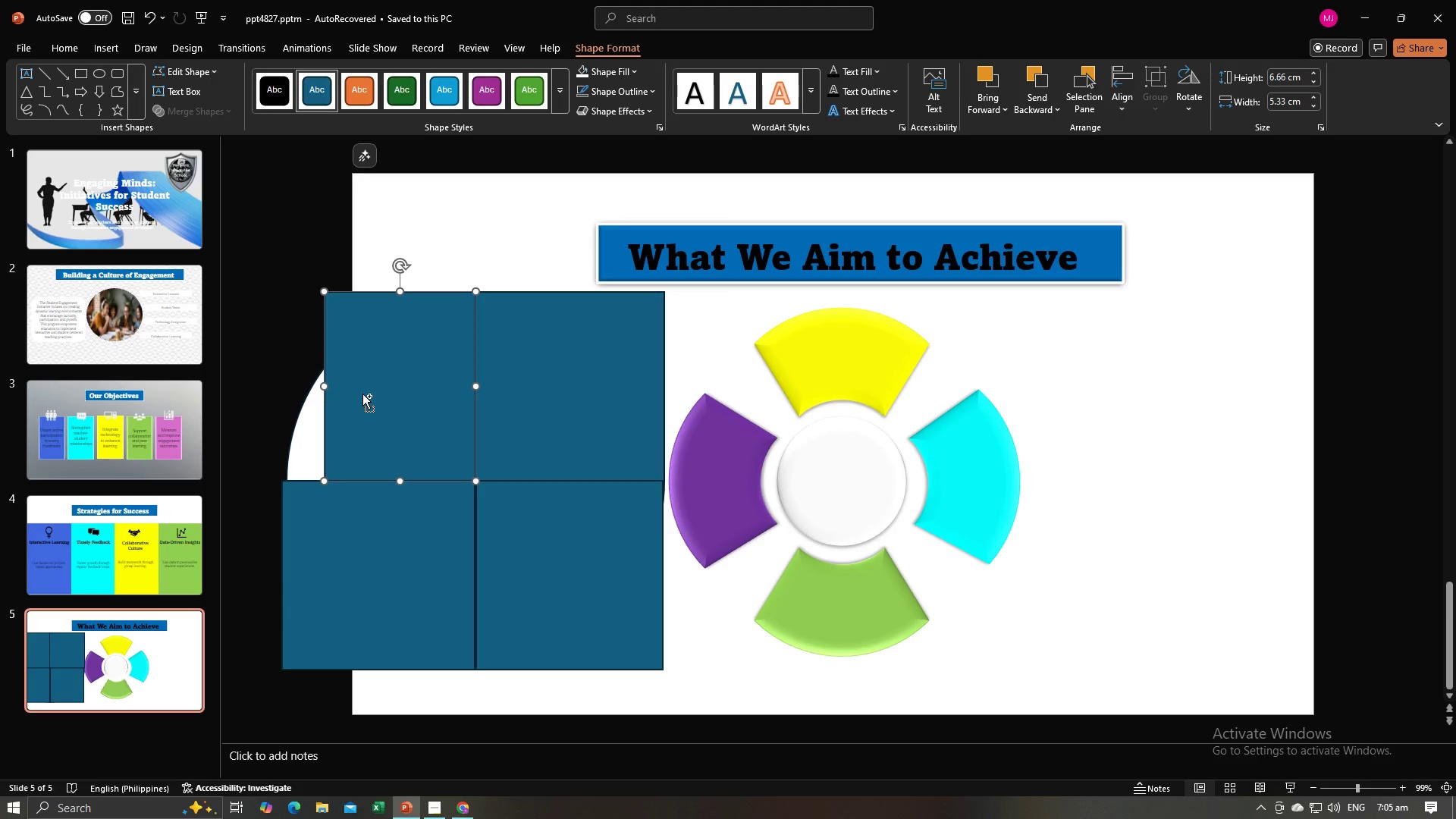 
key(Control+C)
 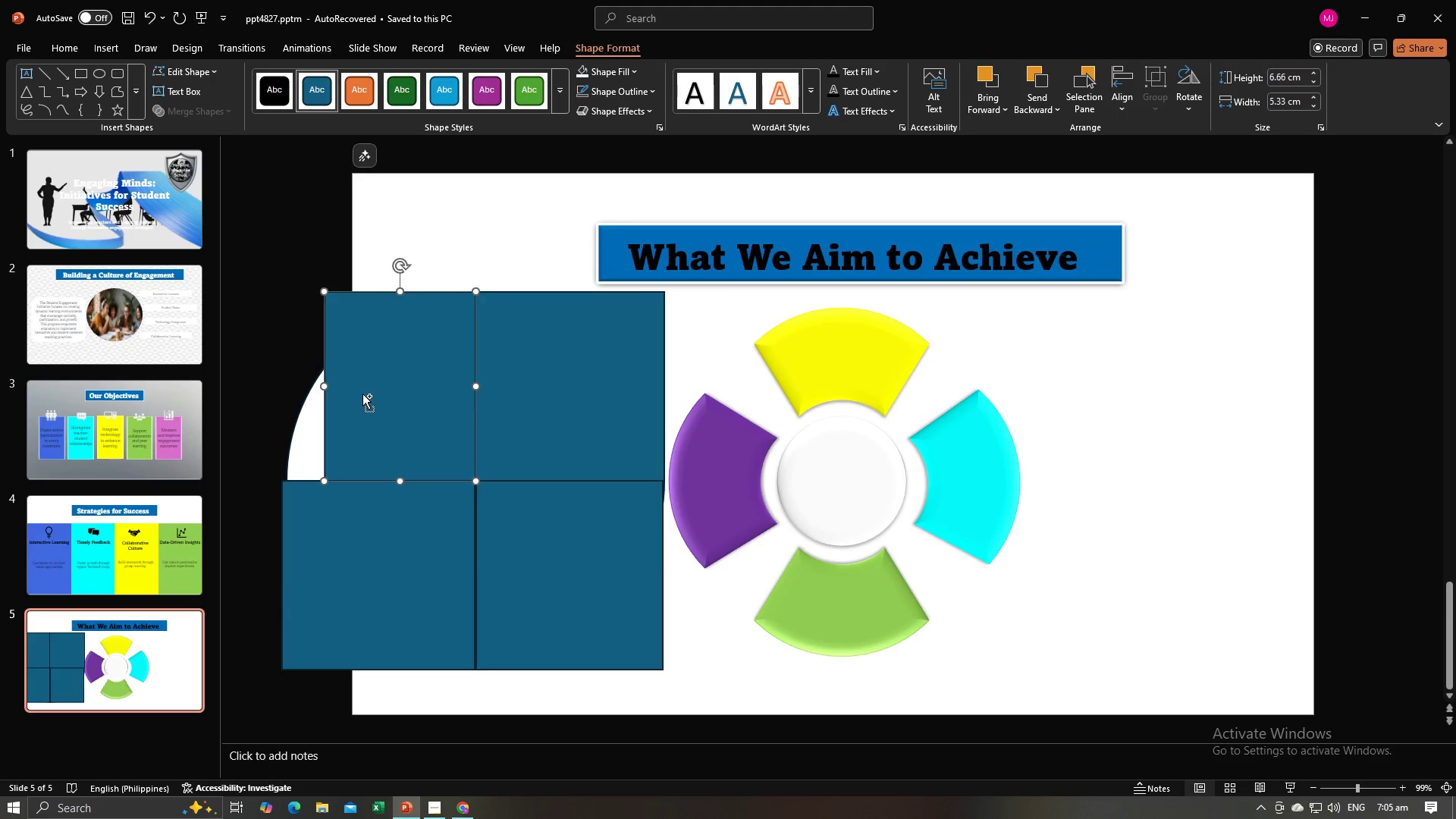 
key(Control+V)
 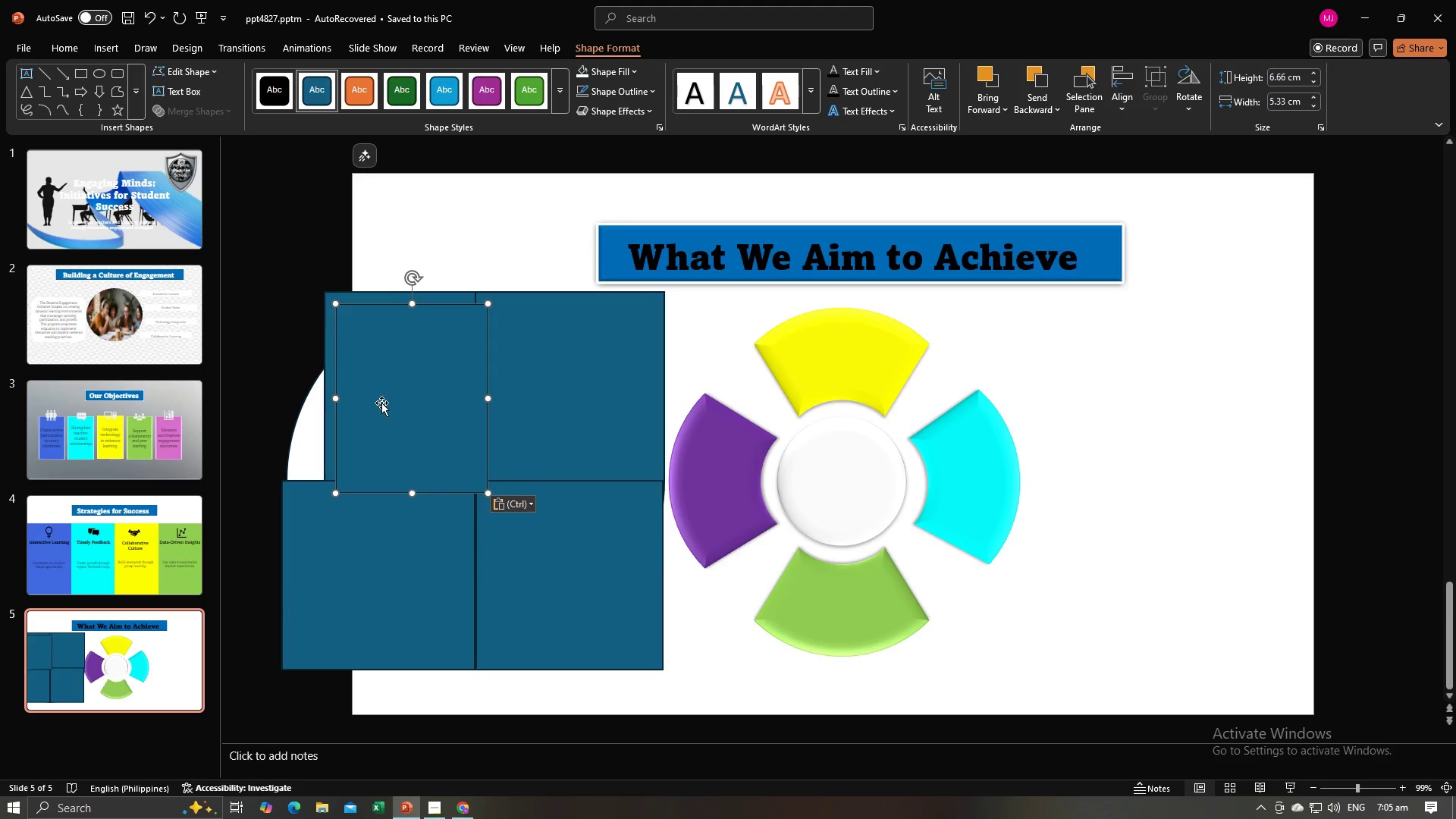 
left_click_drag(start_coordinate=[382, 403], to_coordinate=[429, 529])
 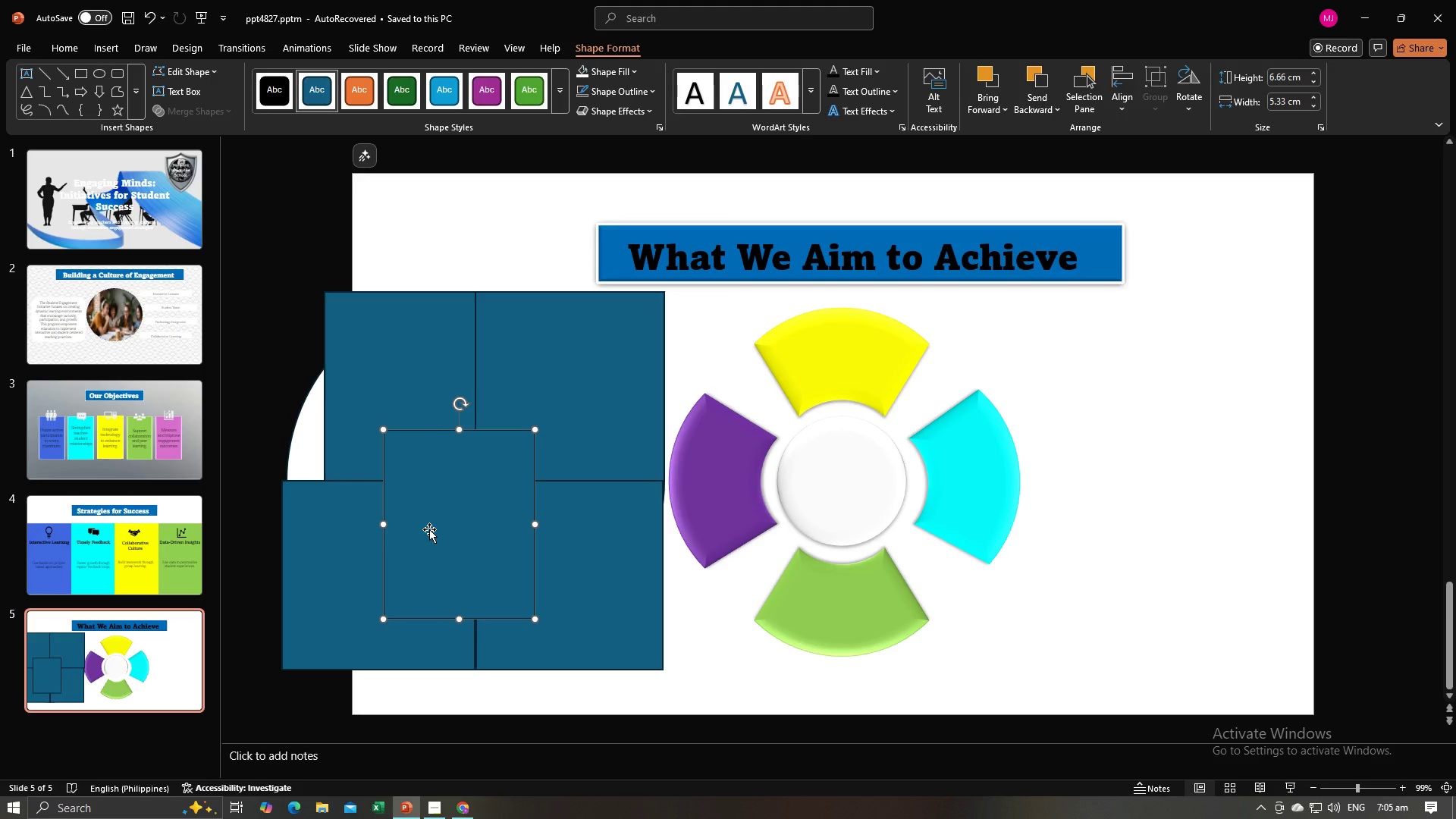 
key(Backspace)
 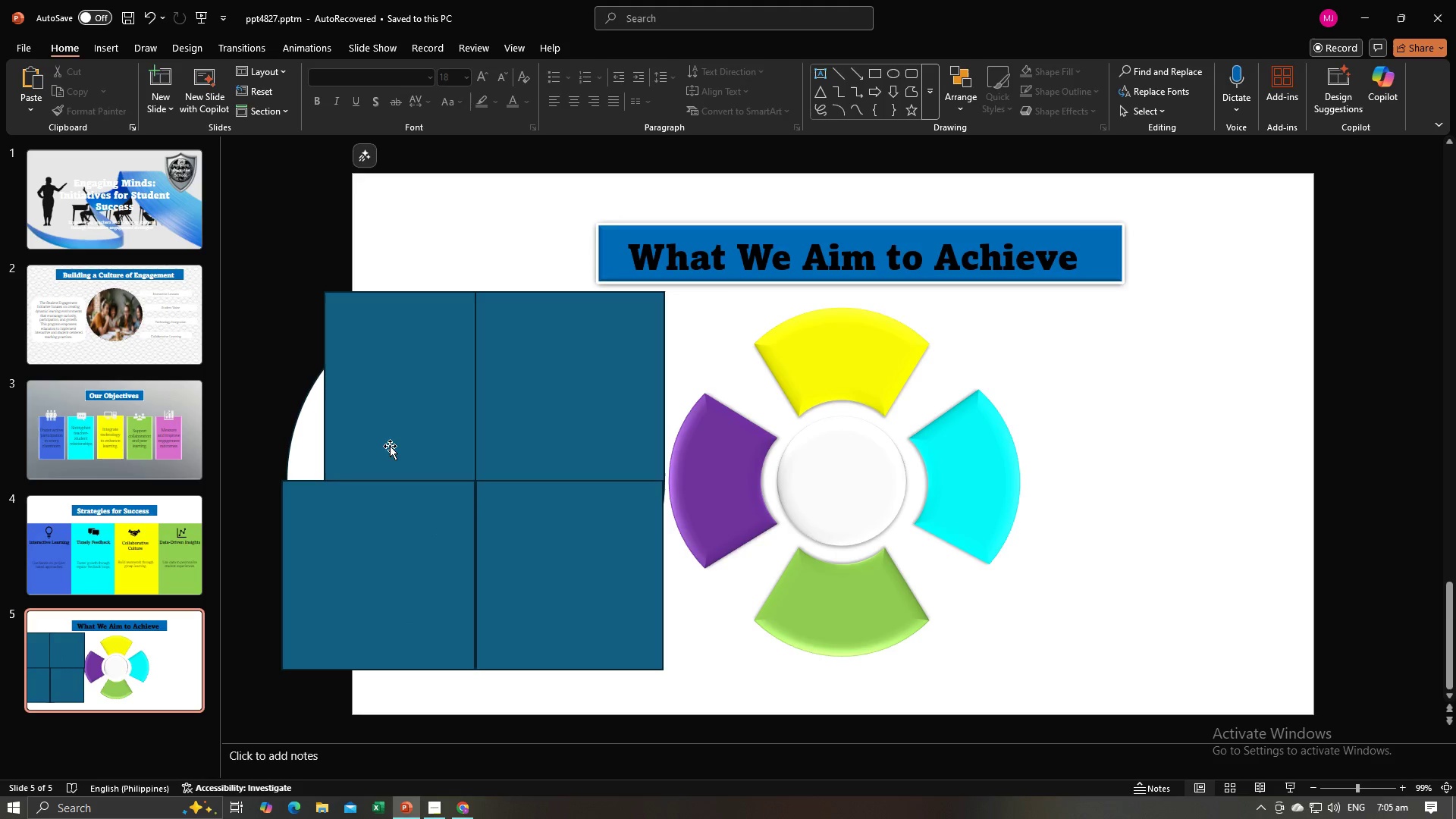 
hold_key(key=ControlLeft, duration=1.54)
left_click([295, 434])
 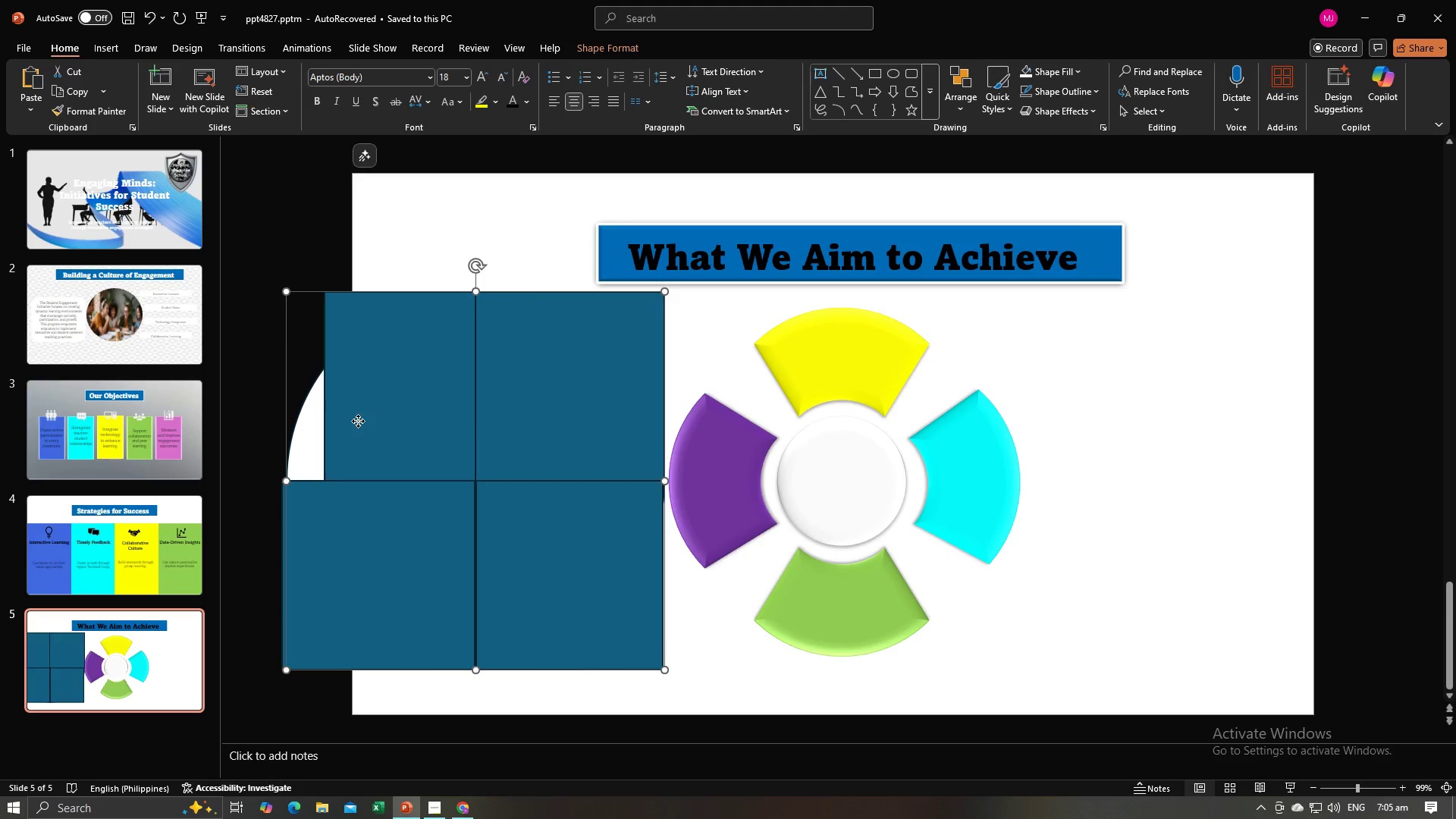 
left_click([358, 421])
 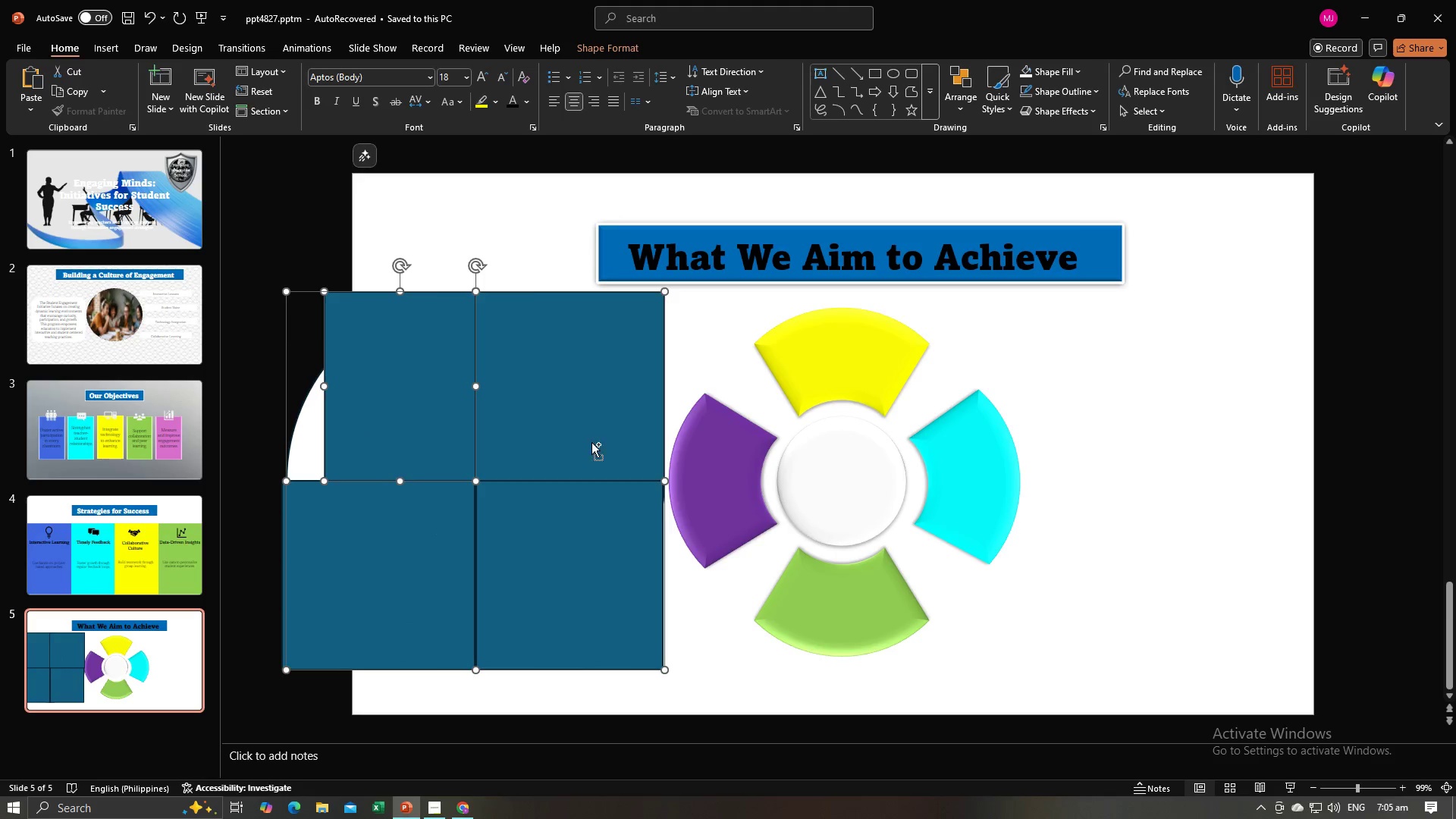 
hold_key(key=ControlLeft, duration=1.01)
double_click([620, 447])
 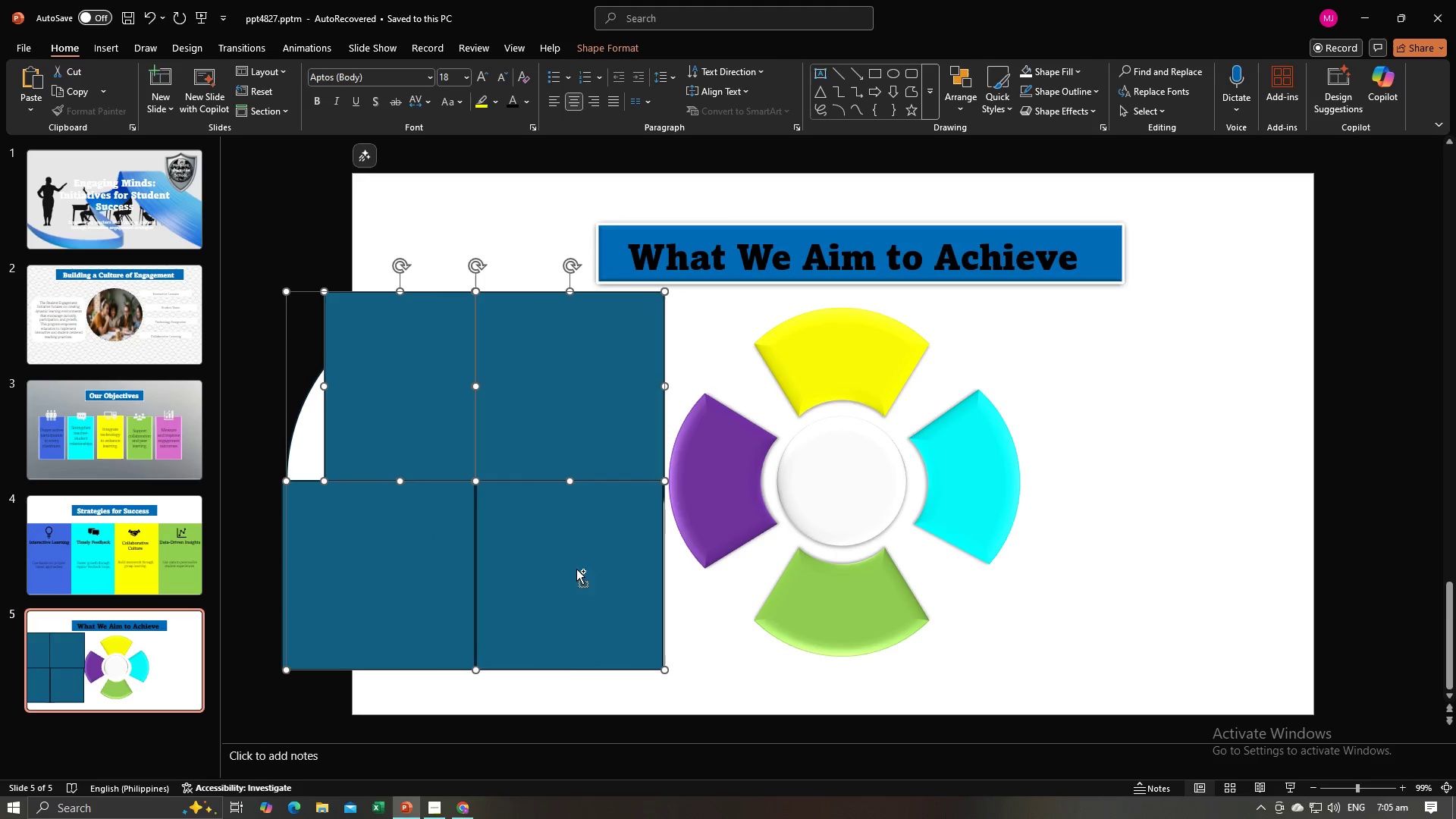 
triple_click([576, 569])
 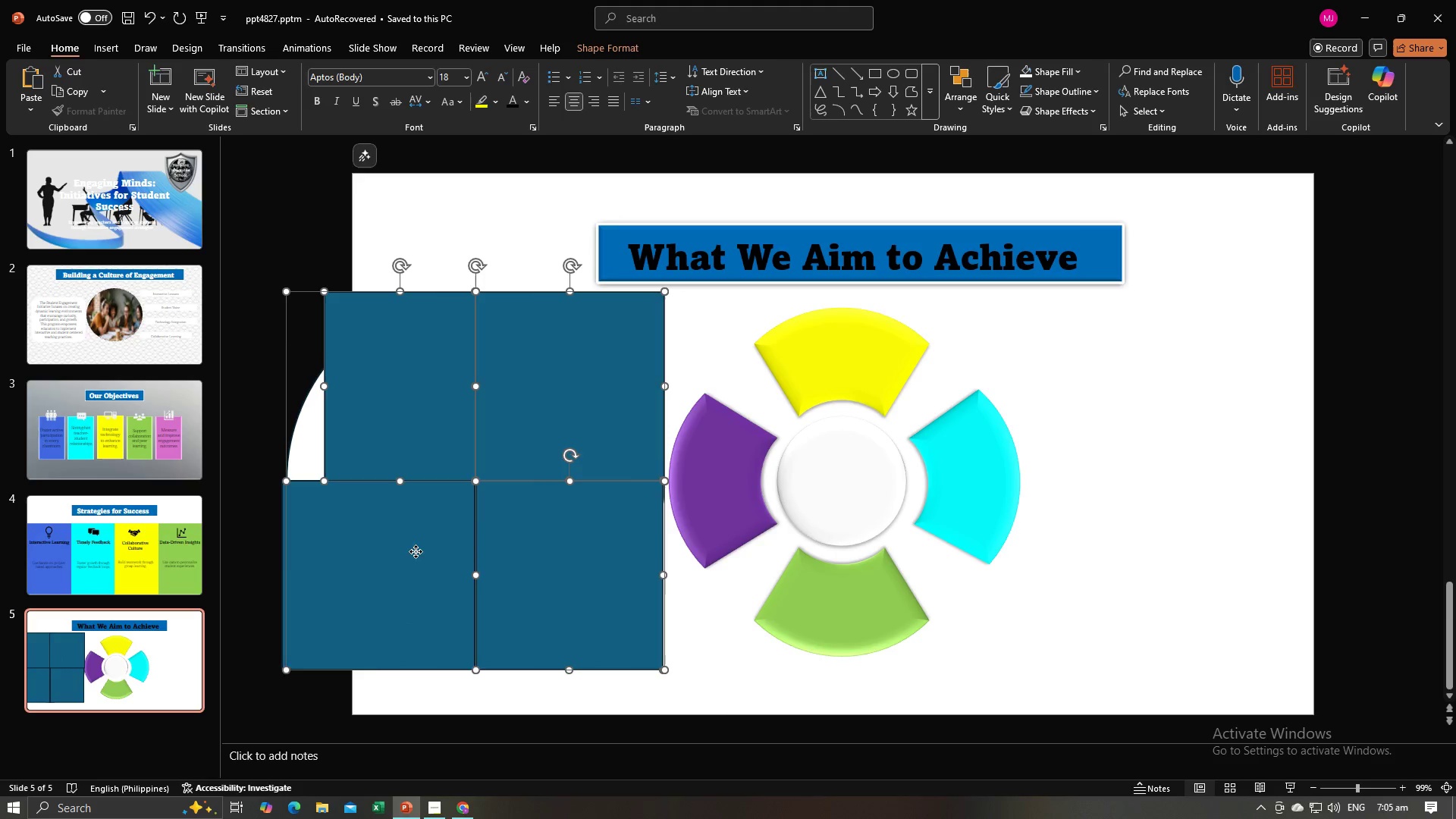 
triple_click([416, 551])
 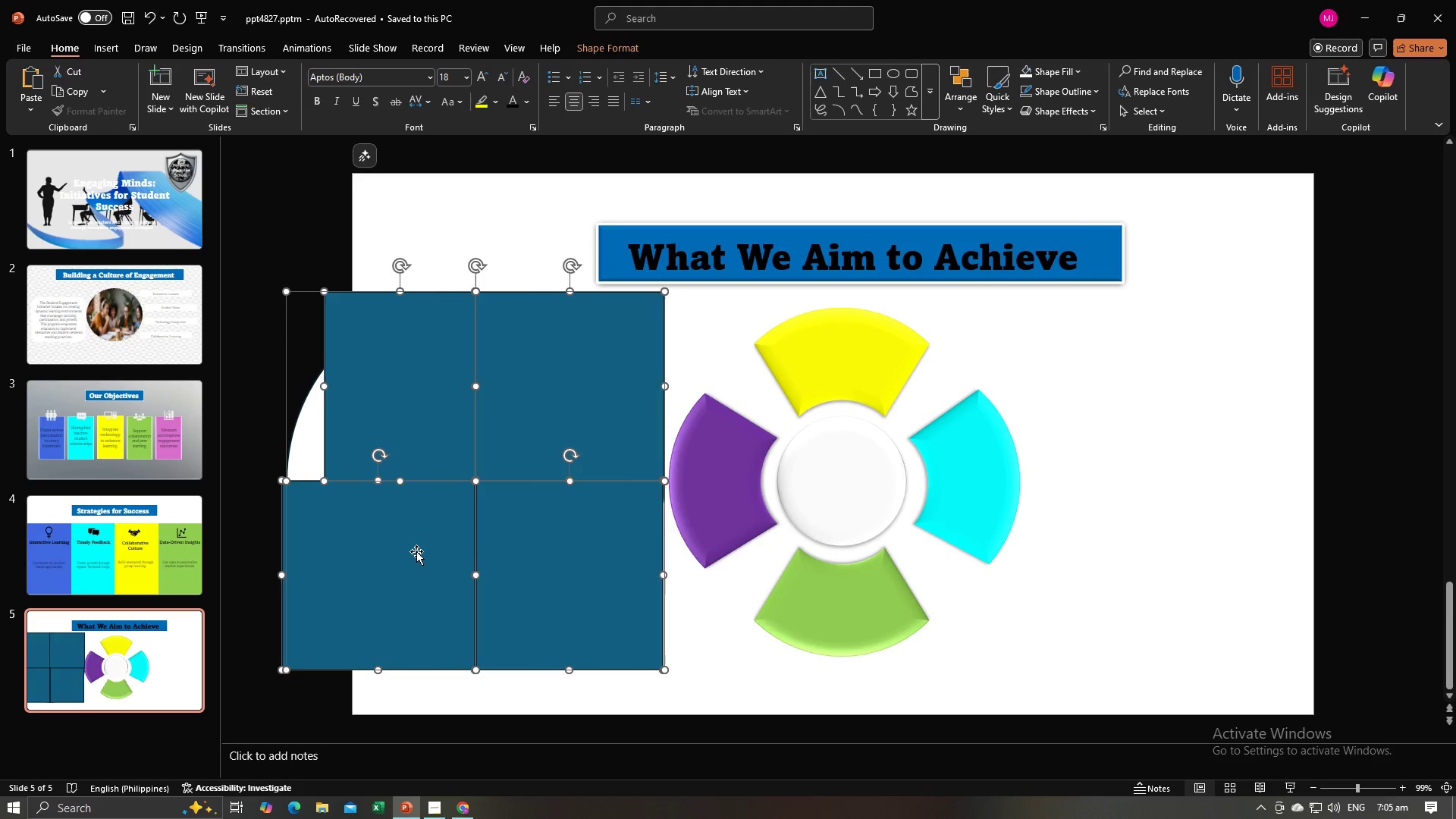 
hold_key(key=ControlLeft, duration=8.69)
left_click([626, 51])
 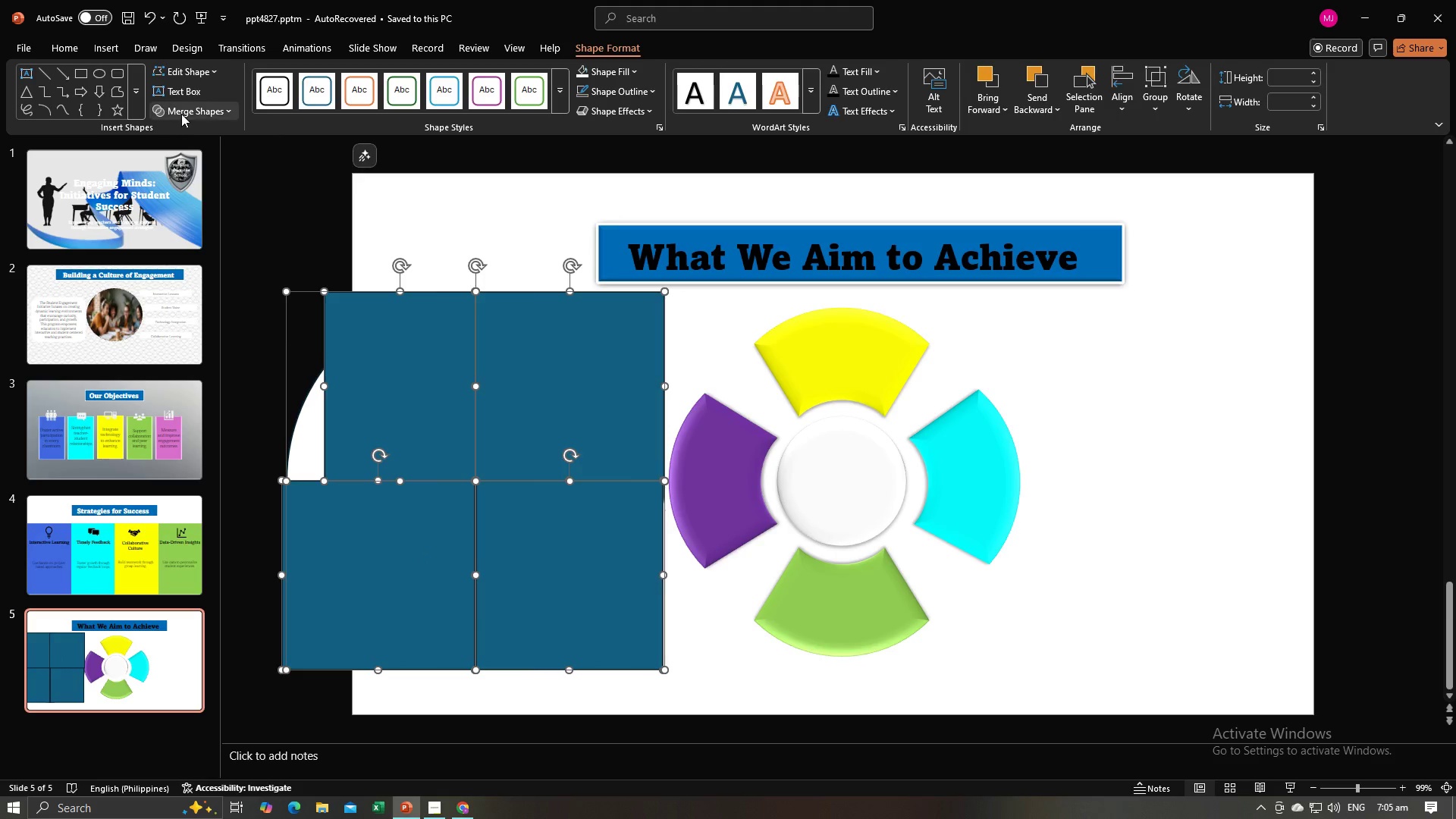 
left_click([181, 114])
 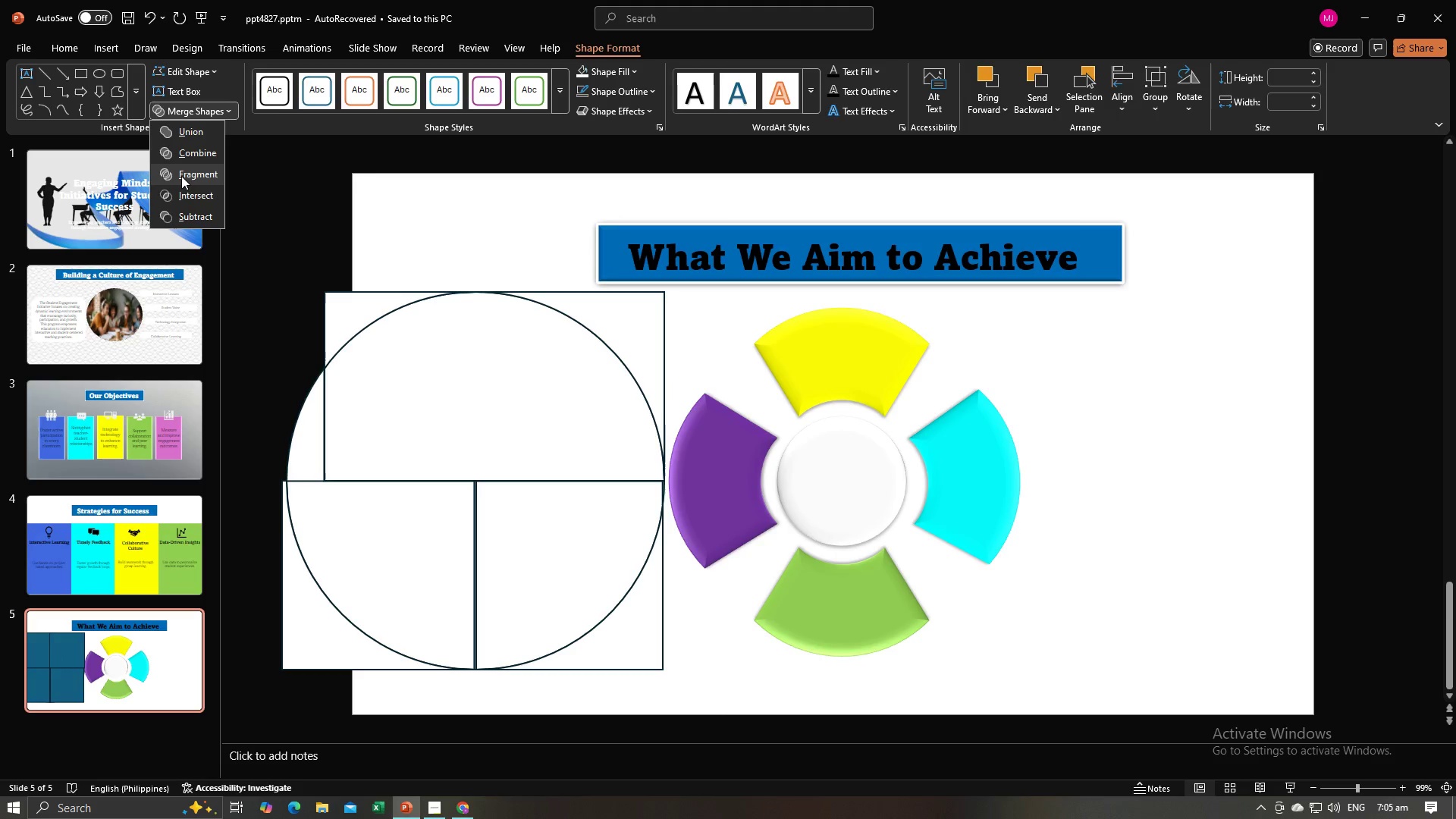 
left_click([181, 176])
 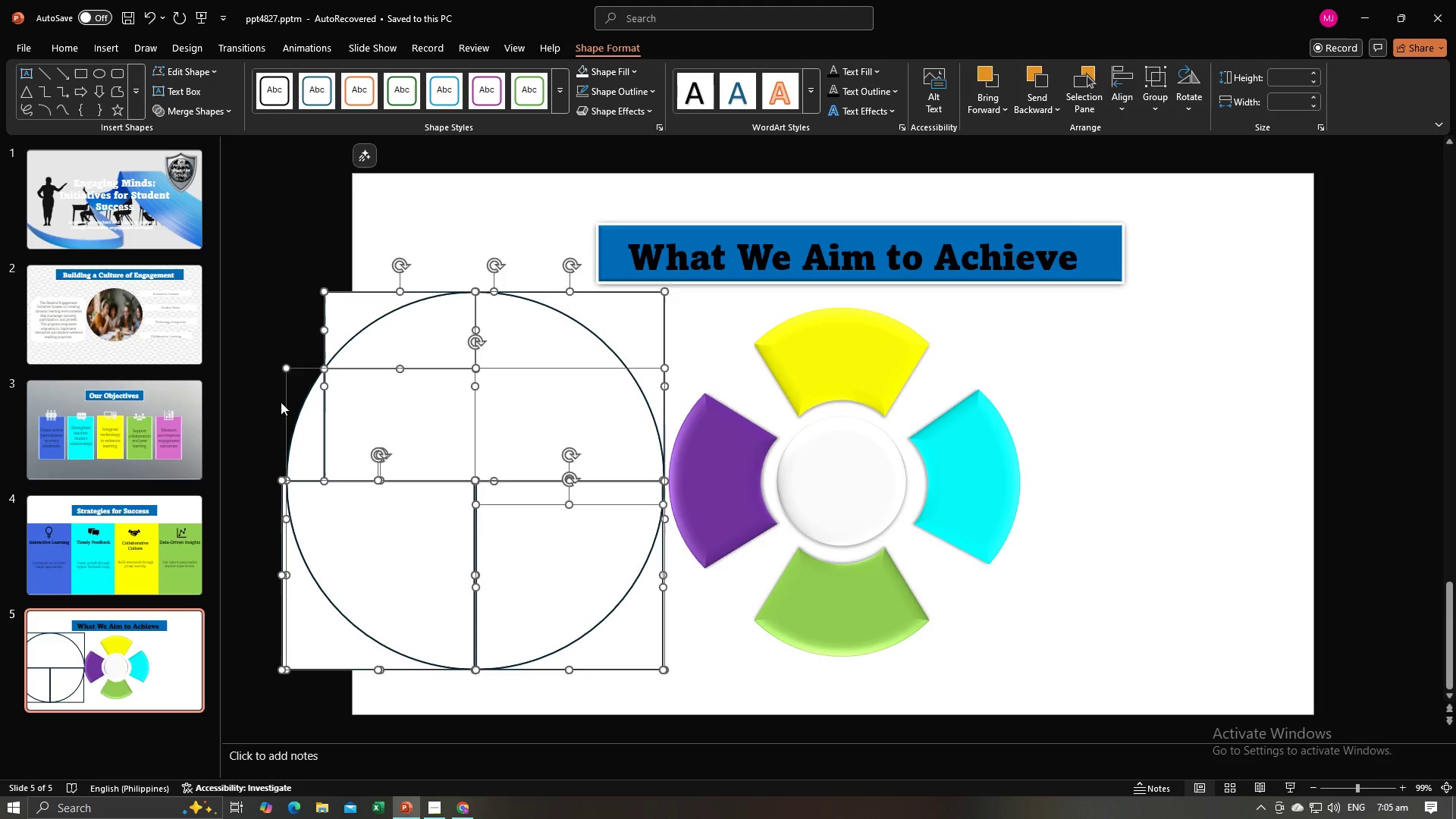 
left_click([281, 402])
 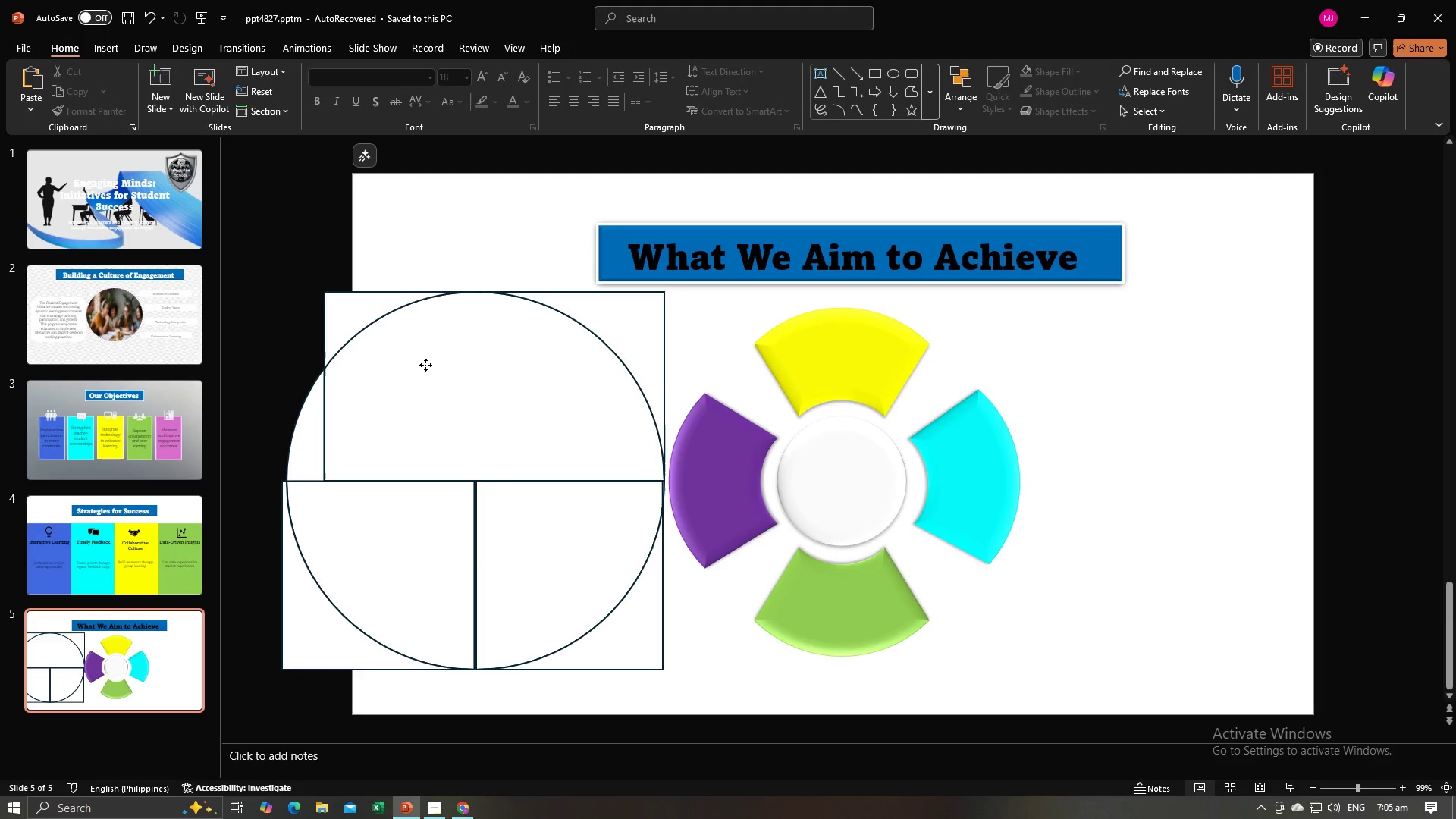 
left_click([425, 365])
 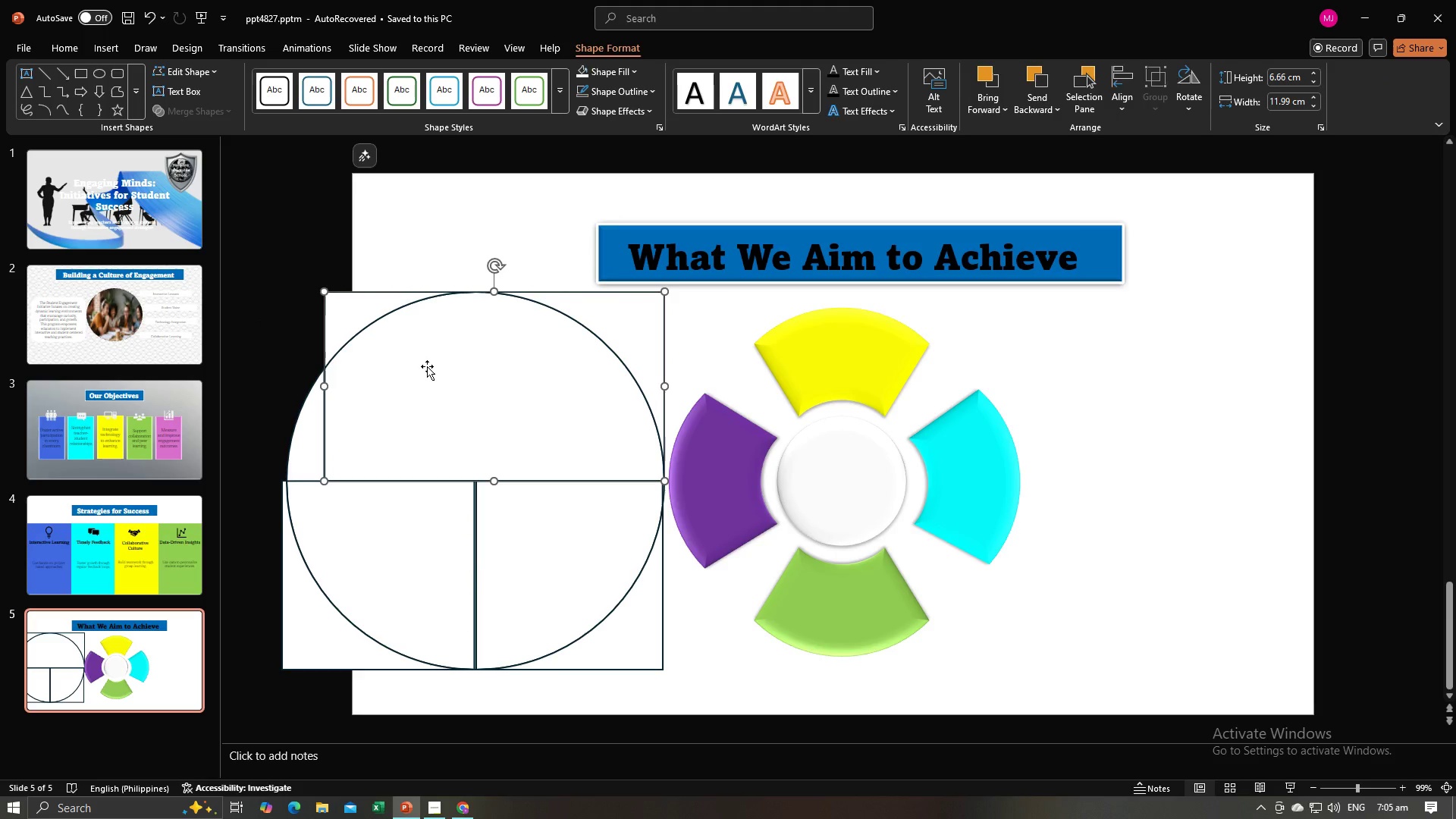 
left_click_drag(start_coordinate=[427, 366], to_coordinate=[511, 325])
 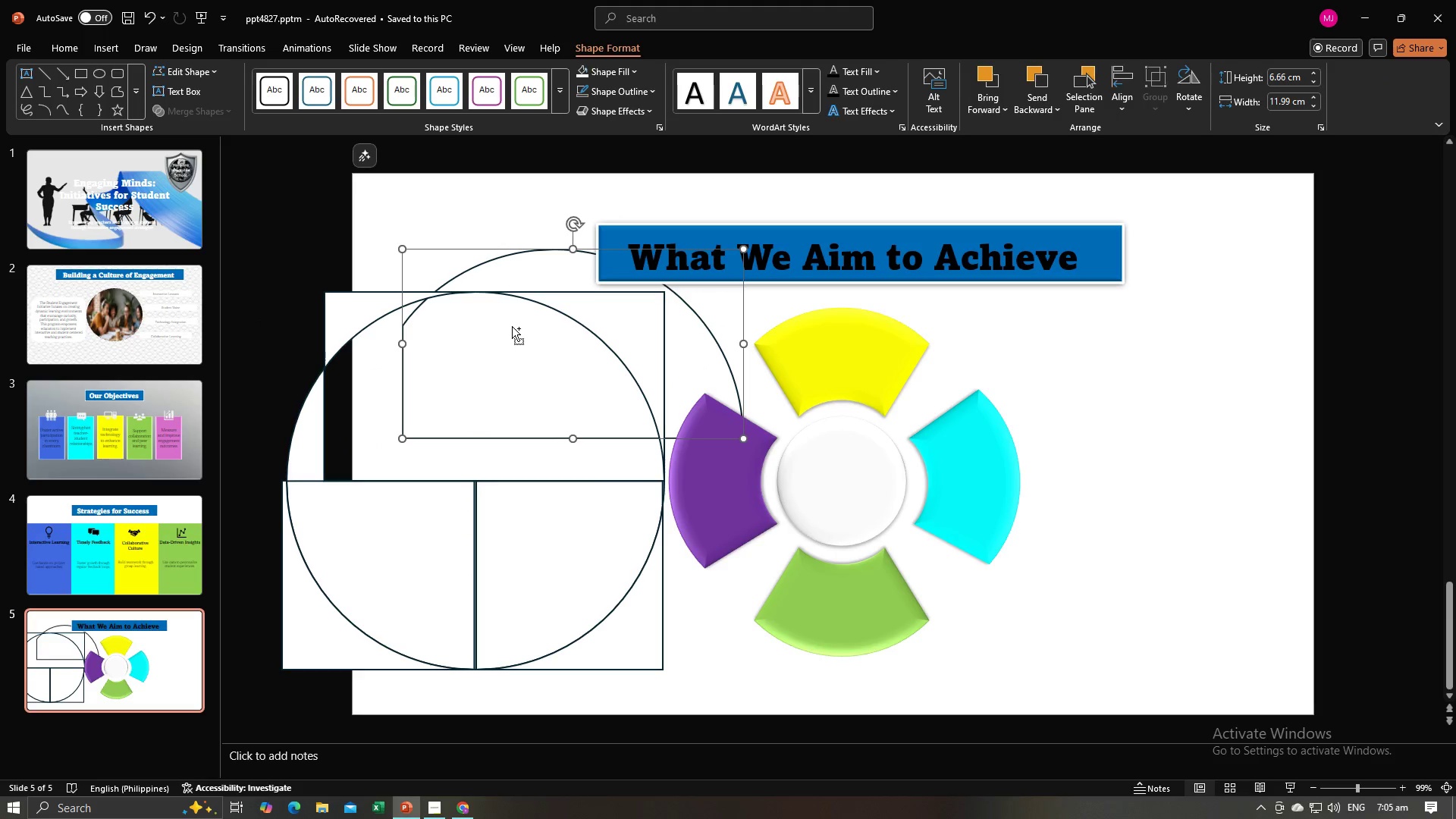 
key(Control+Z)
 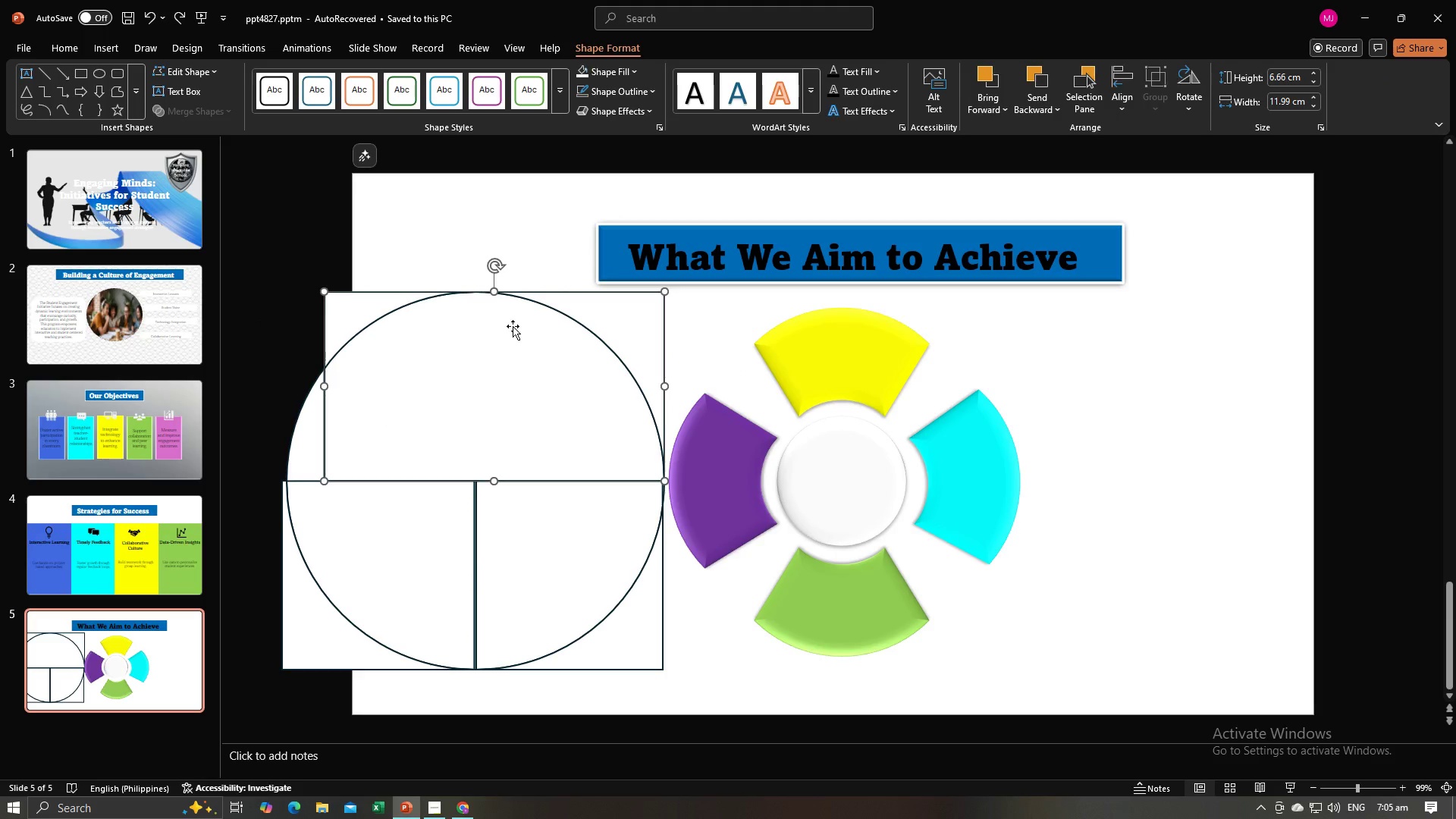 
key(Control+Z)
 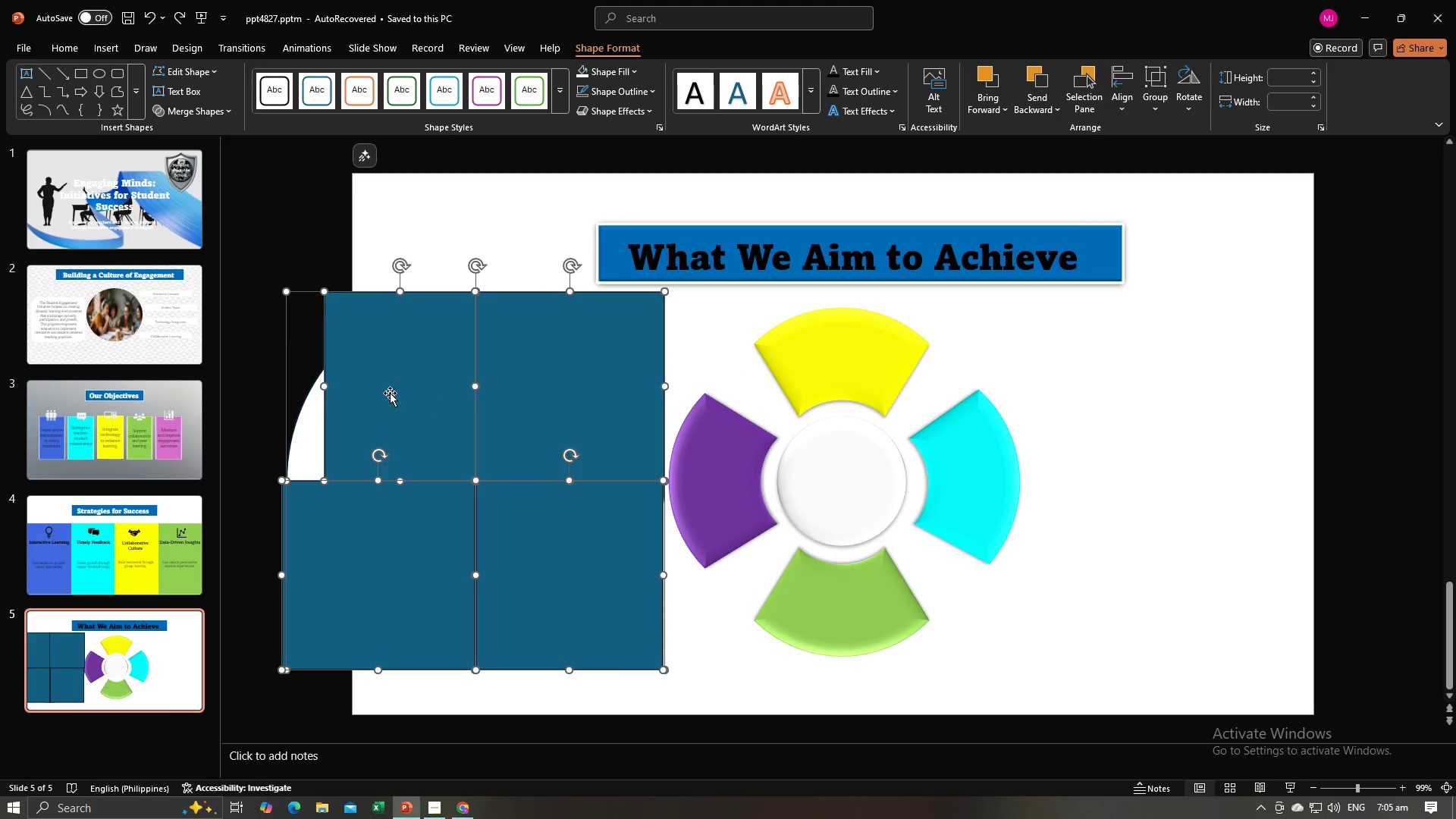 
left_click([384, 393])
 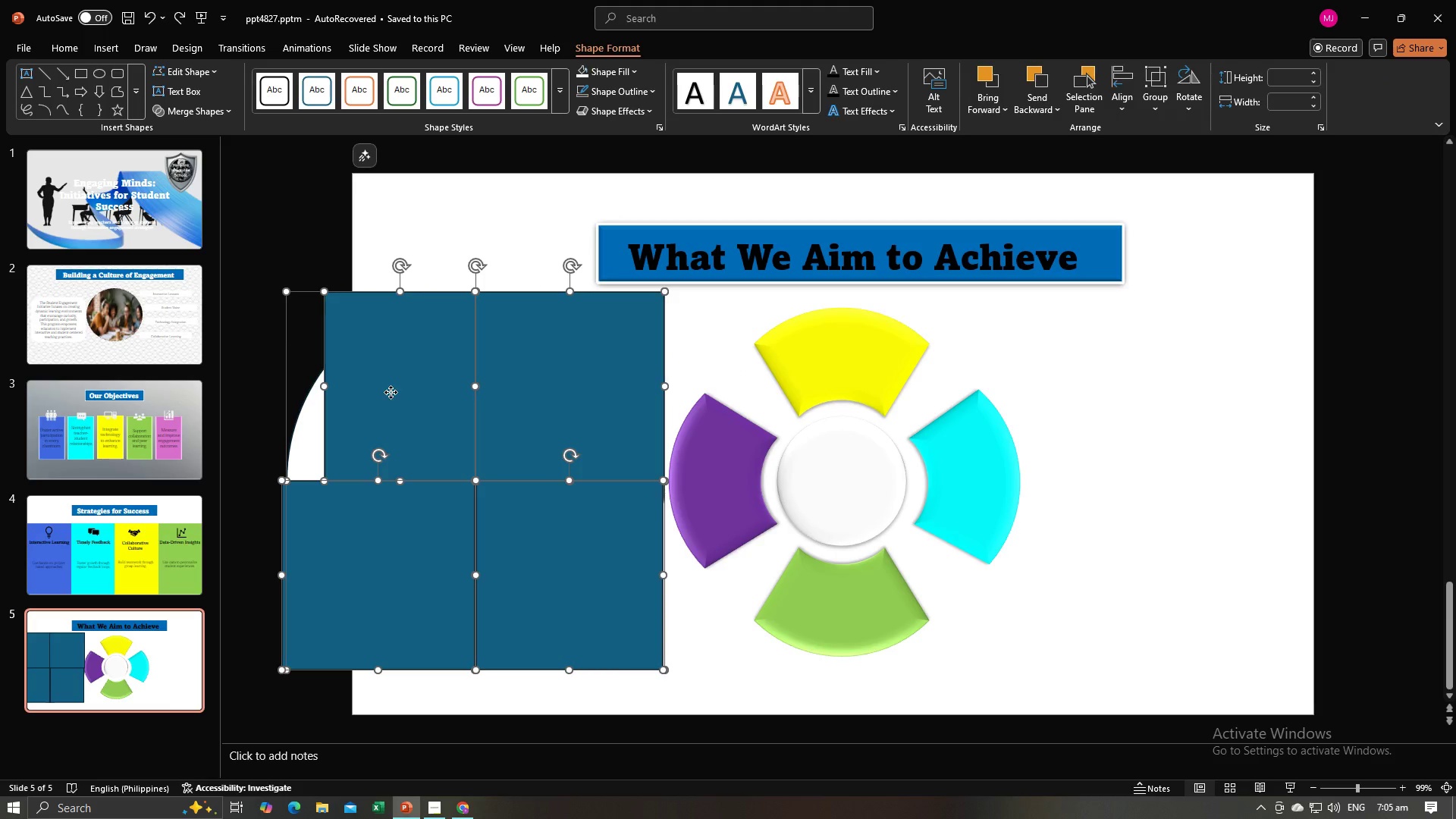 
left_click_drag(start_coordinate=[391, 392], to_coordinate=[385, 392])
 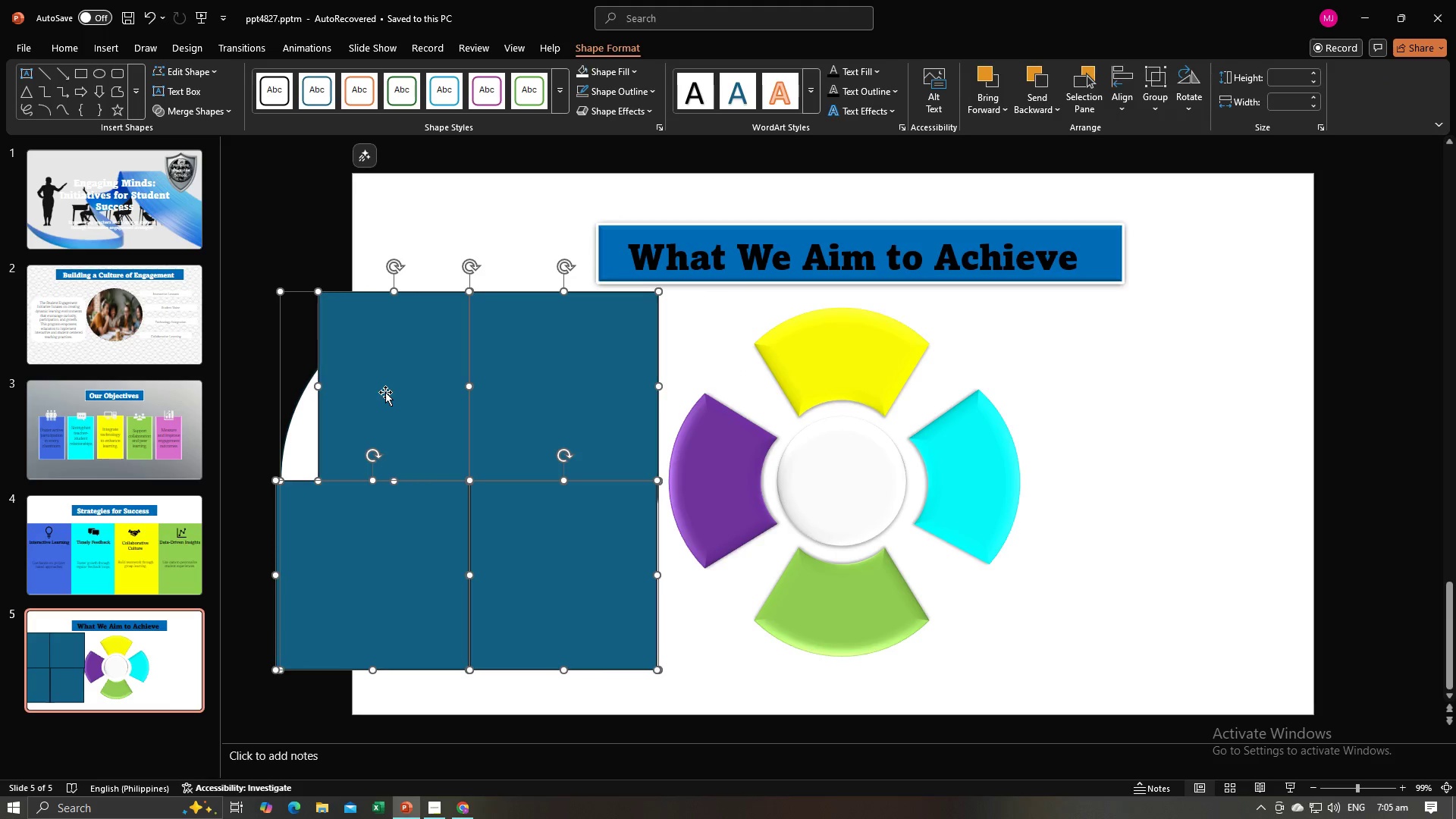 
key(Control+Z)
 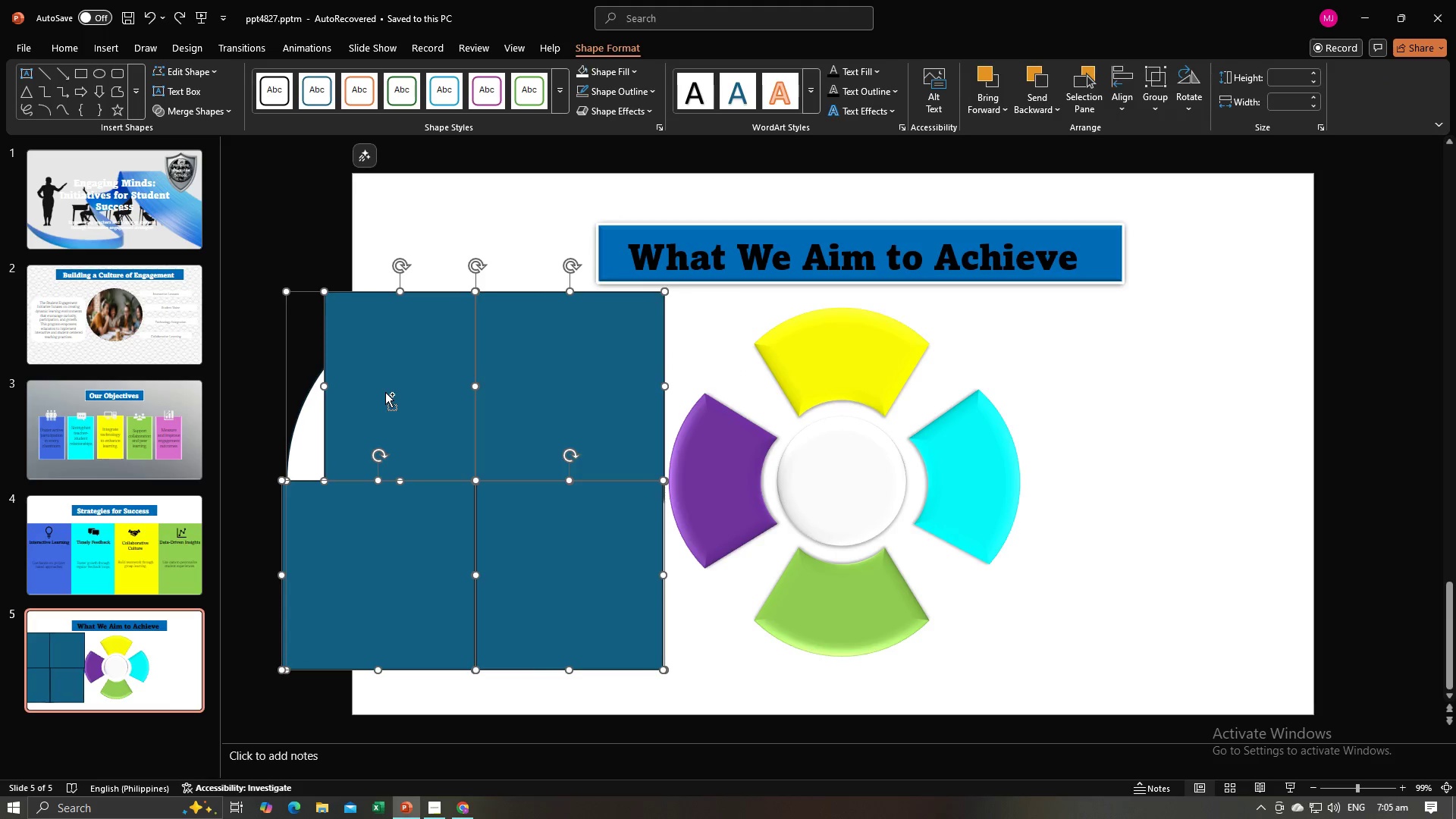 
key(Control+Z)
 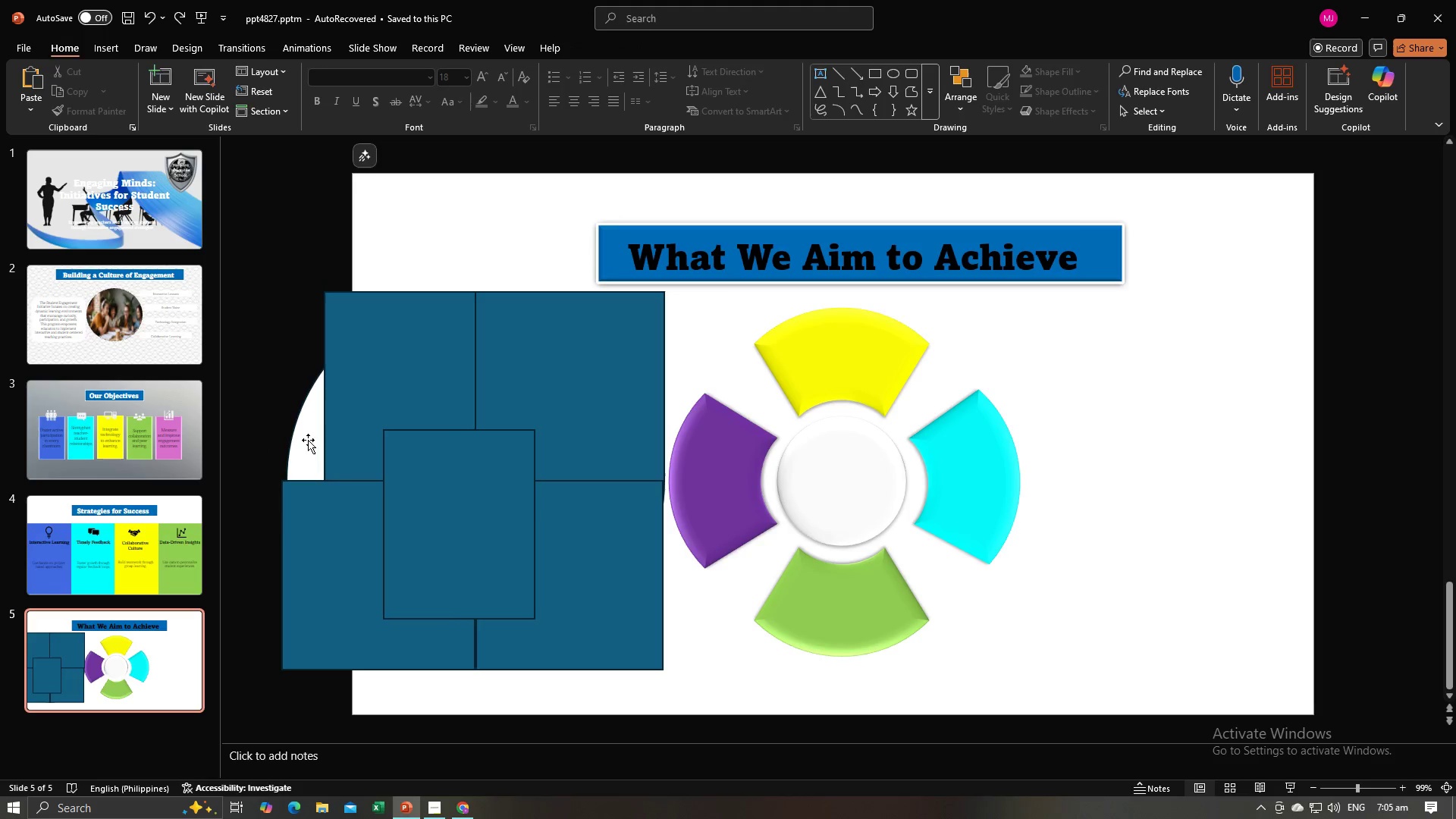 
double_click([449, 473])
 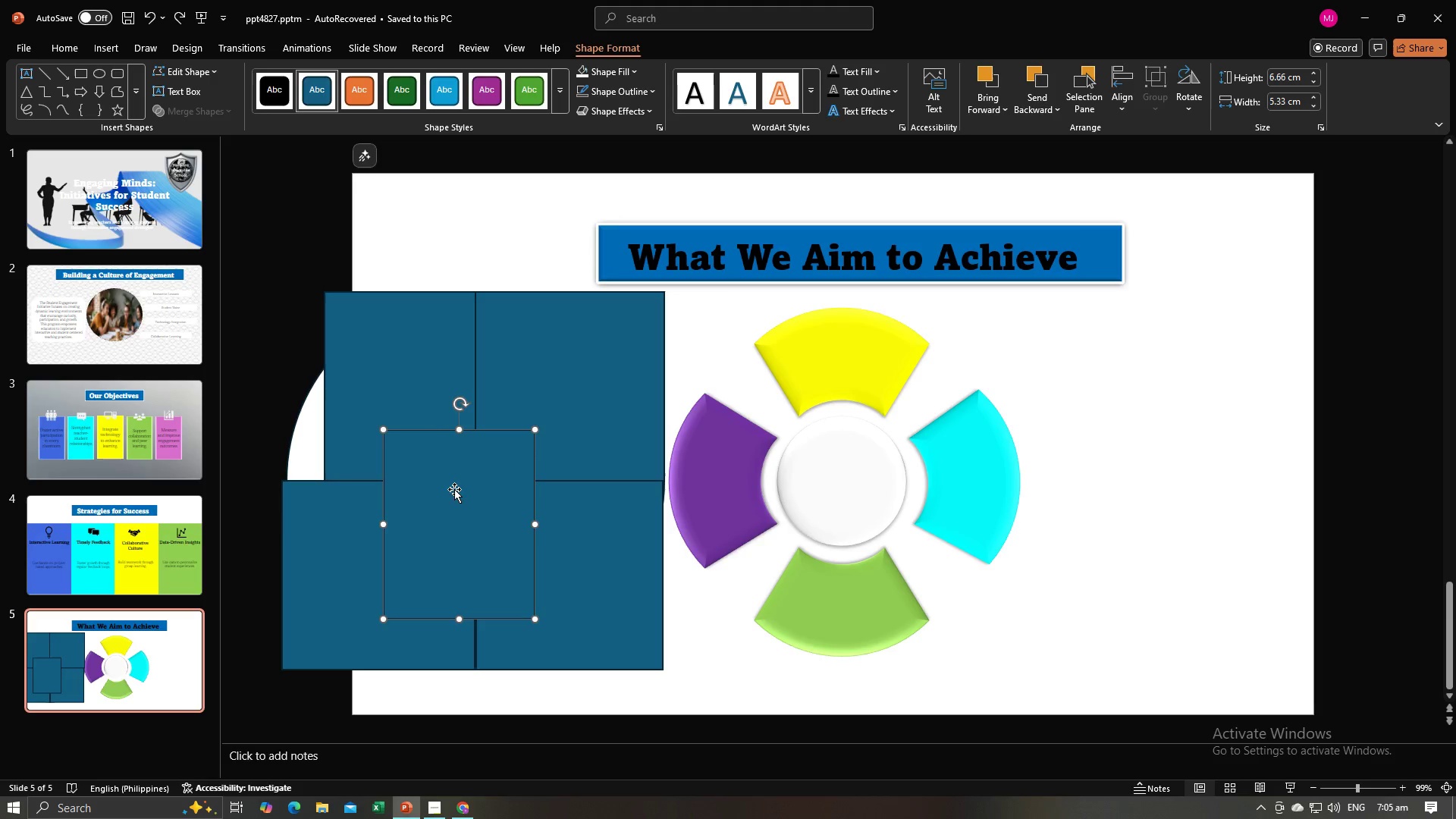 
key(Backspace)
 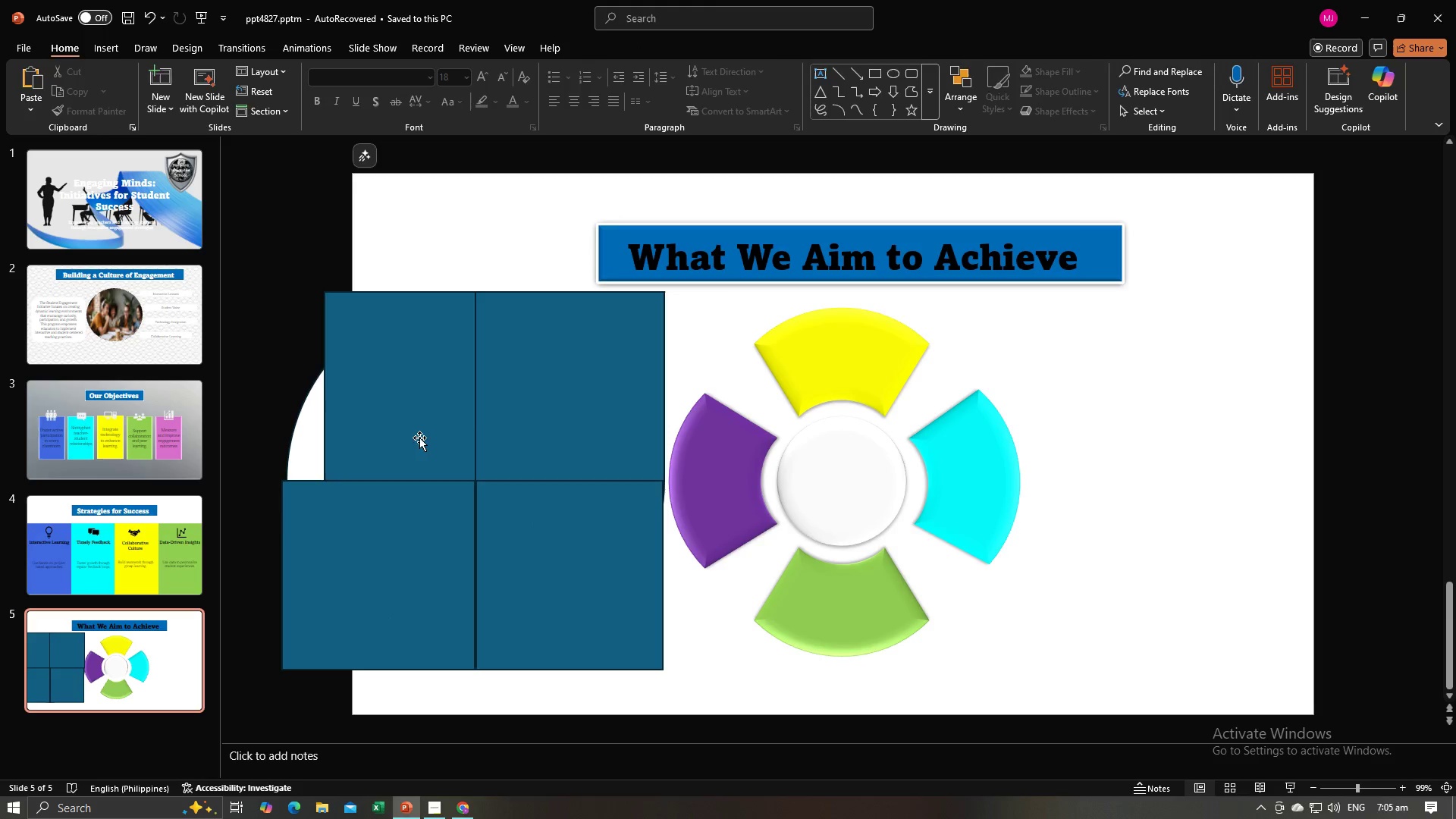 
left_click([419, 438])
 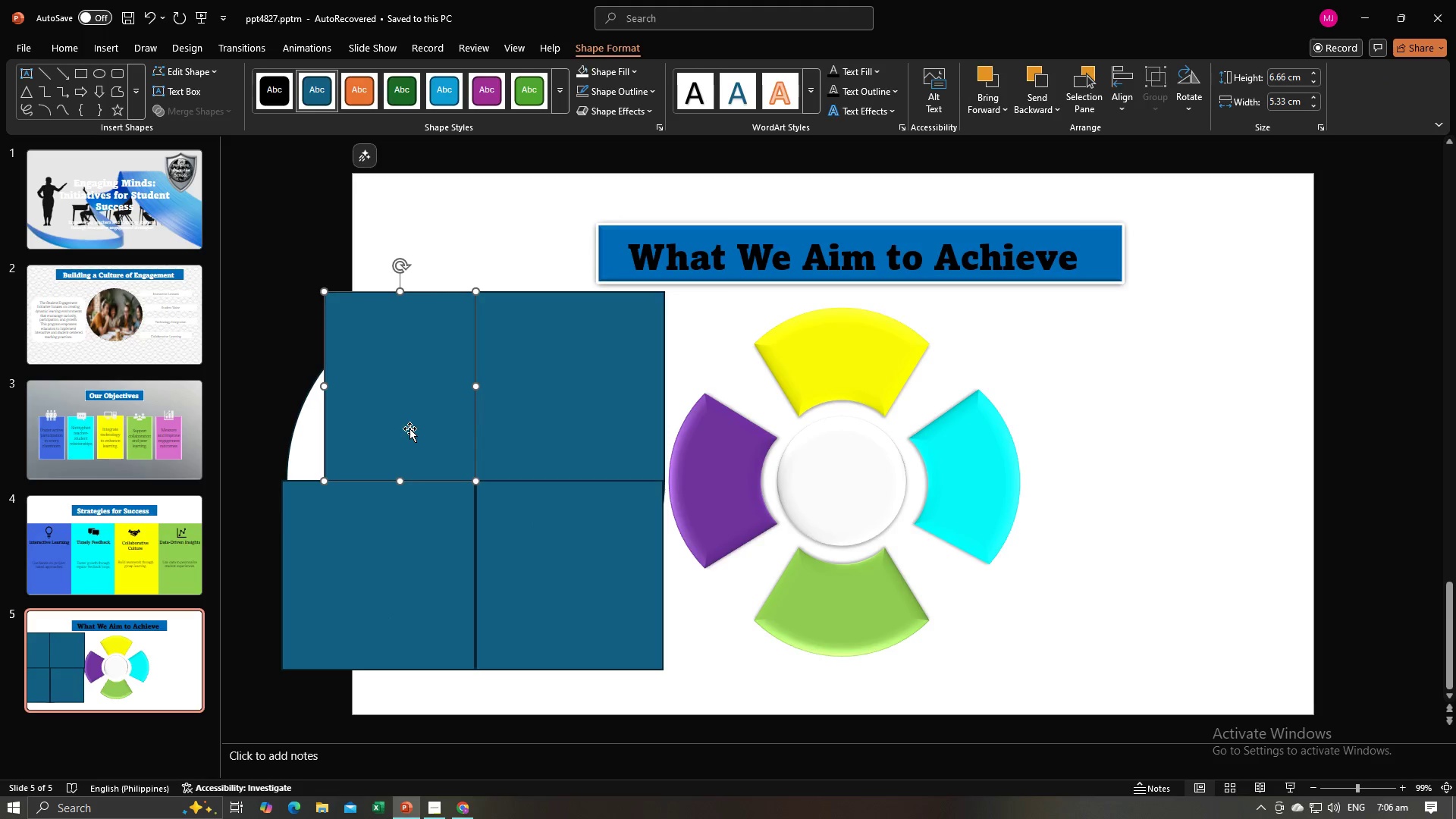 
left_click_drag(start_coordinate=[410, 428], to_coordinate=[405, 427])
 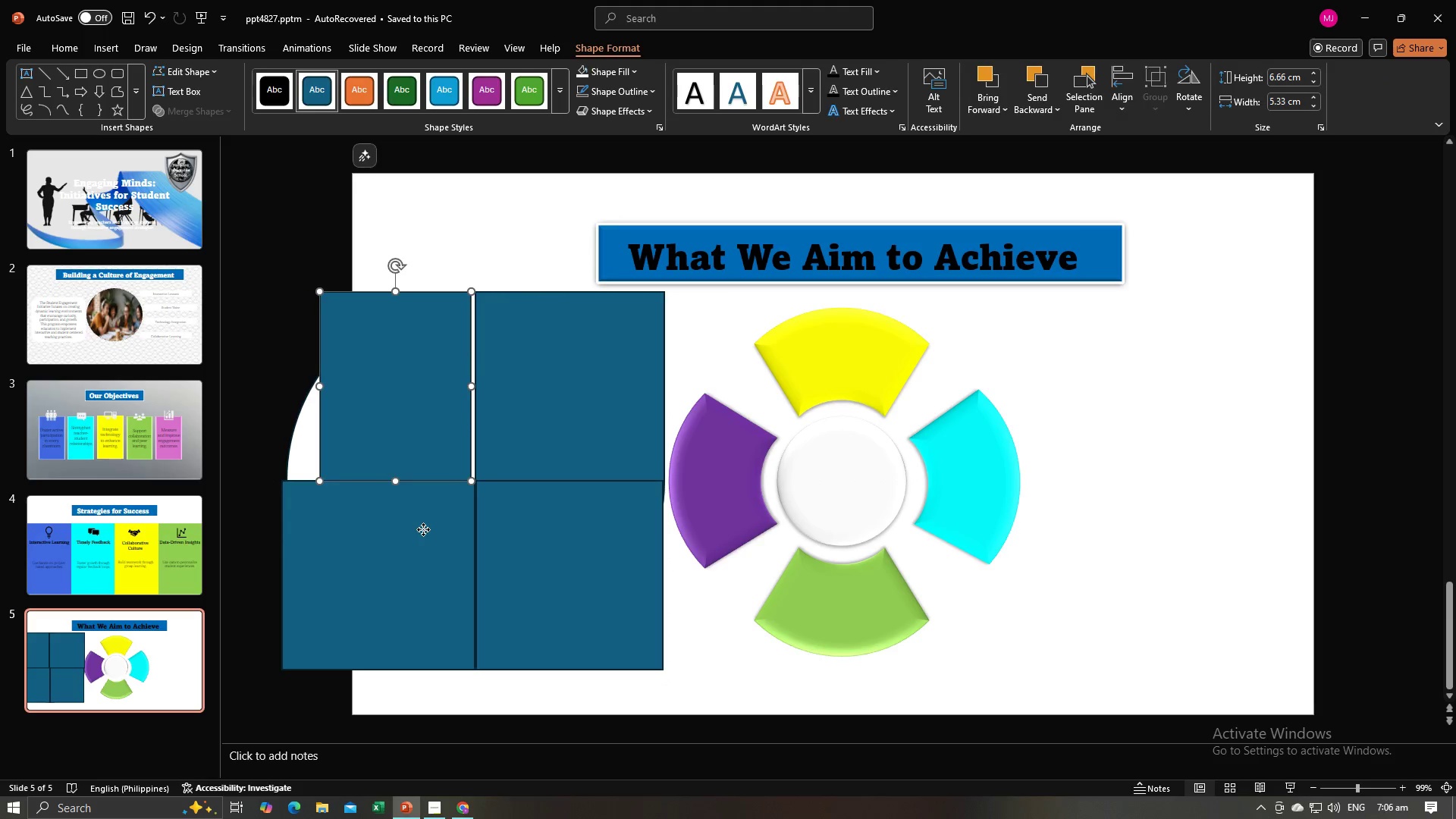 
left_click([423, 529])
 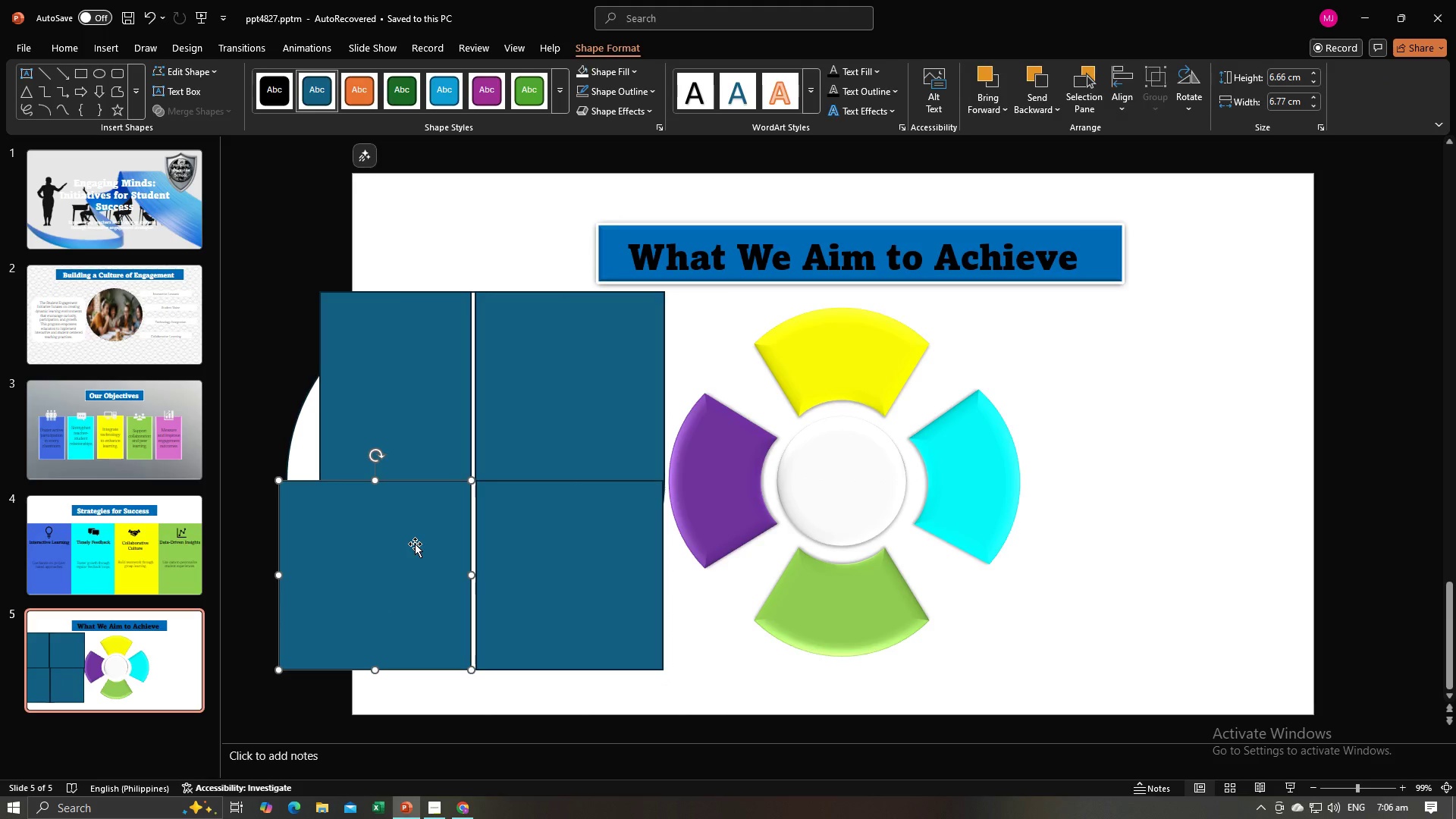 
left_click_drag(start_coordinate=[414, 544], to_coordinate=[415, 548])
 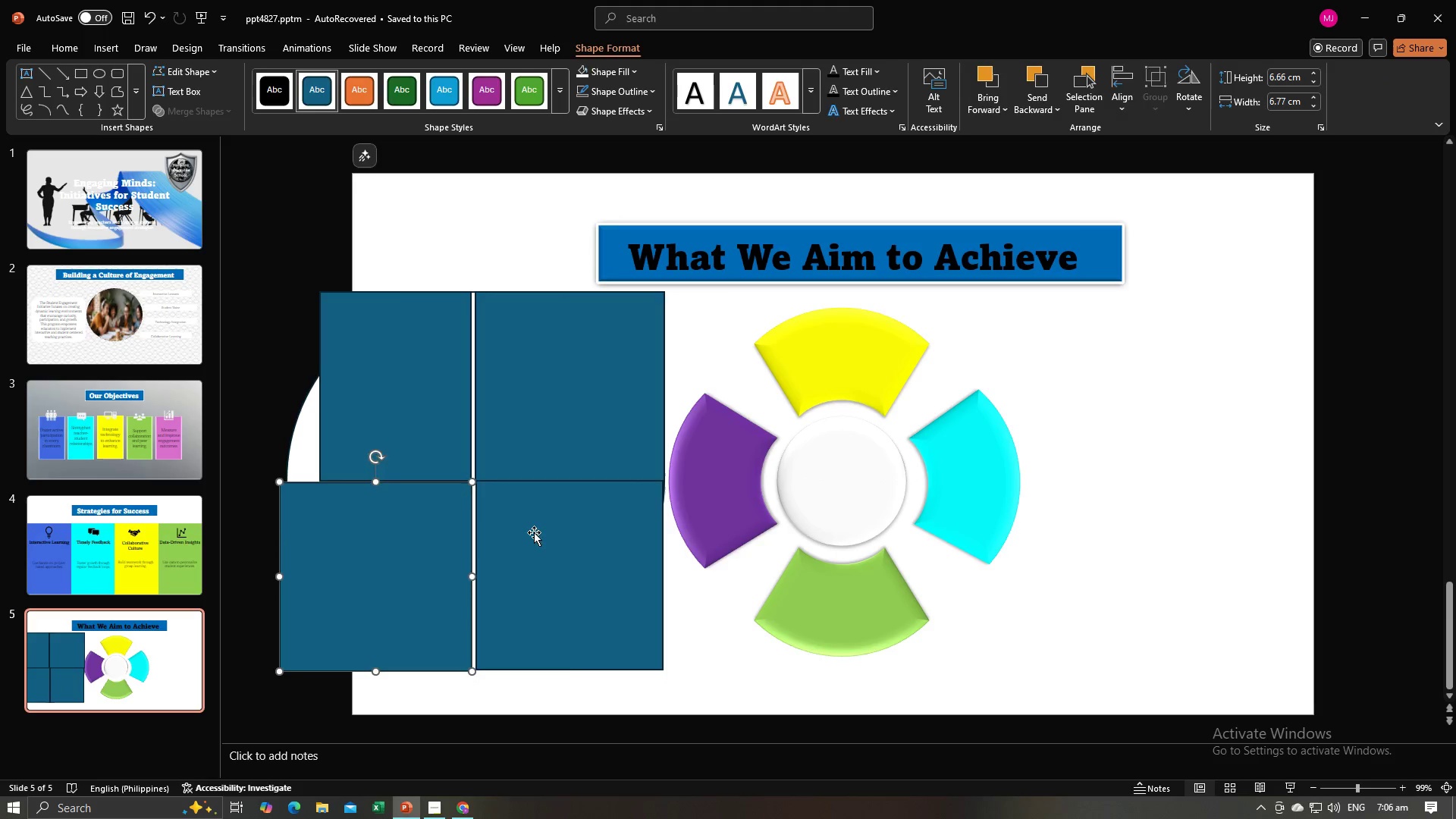 
left_click_drag(start_coordinate=[534, 532], to_coordinate=[533, 541])
 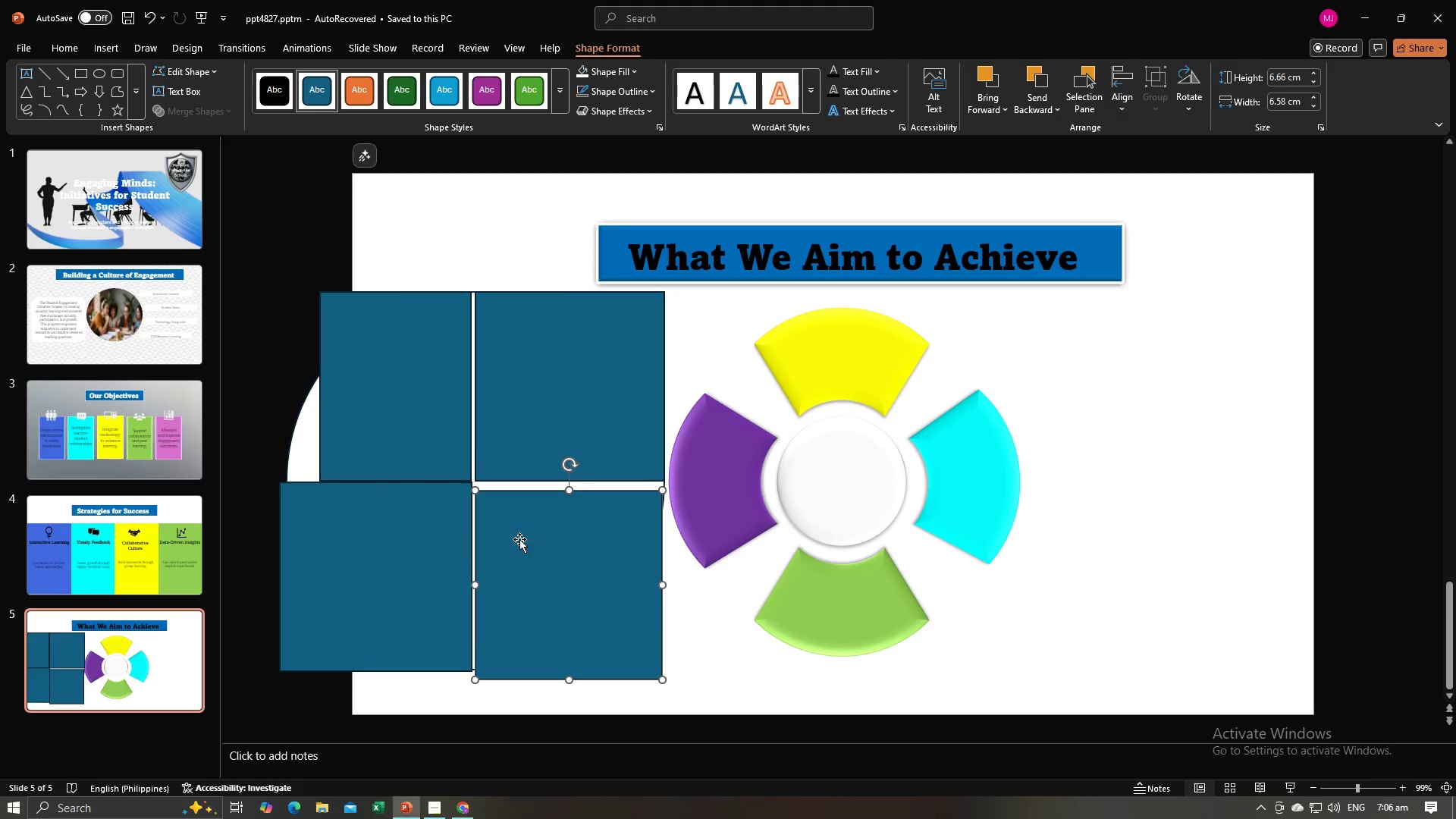 
left_click_drag(start_coordinate=[519, 539], to_coordinate=[521, 535])
 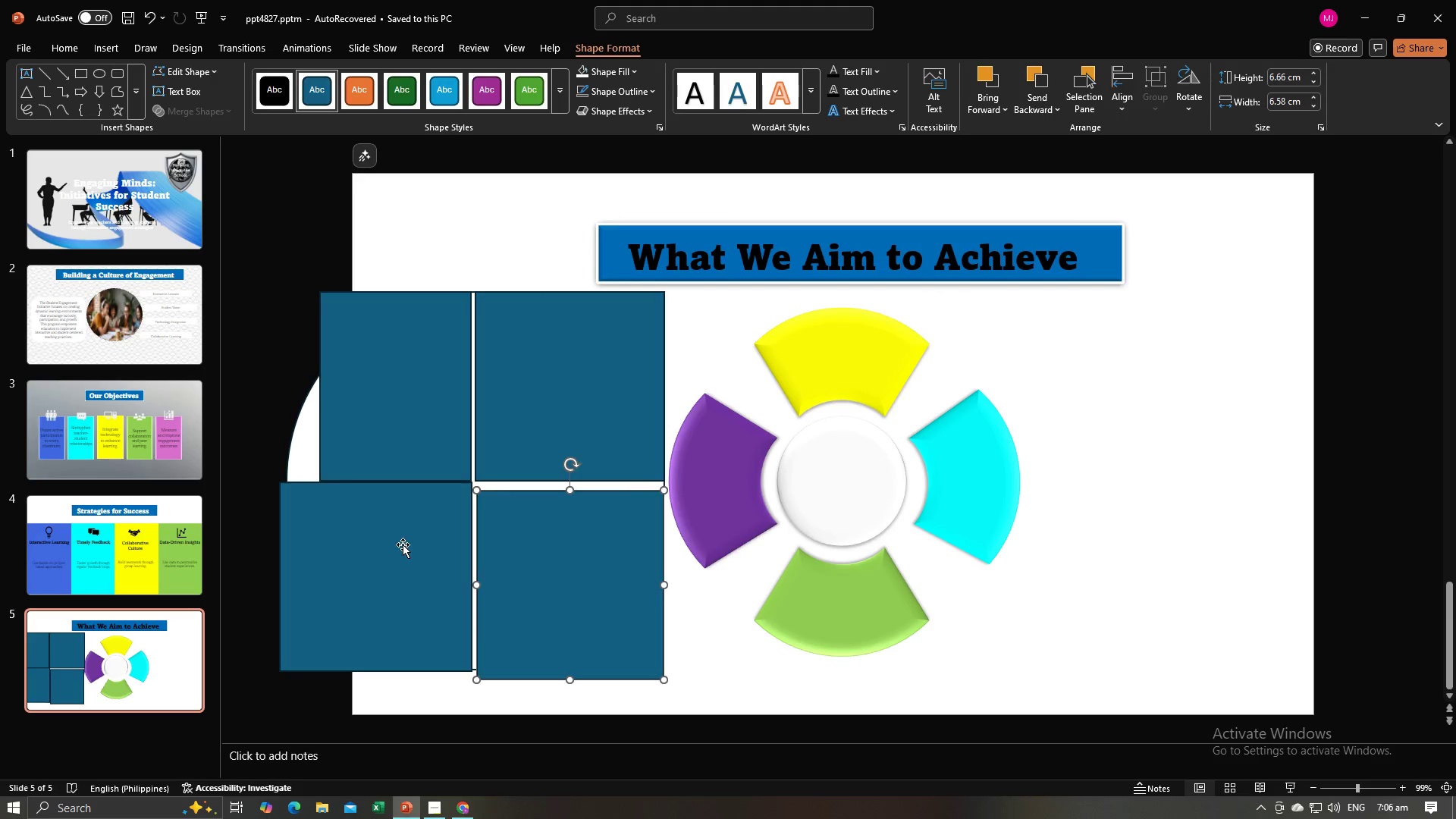 
left_click_drag(start_coordinate=[403, 544], to_coordinate=[403, 551])
 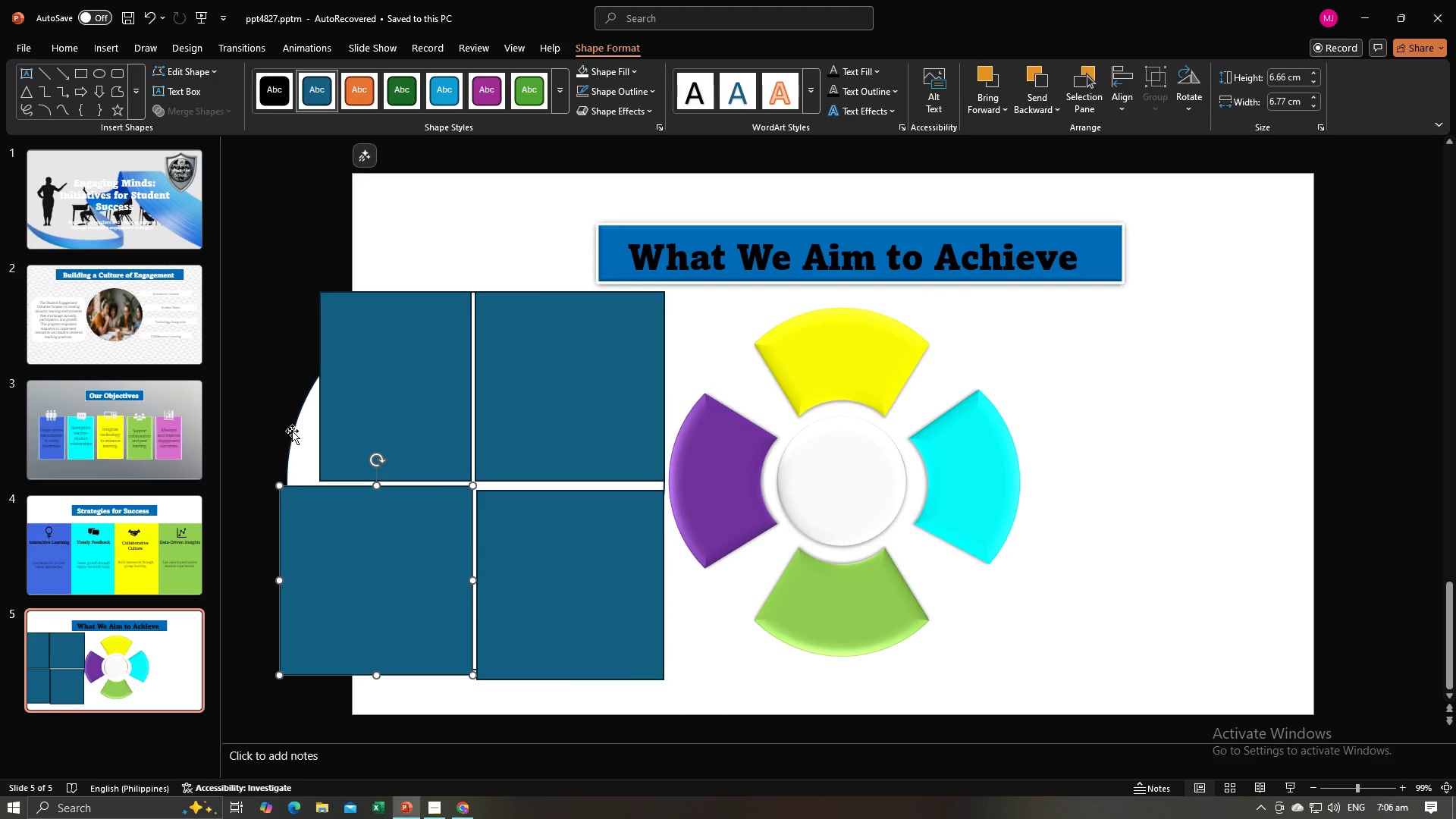 
hold_key(key=ControlLeft, duration=1.5)
left_click([300, 432])
 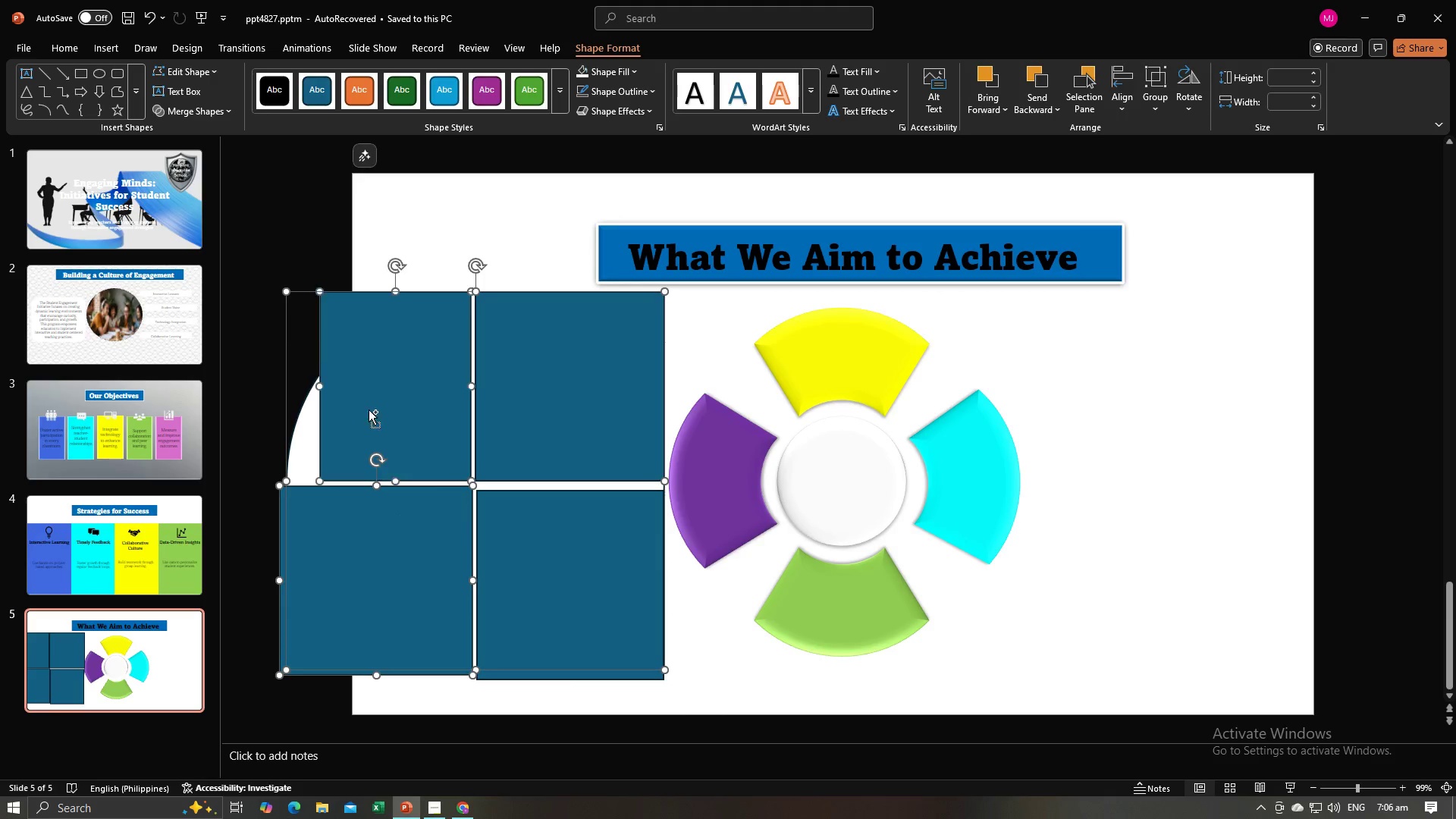 
double_click([369, 410])
 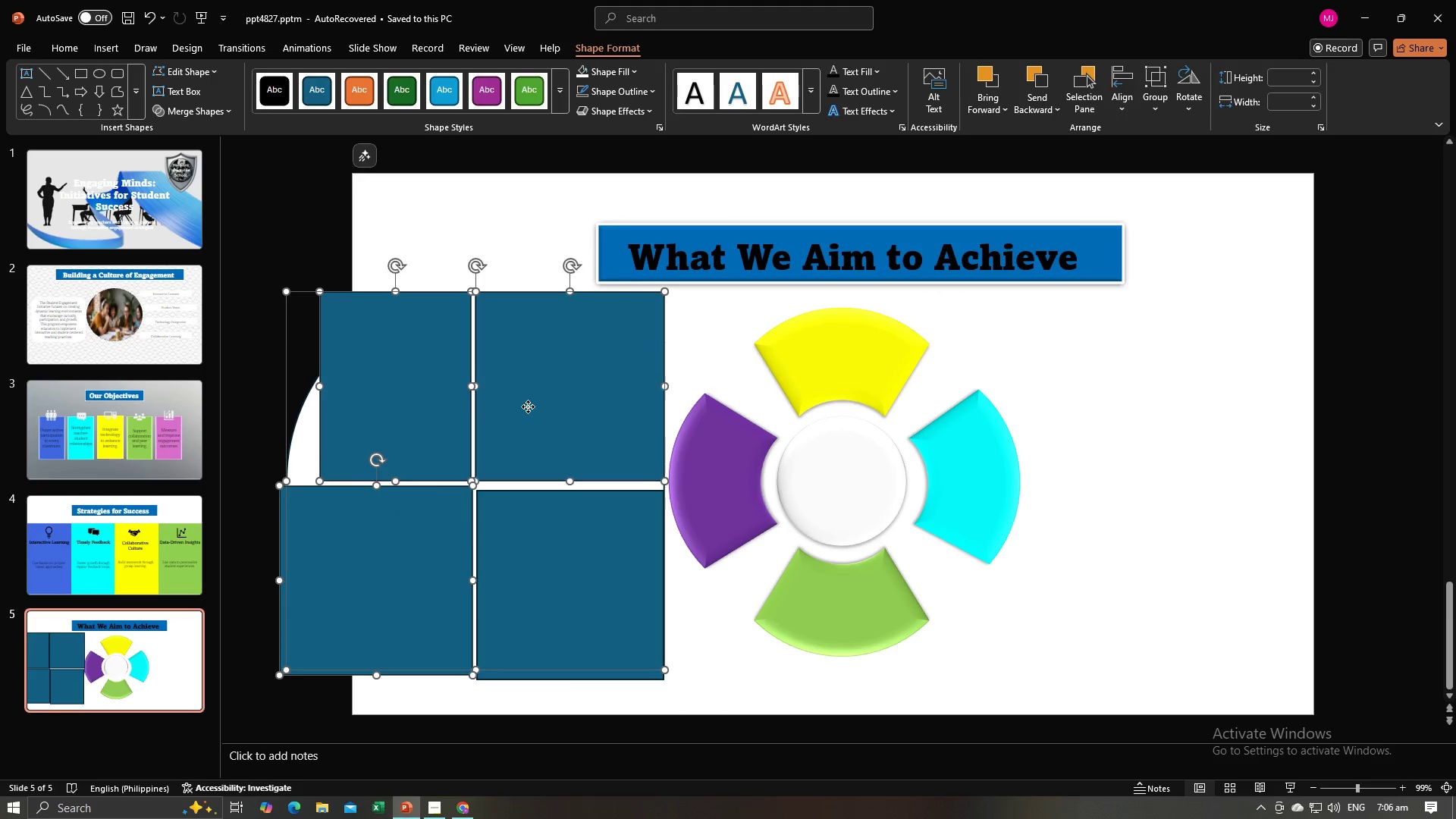 
triple_click([528, 406])
 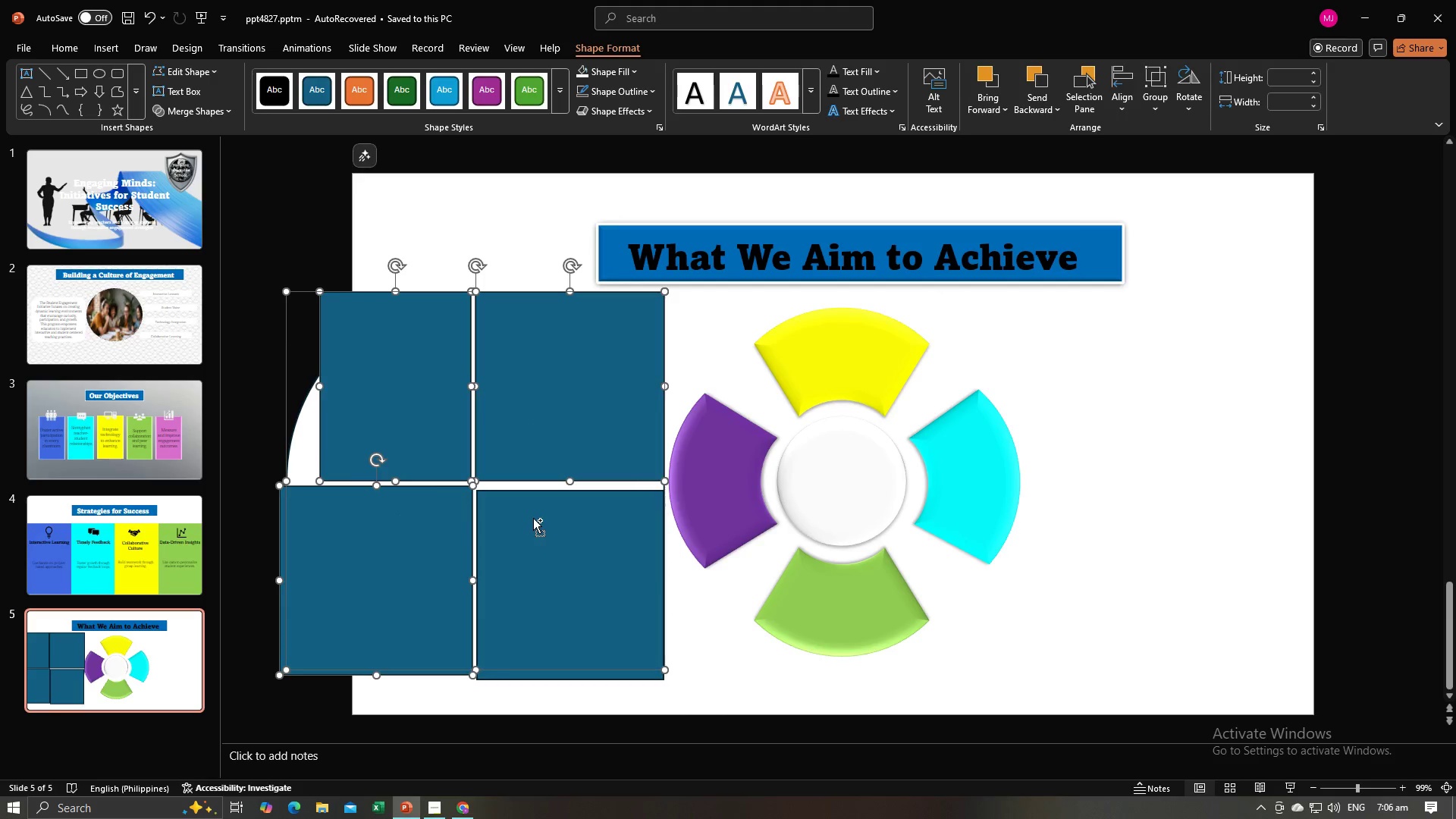 
triple_click([533, 518])
 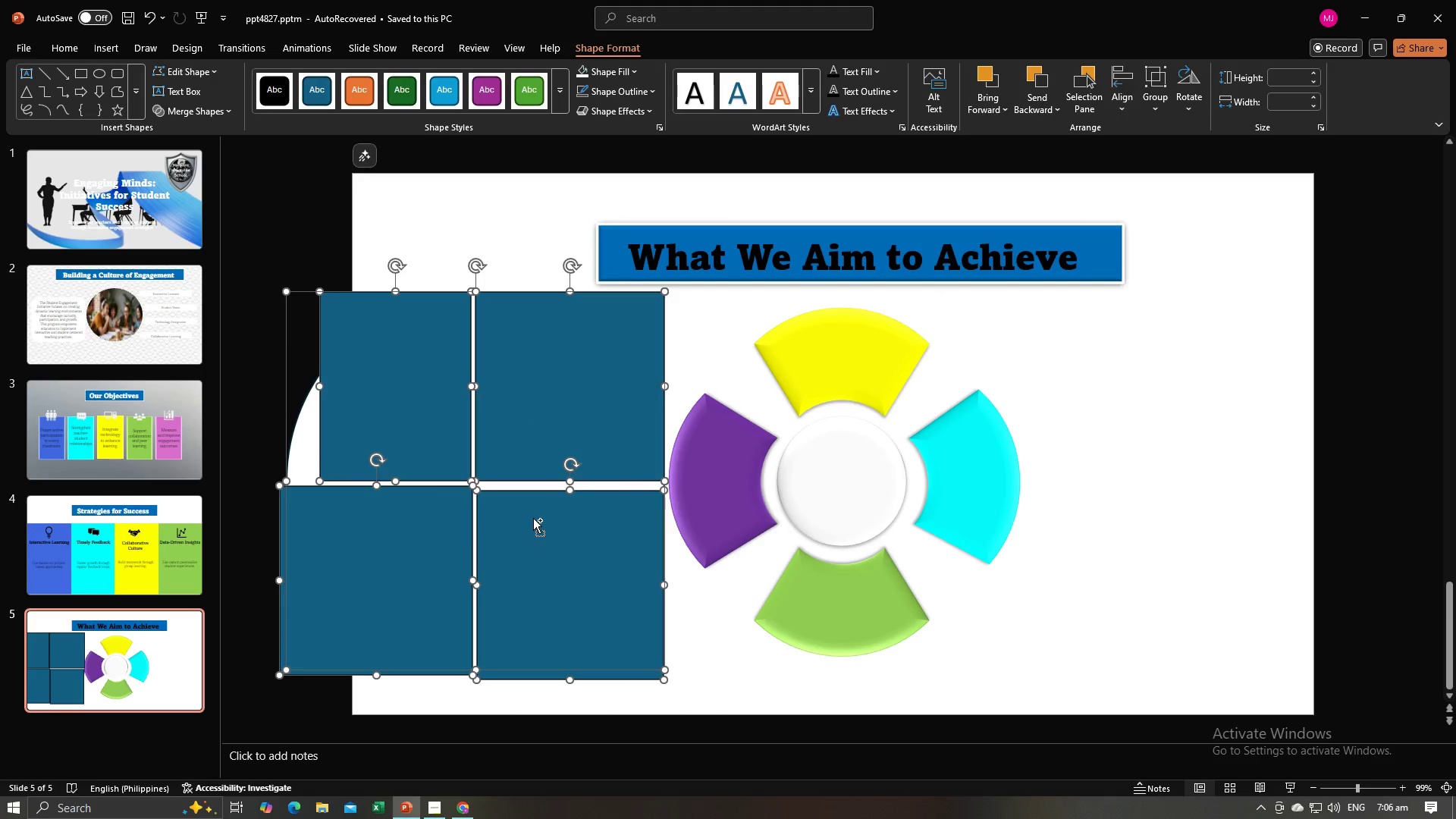 
hold_key(key=ControlLeft, duration=1.04)
 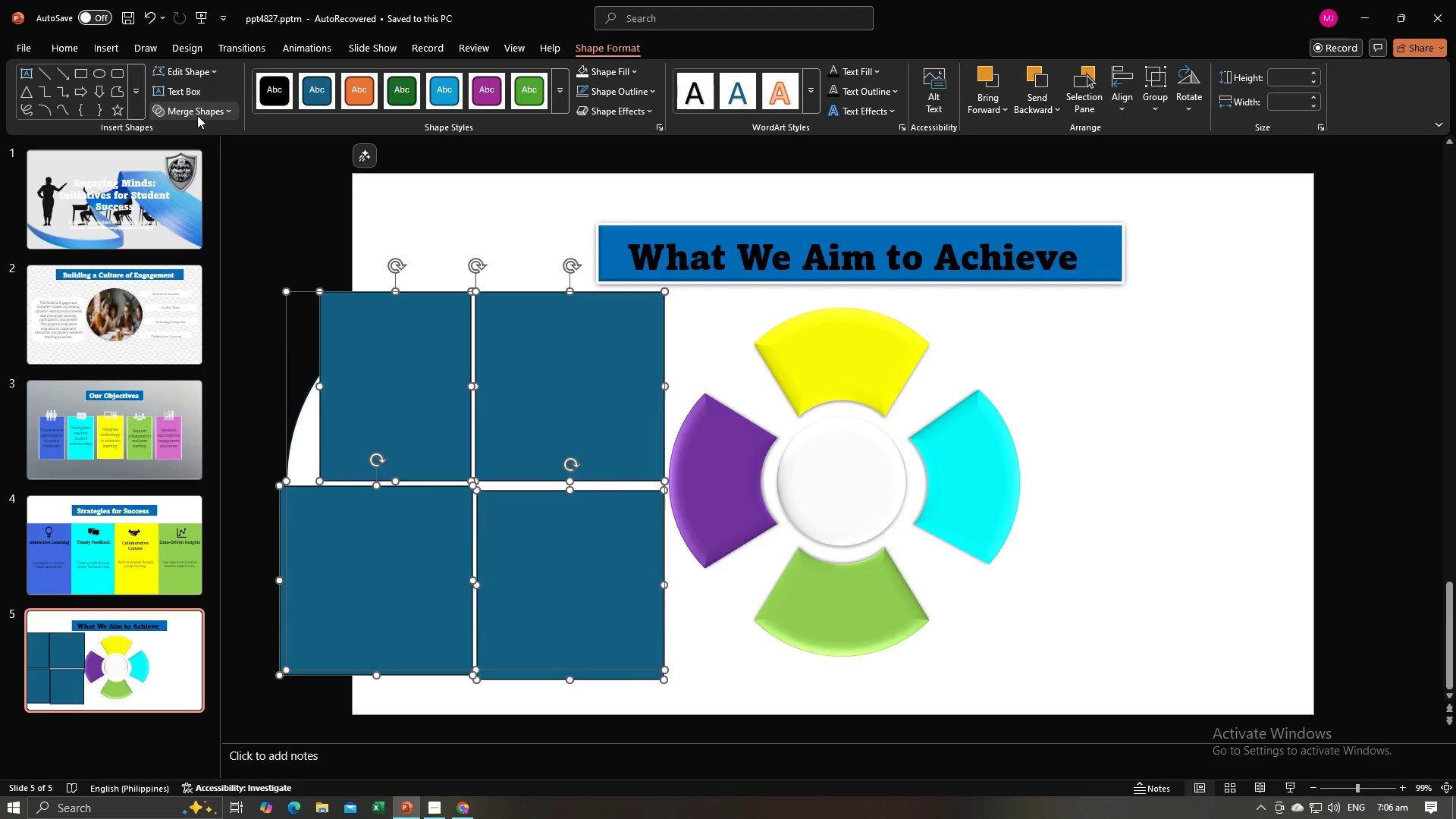 
left_click([196, 108])
 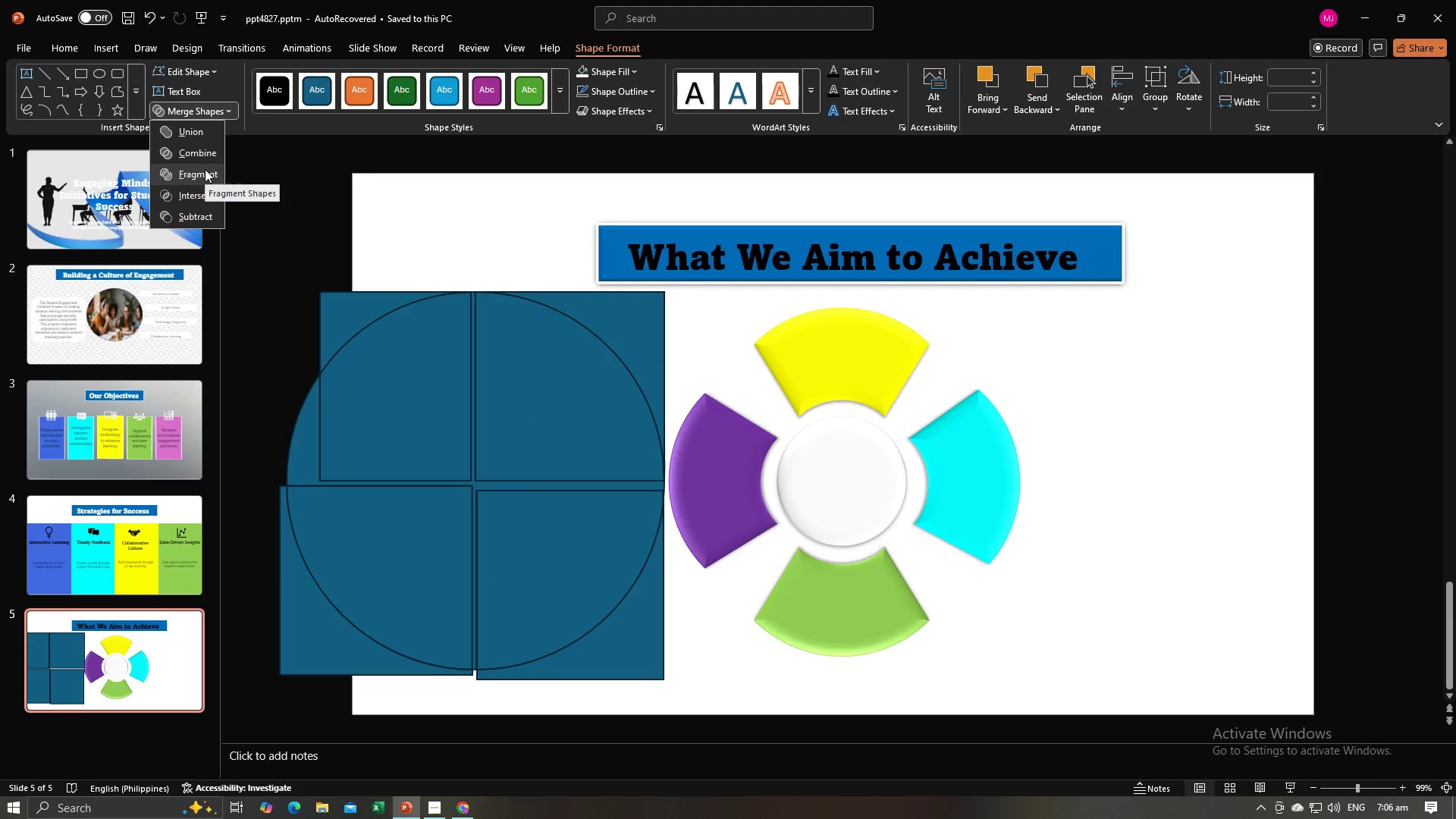 
left_click([205, 169])
 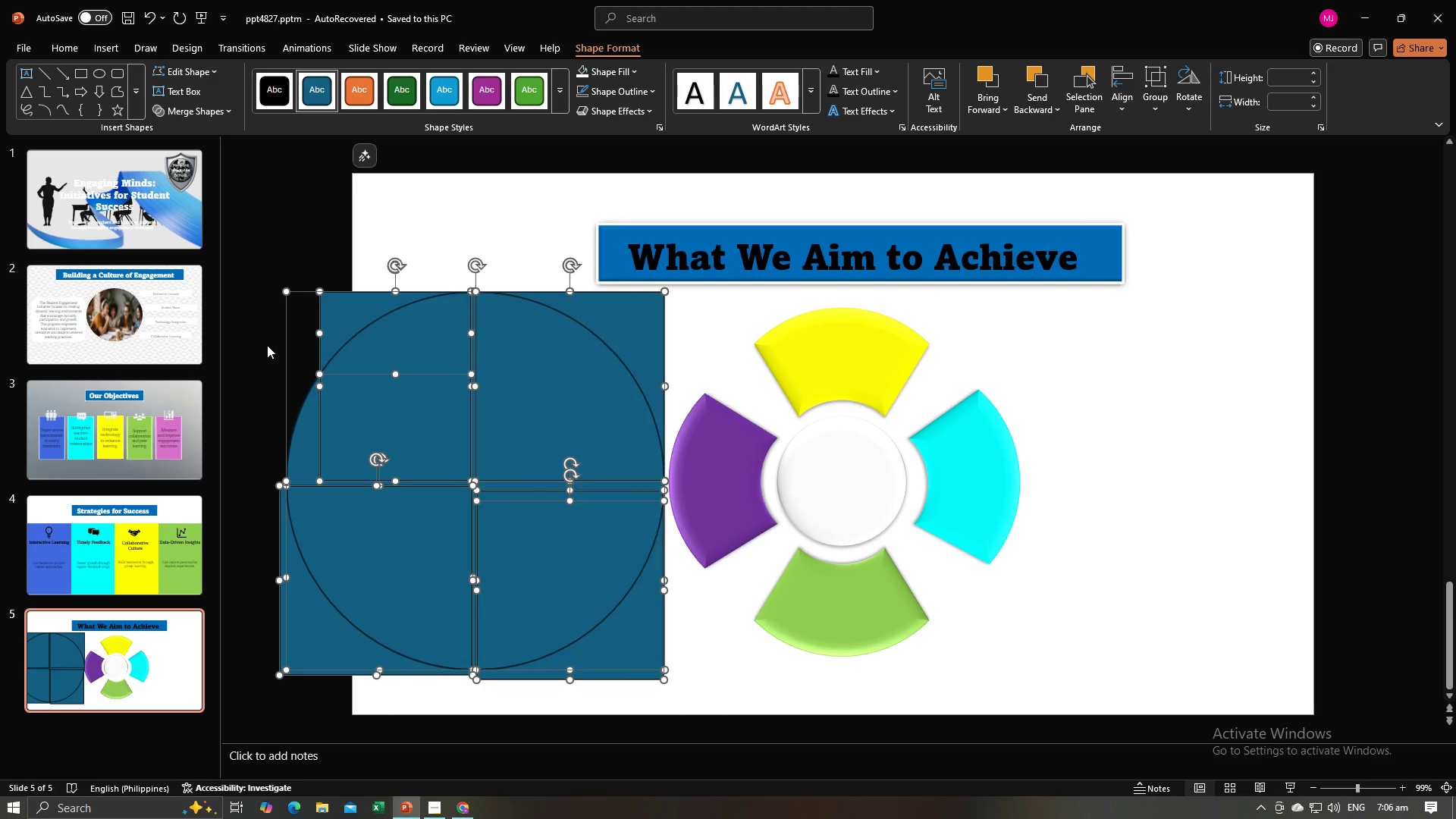 
left_click([267, 345])
 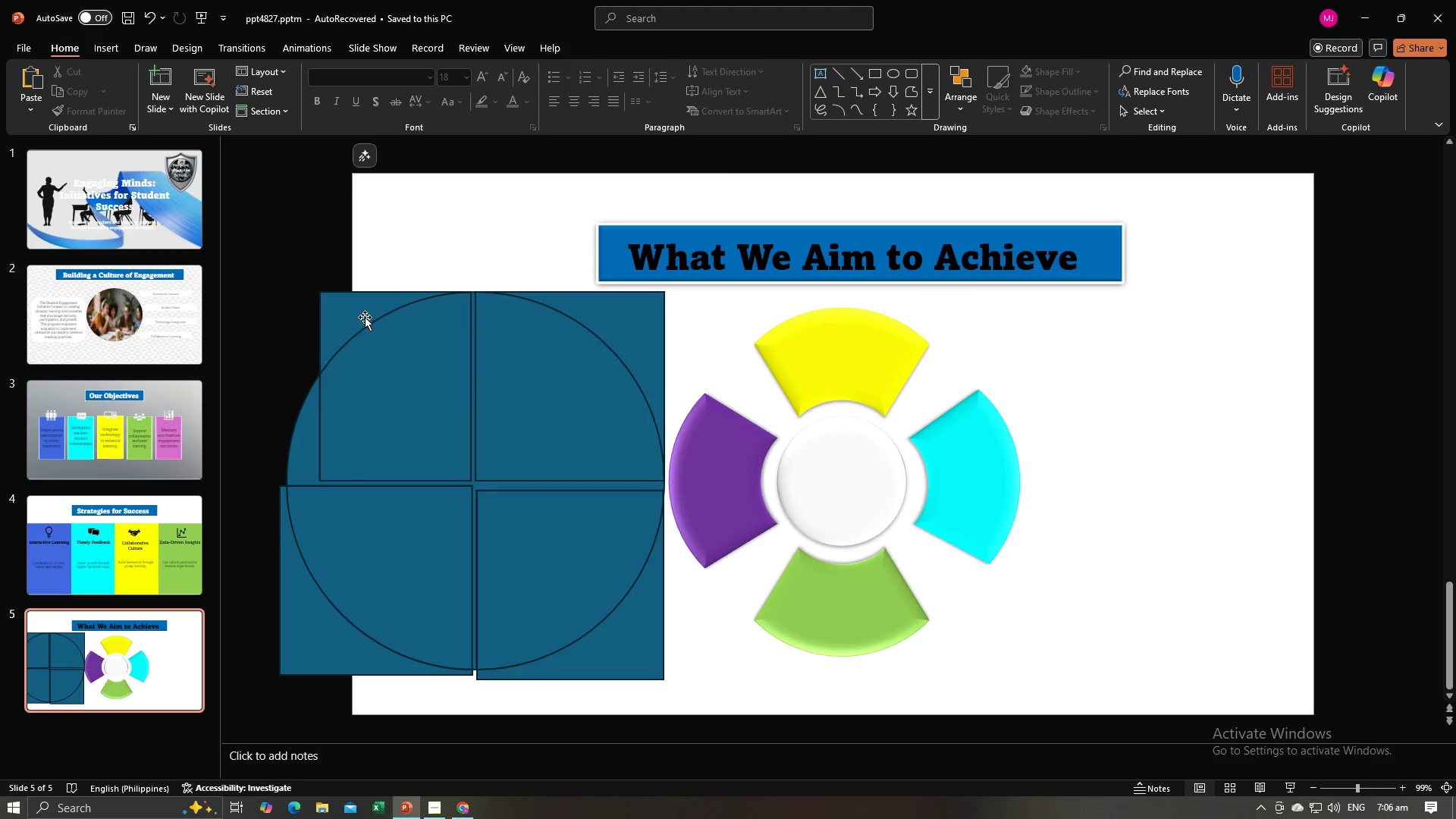 
left_click([365, 317])
 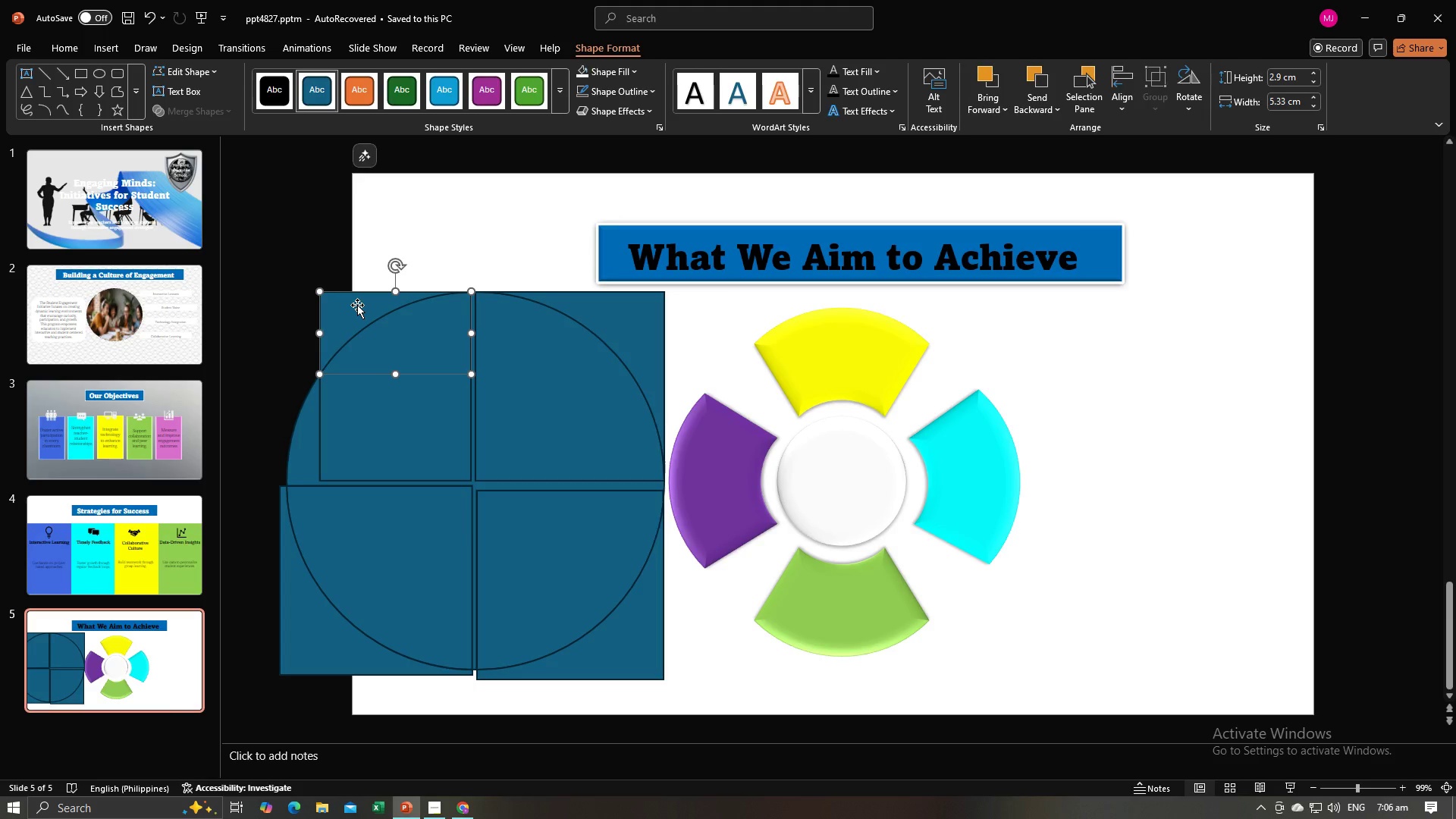 
left_click([357, 305])
 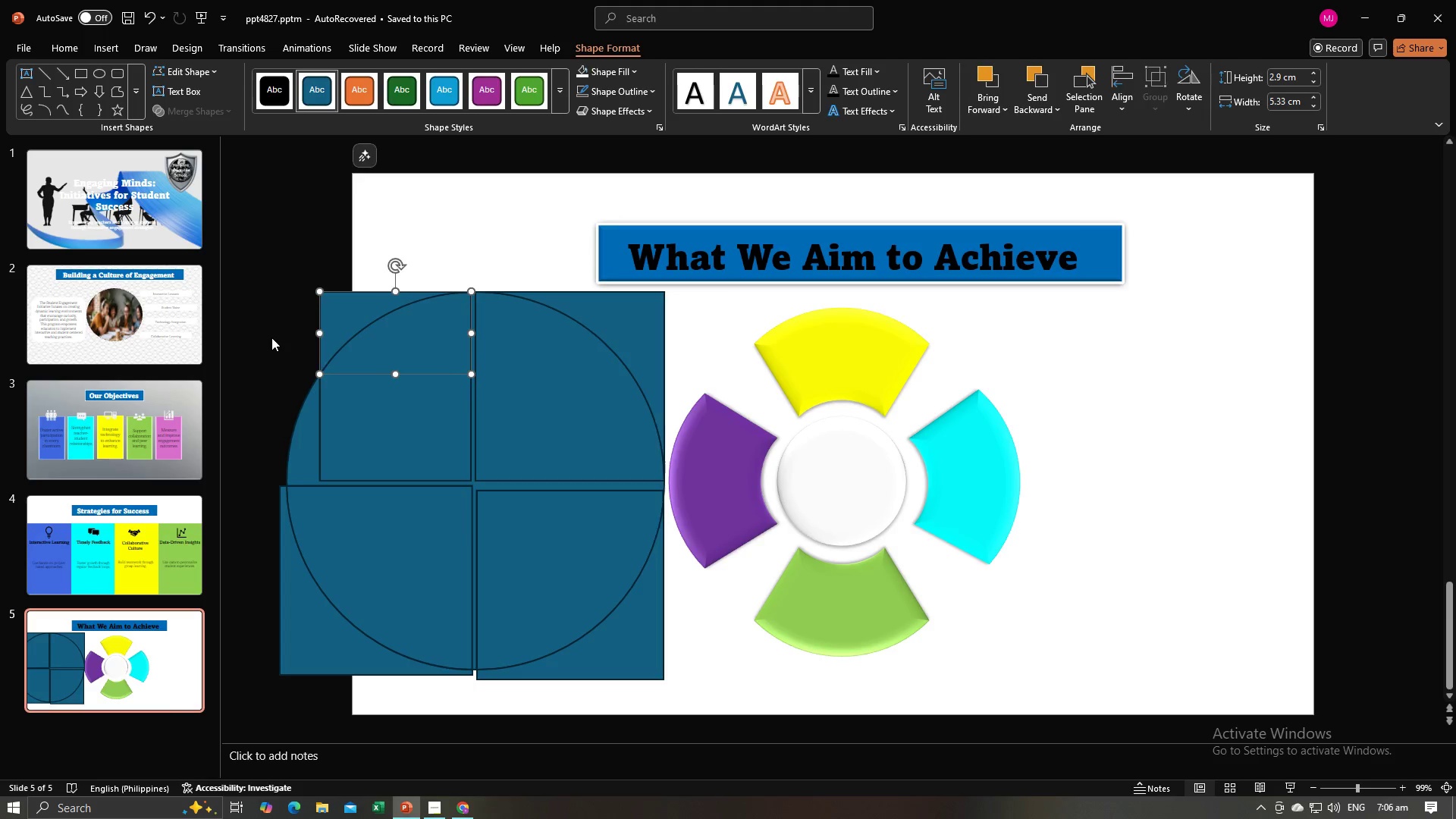 
double_click([271, 337])
 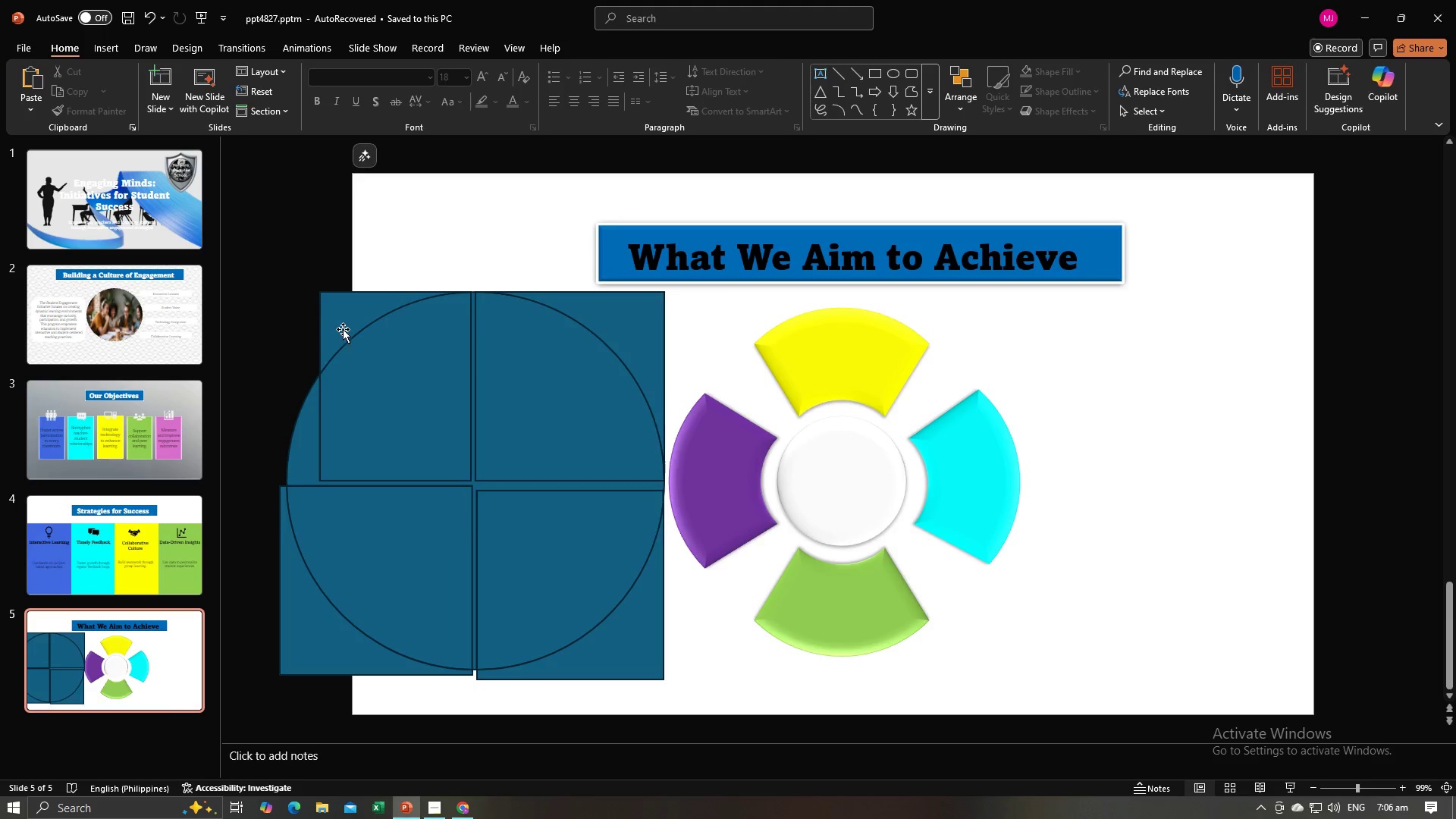 
left_click([343, 329])
 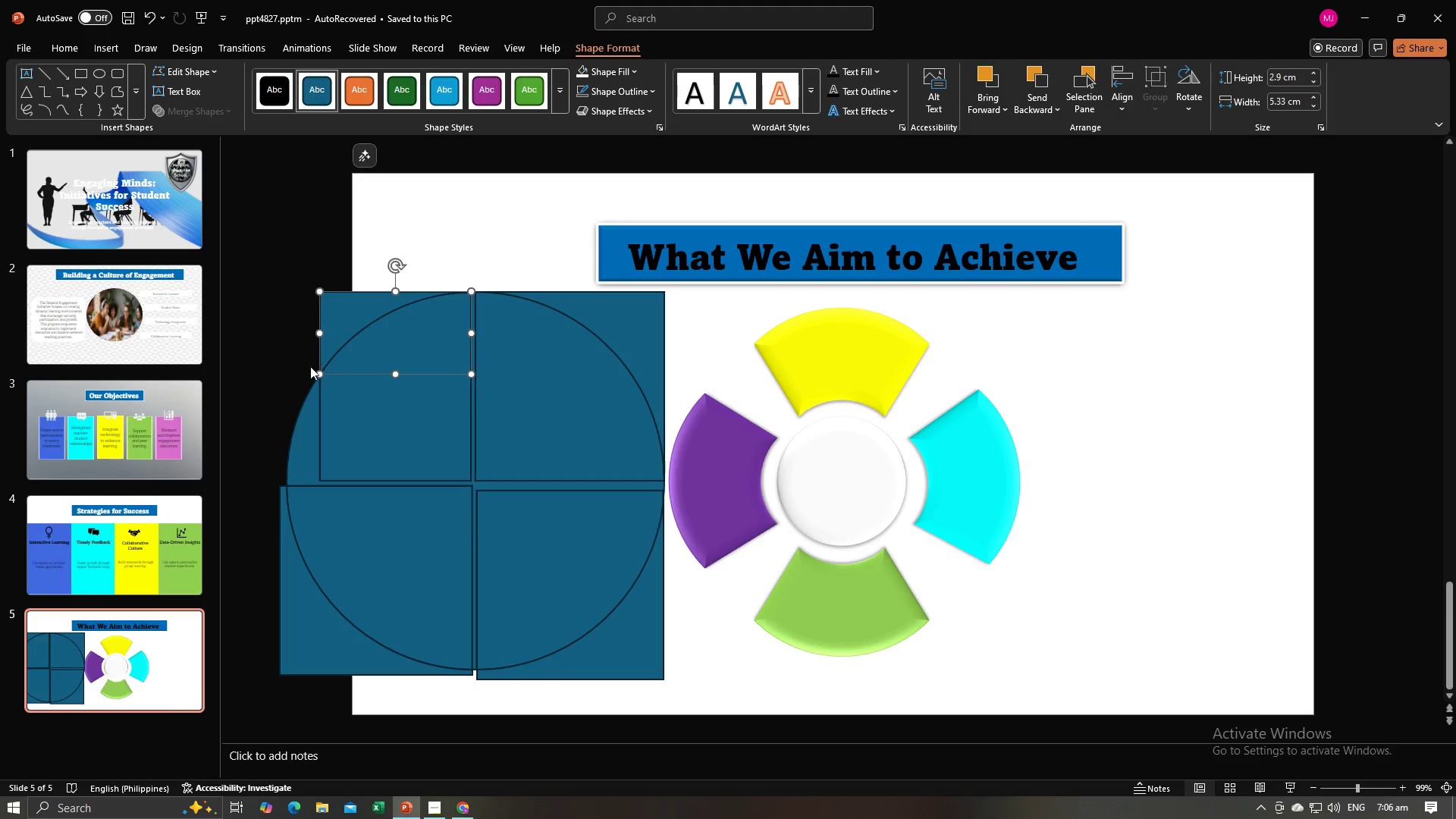 
left_click([310, 366])
 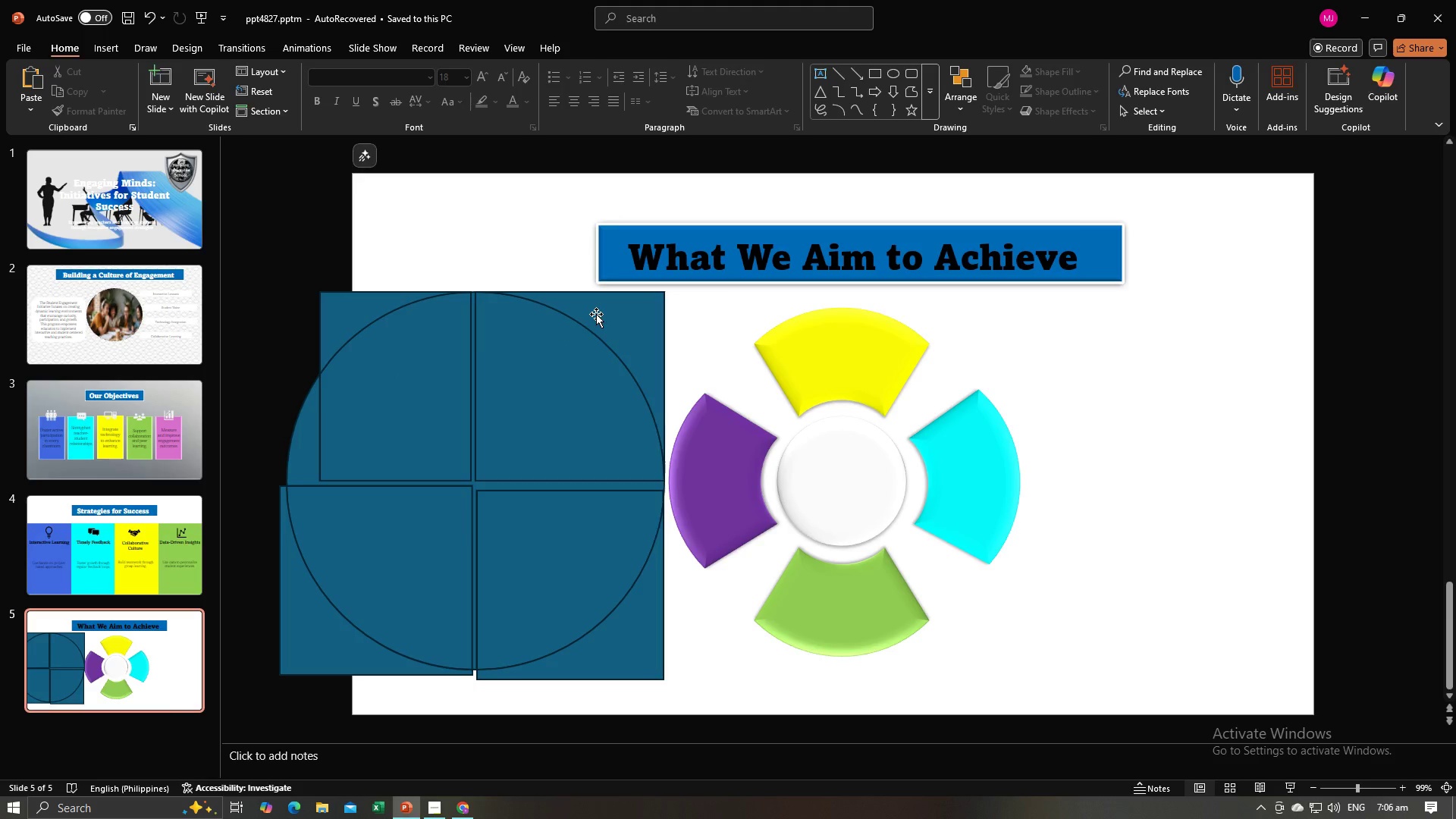 
left_click([596, 314])
 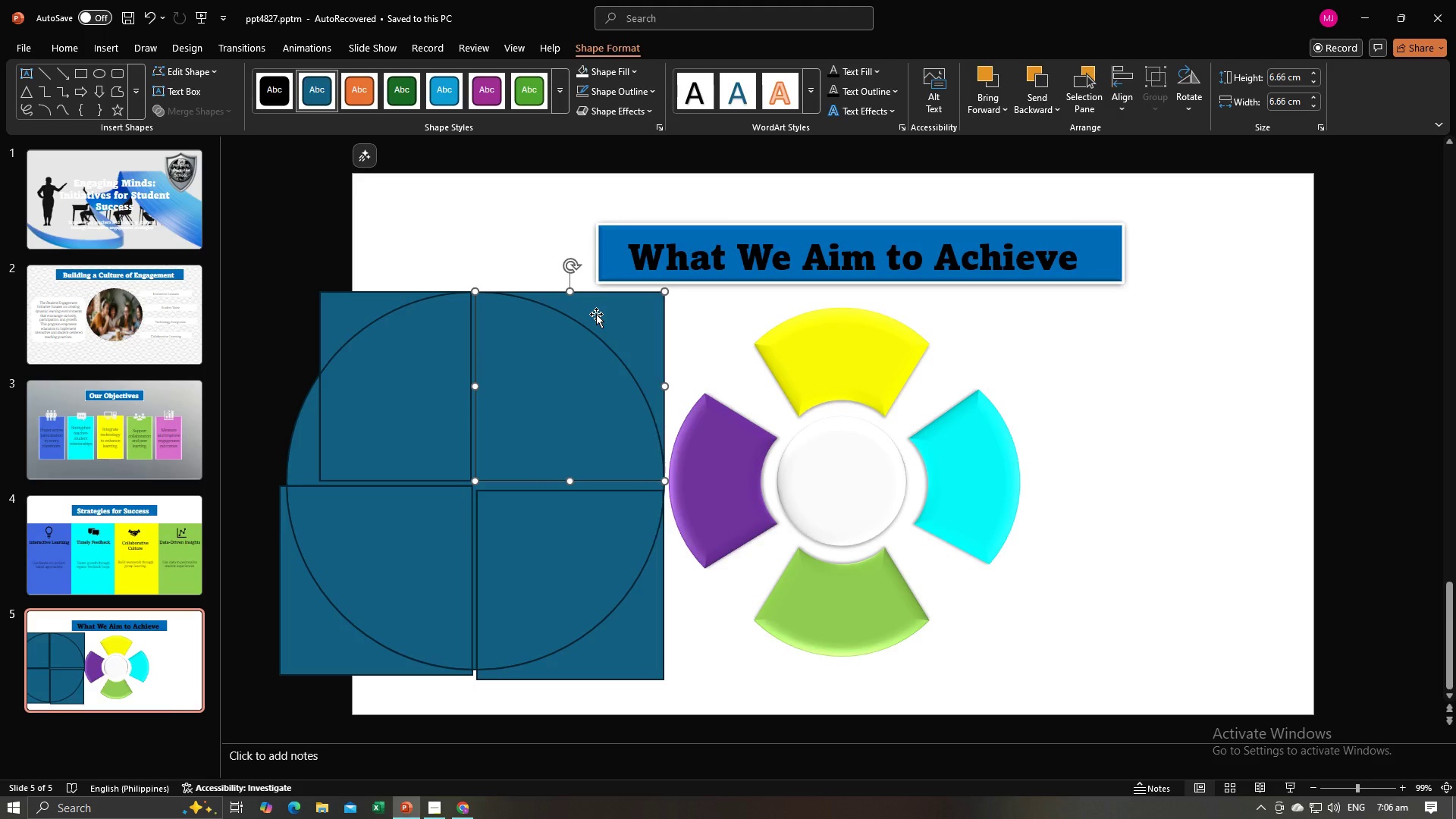 
key(Backspace)
 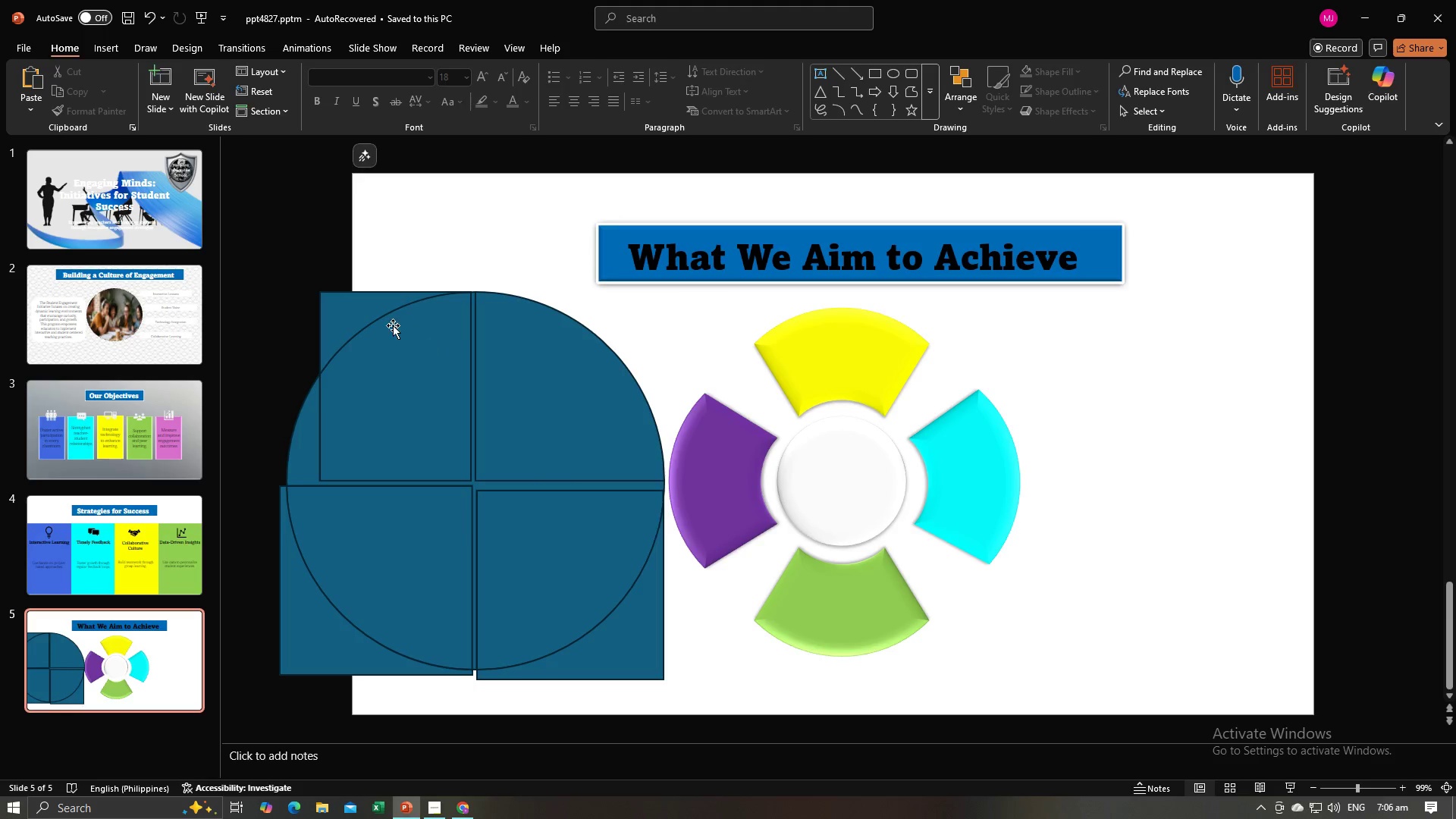 
left_click([342, 301])
 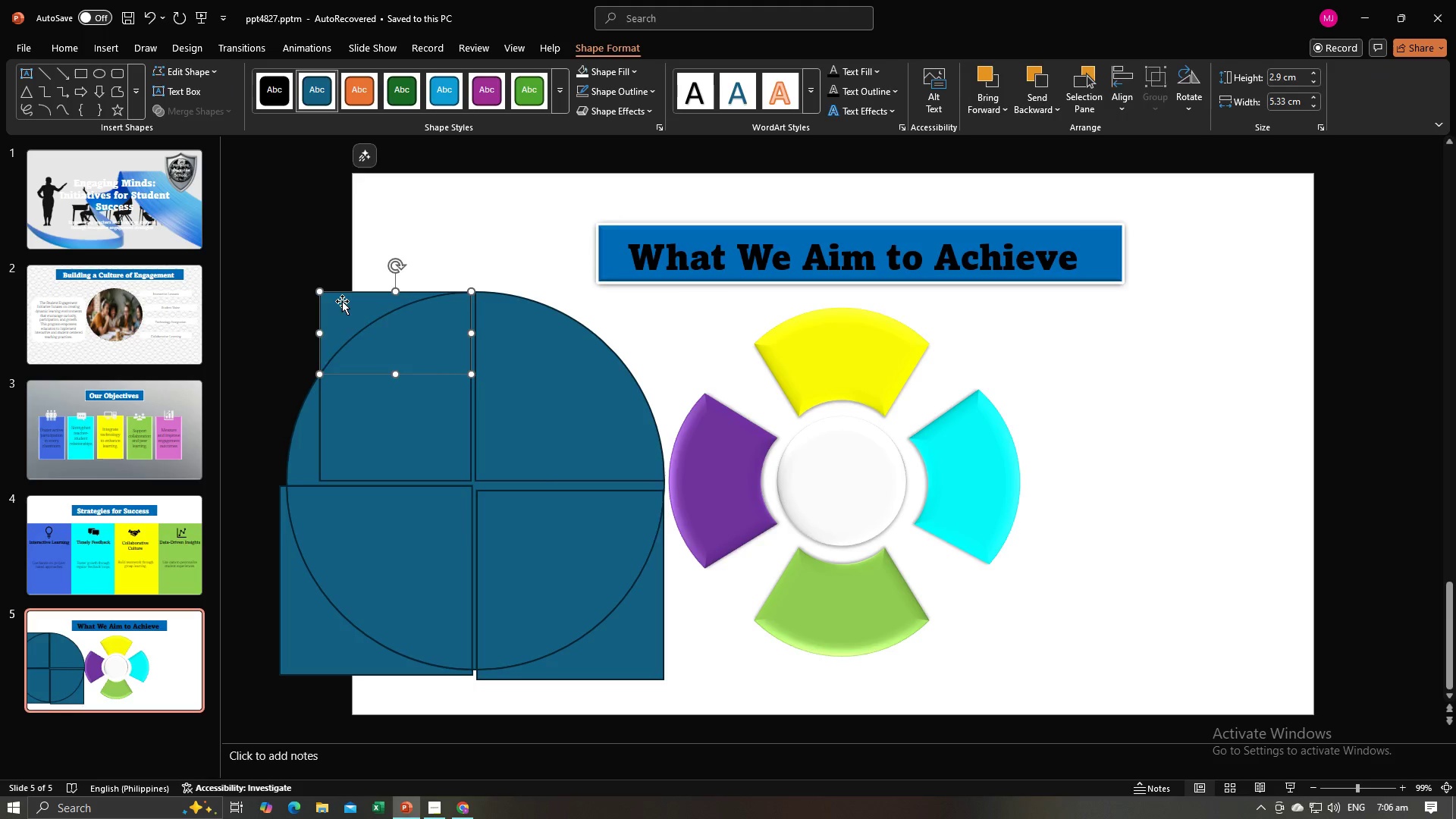 
key(Backspace)
 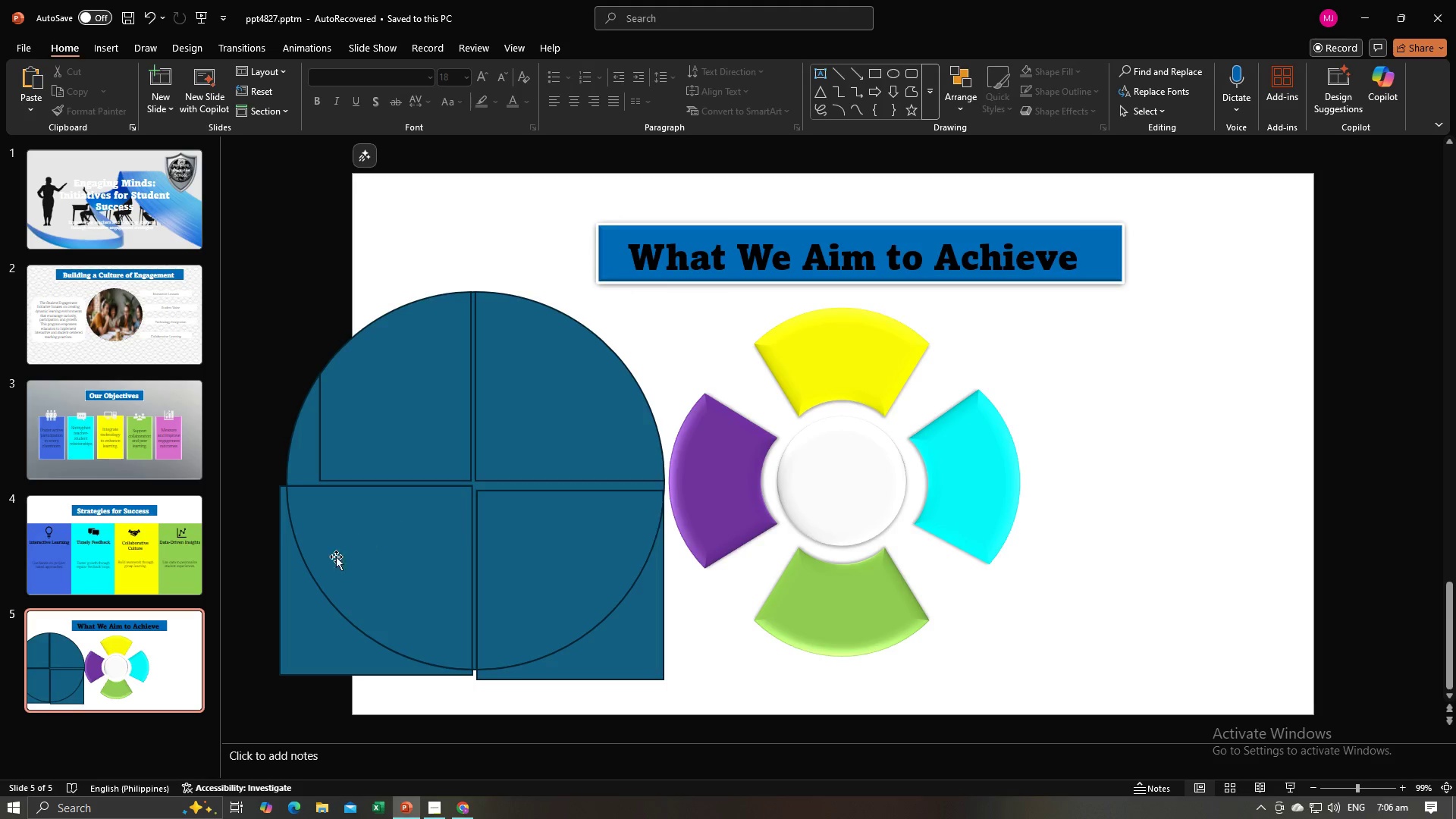 
left_click([303, 610])
 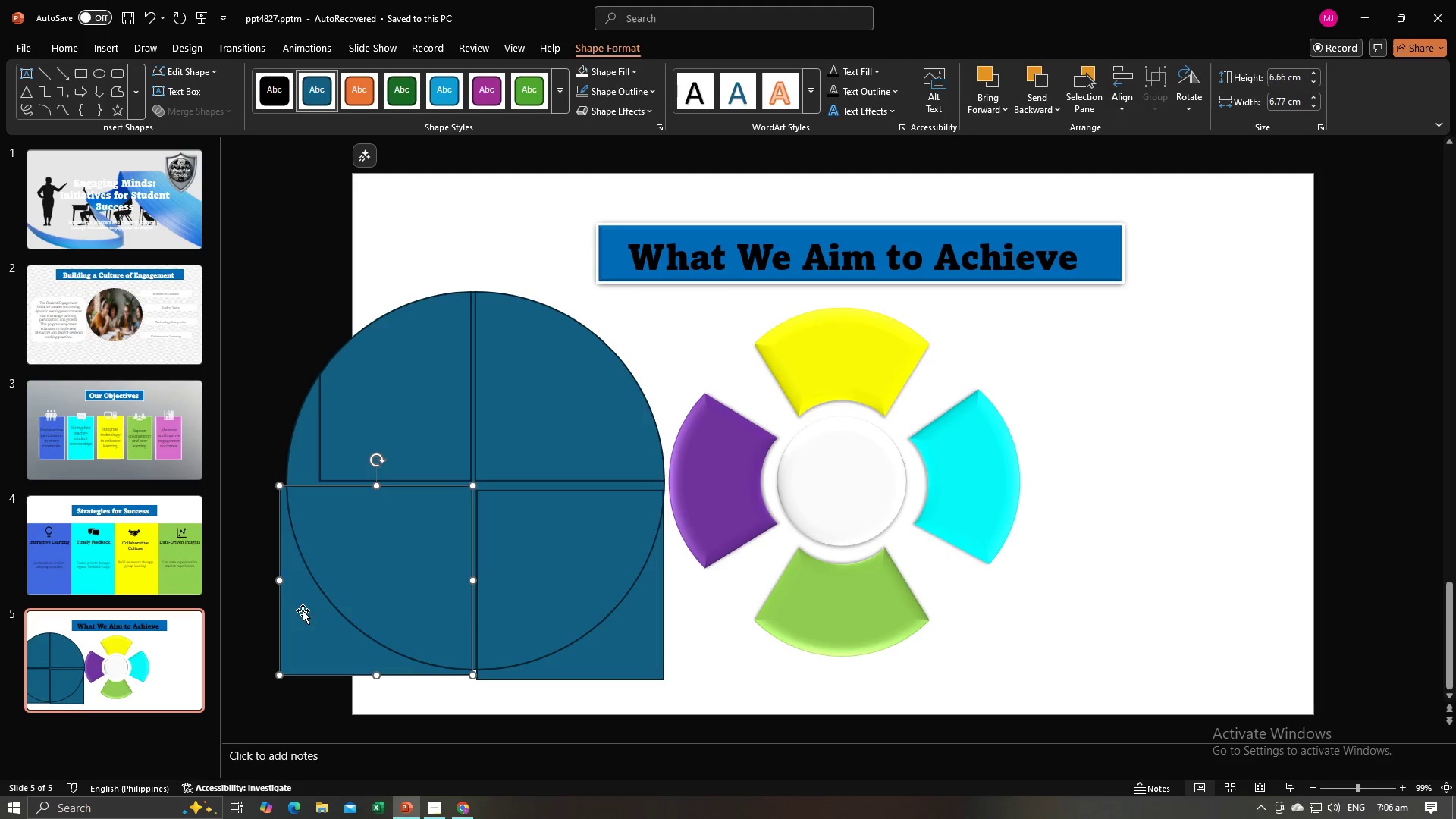 
key(Backspace)
 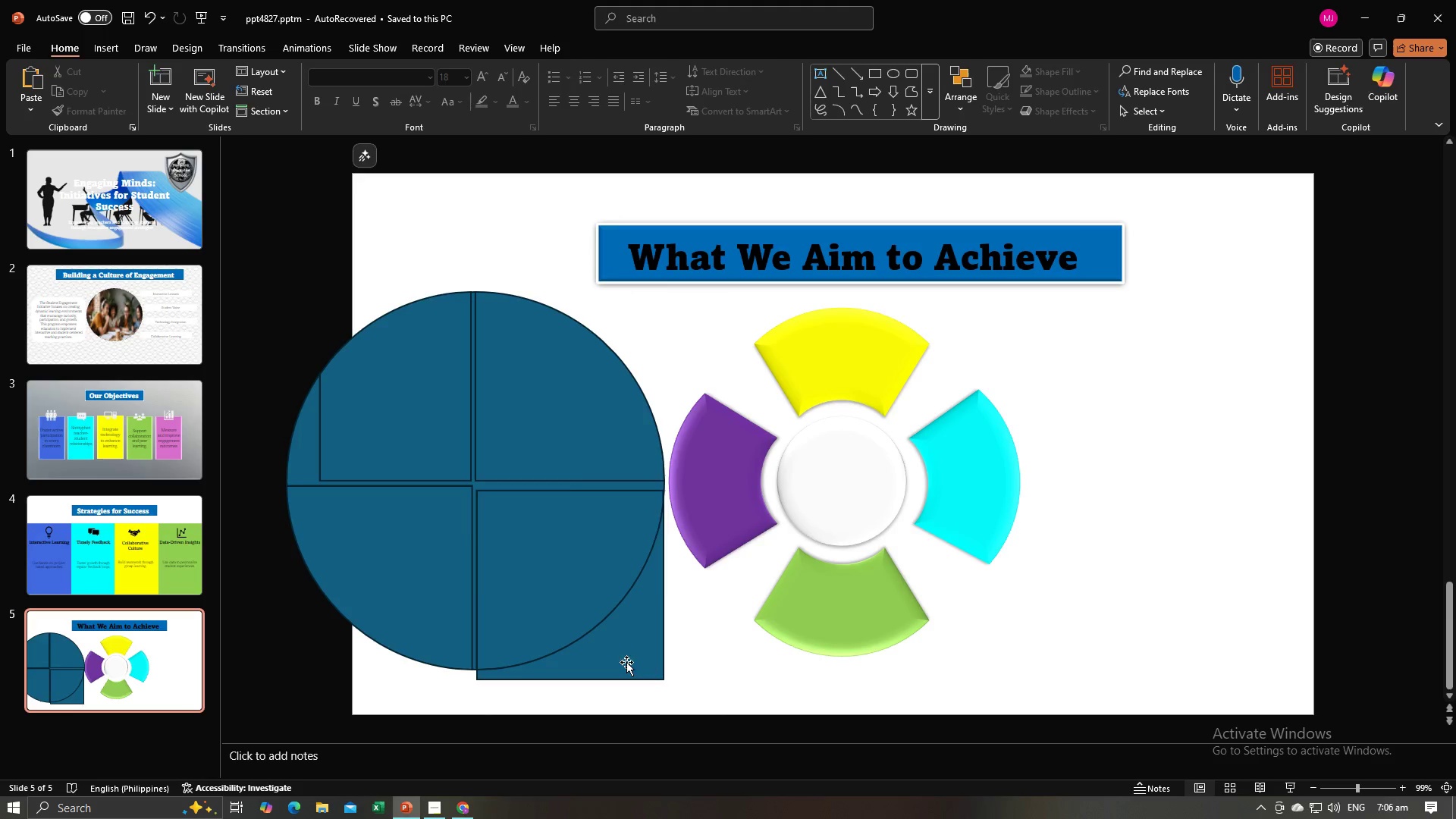 
left_click([643, 666])
 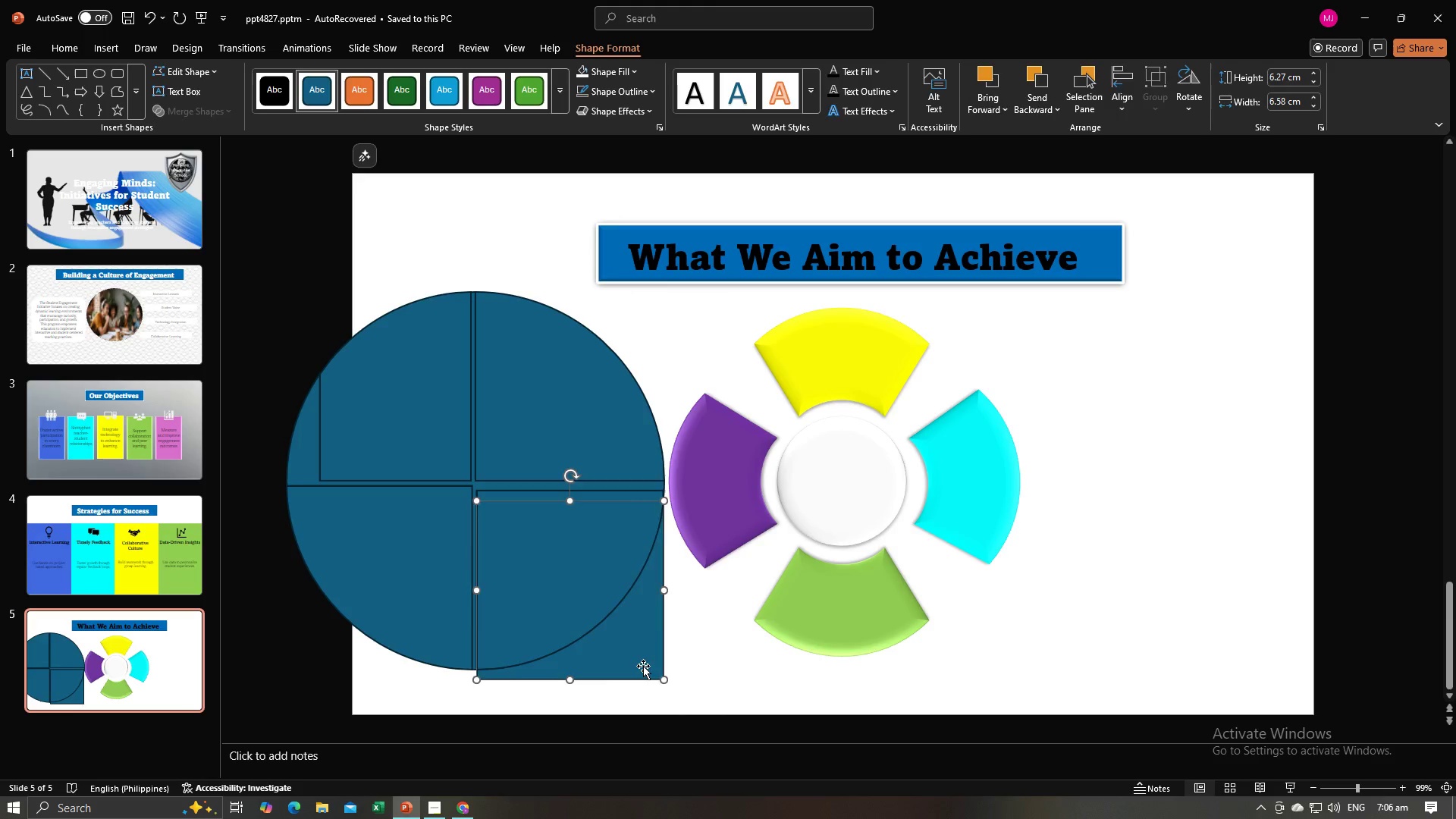 
key(Backspace)
 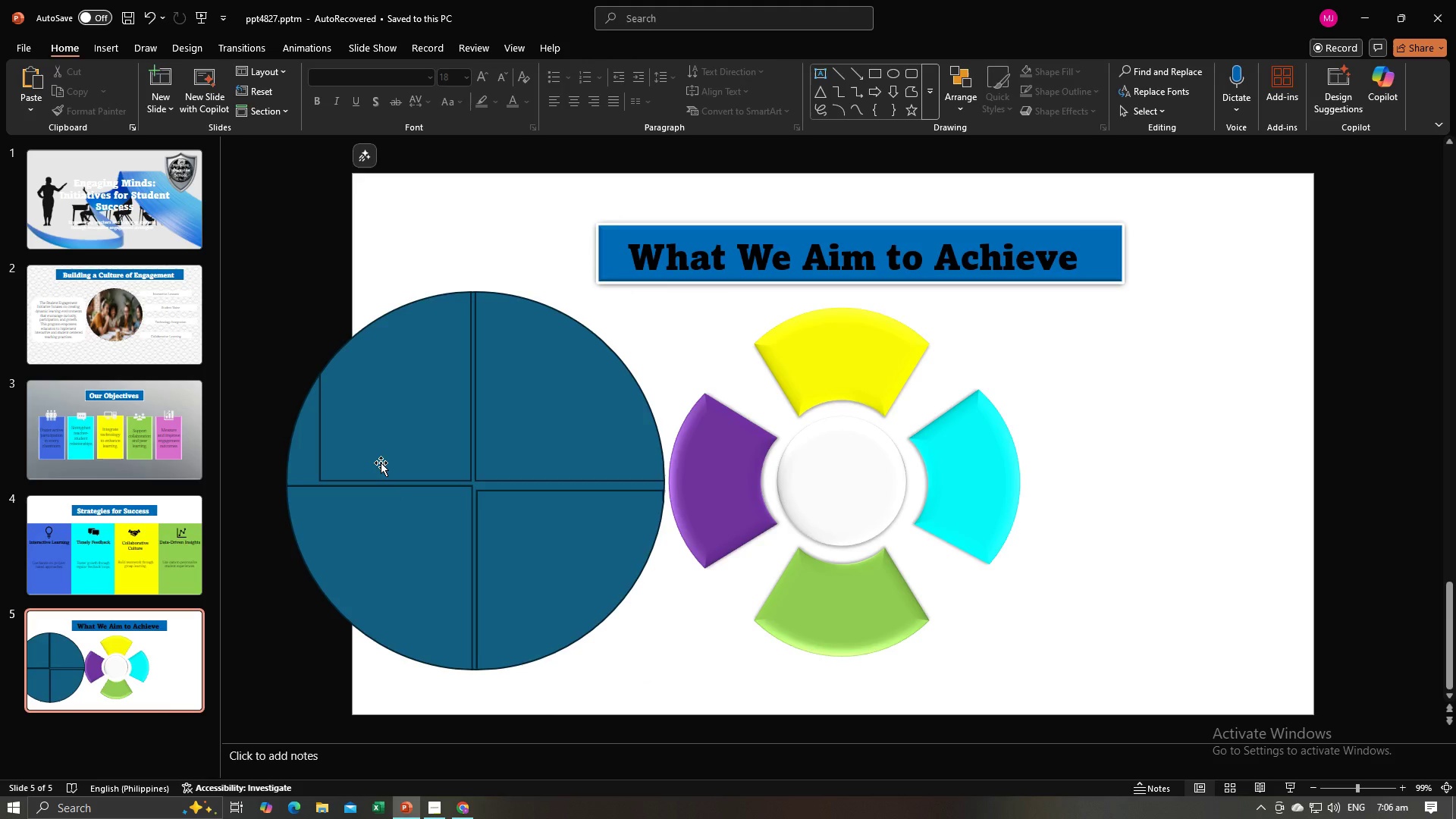 
left_click([381, 463])
 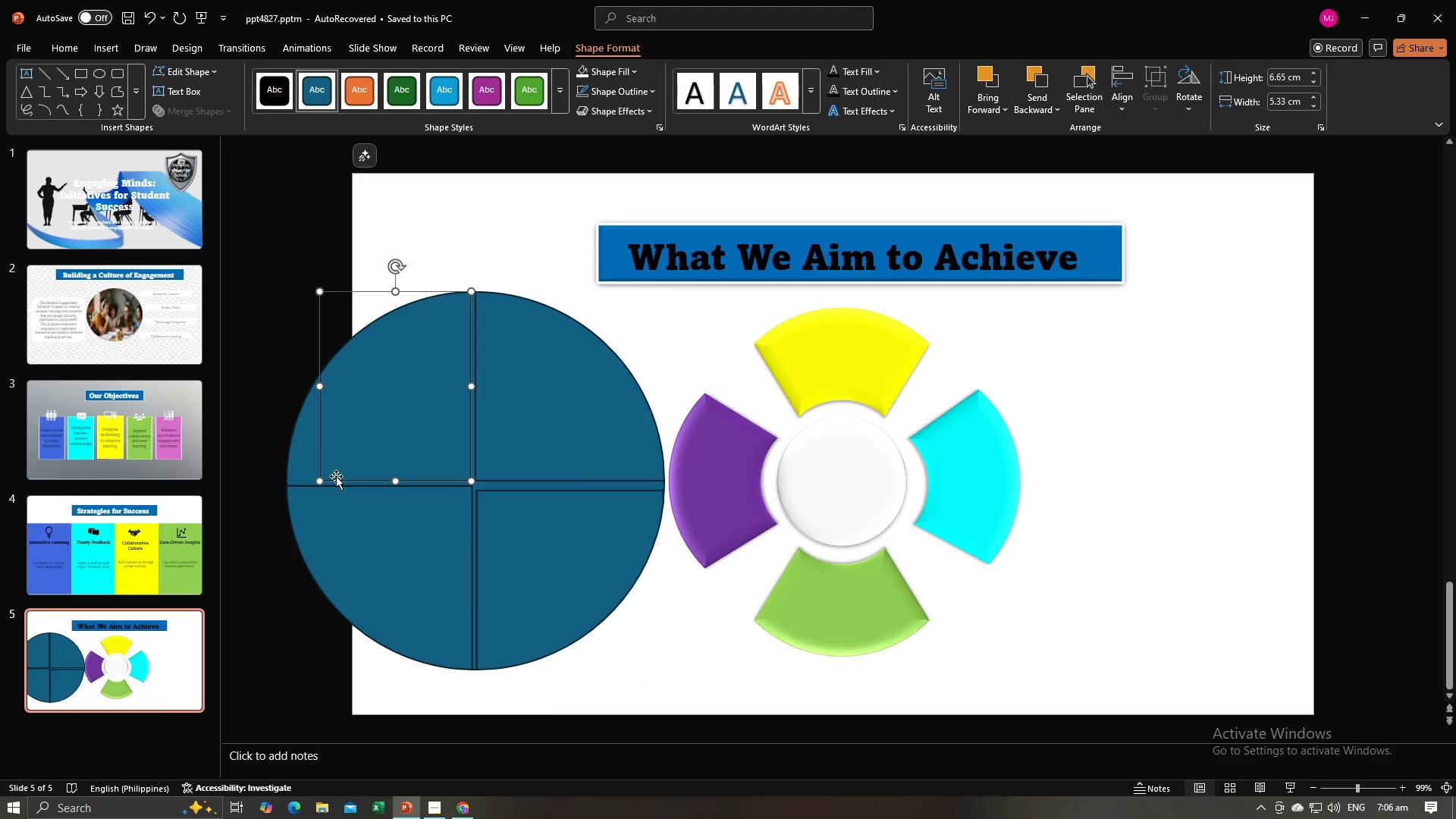 
hold_key(key=ControlLeft, duration=1.26)
left_click([310, 467])
 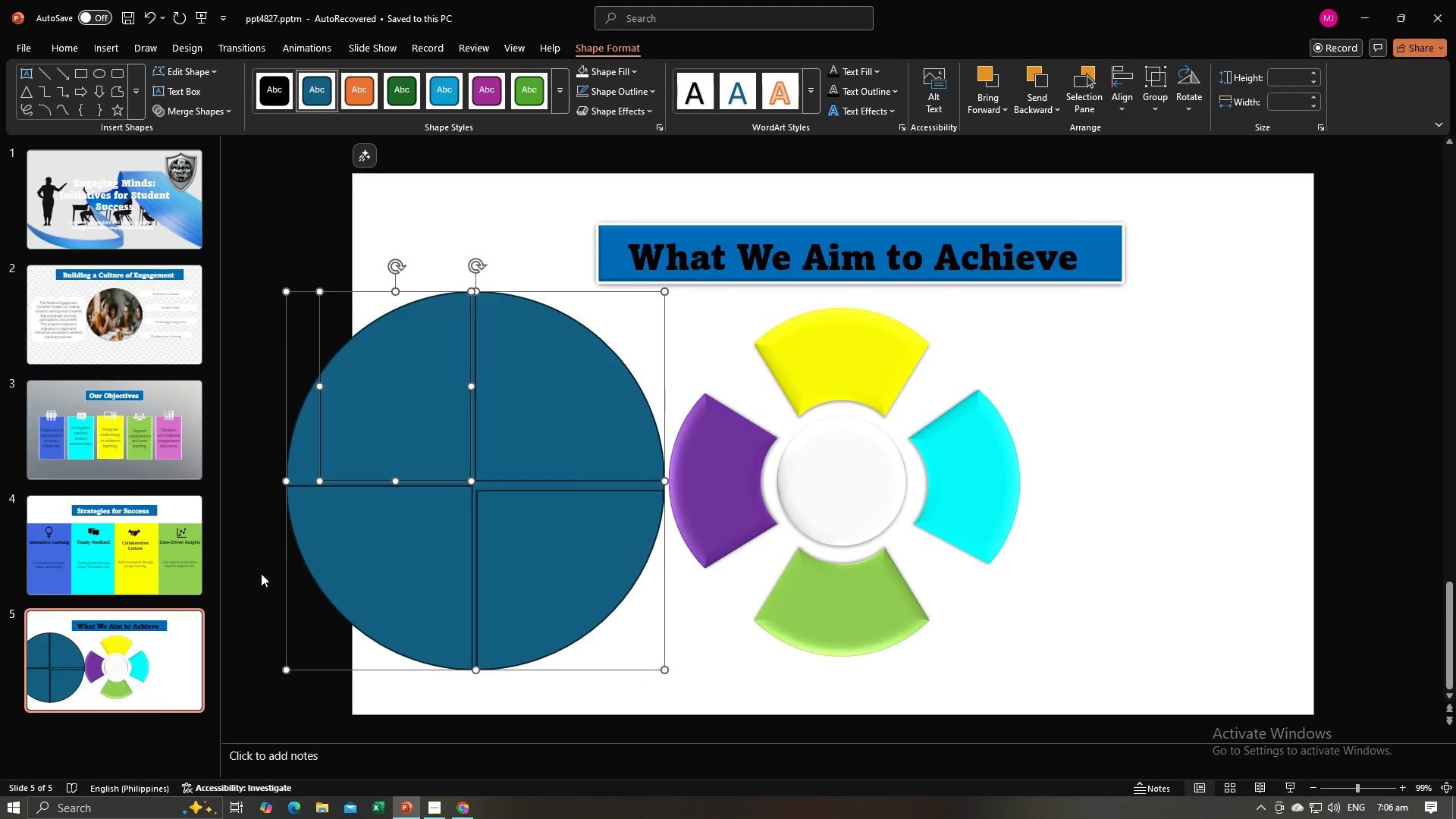 
left_click([259, 576])
 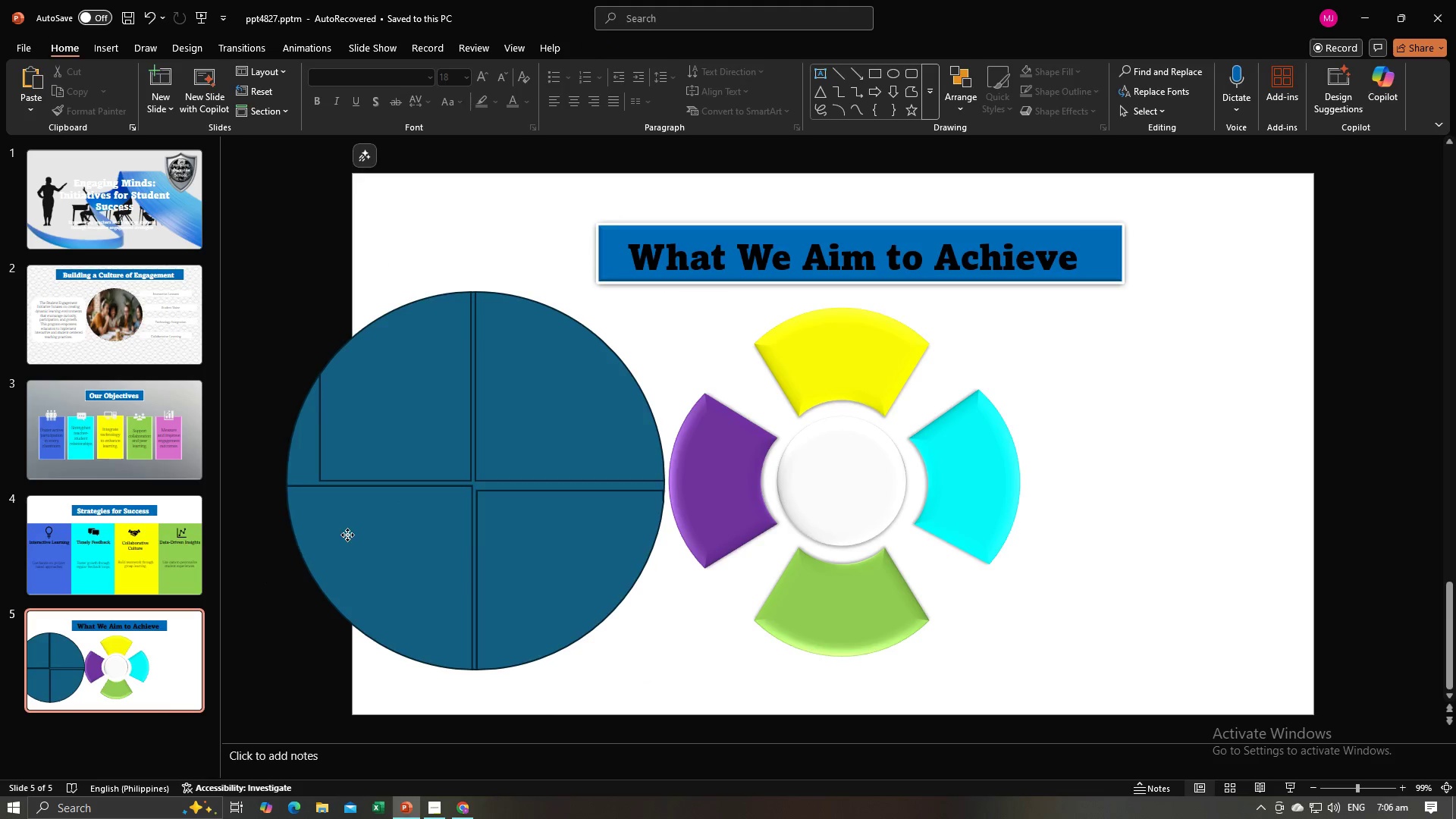 
left_click([347, 535])
 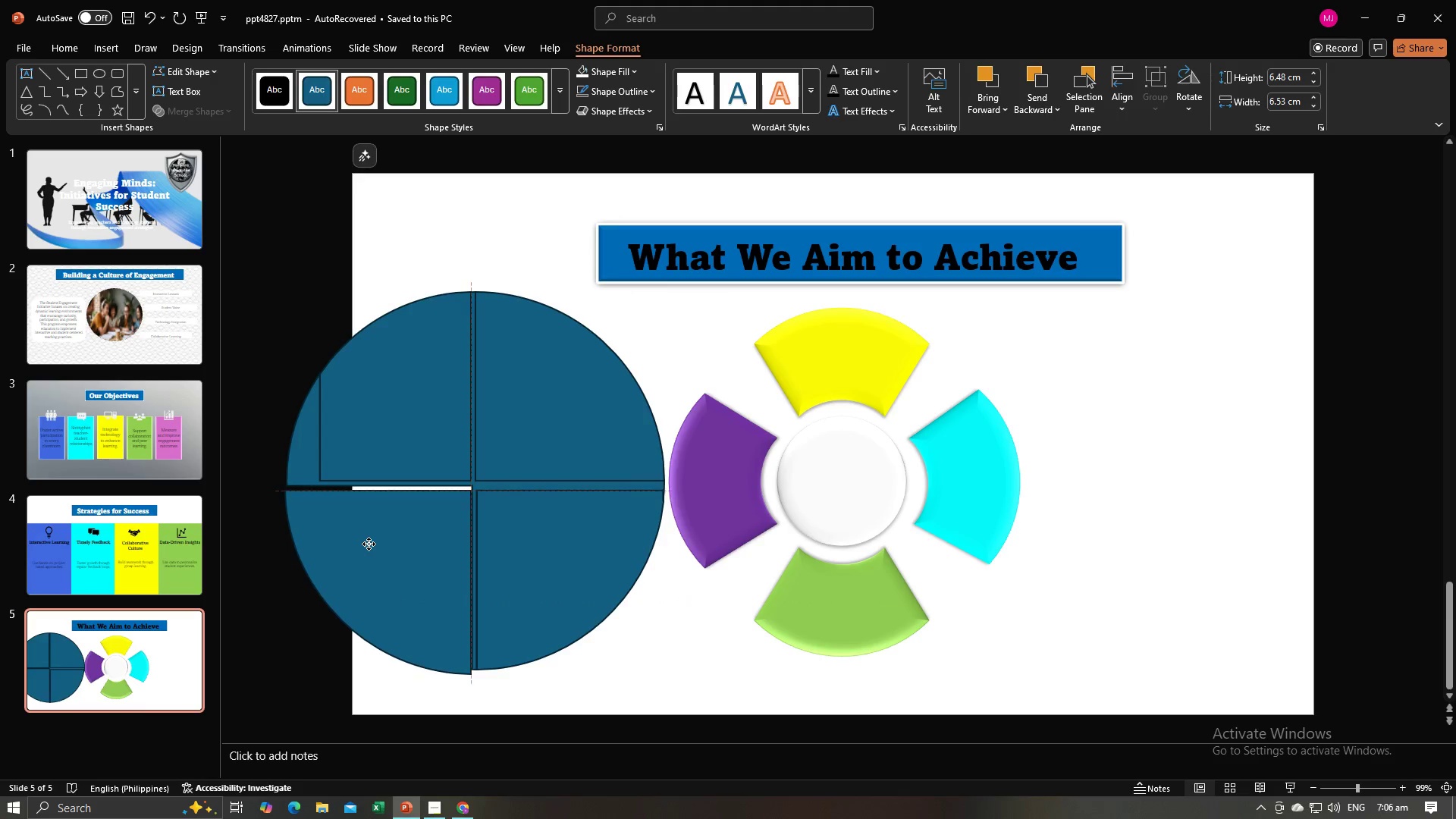 
wait(8.45)
 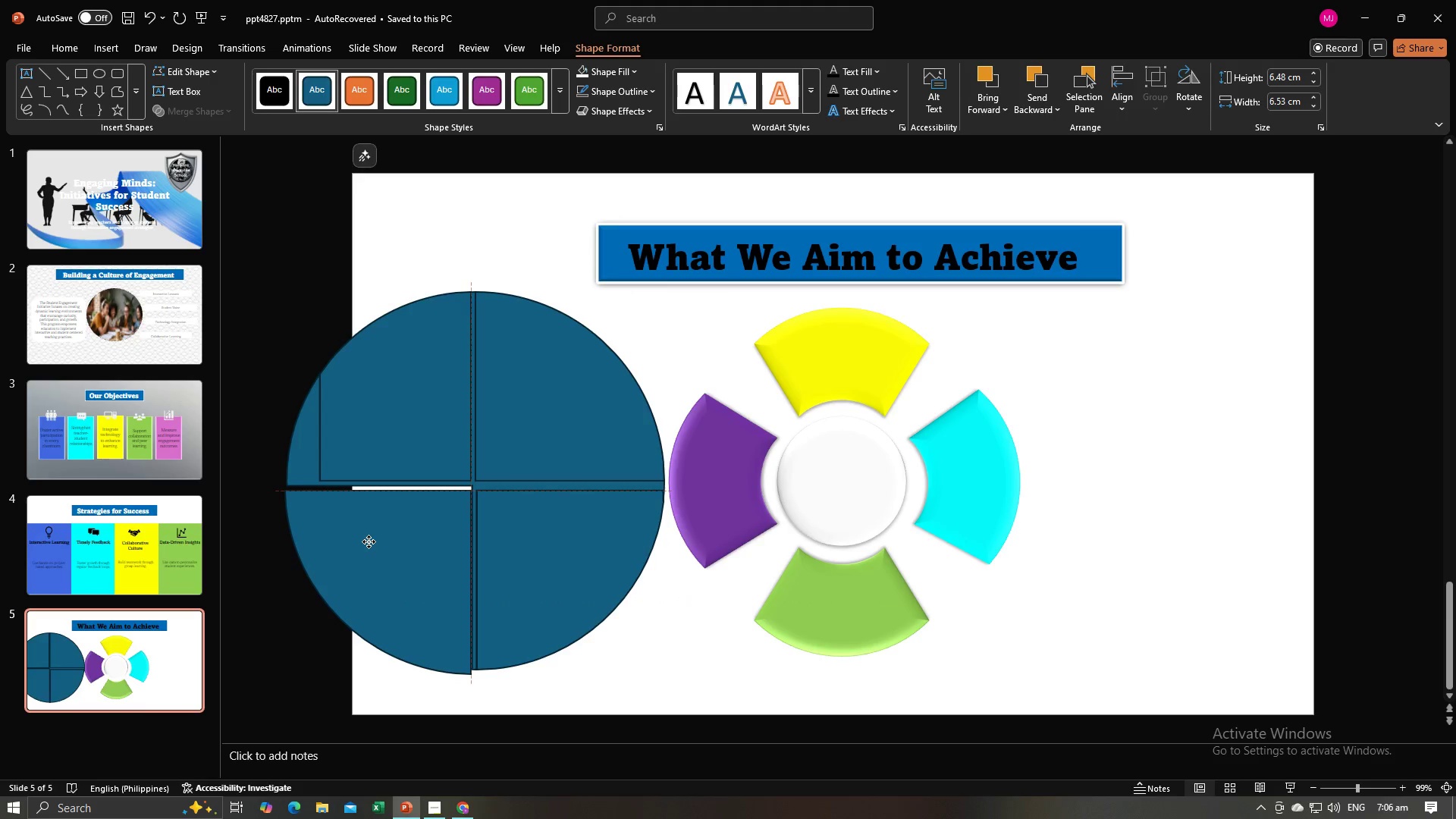 
key(Control+Z)
 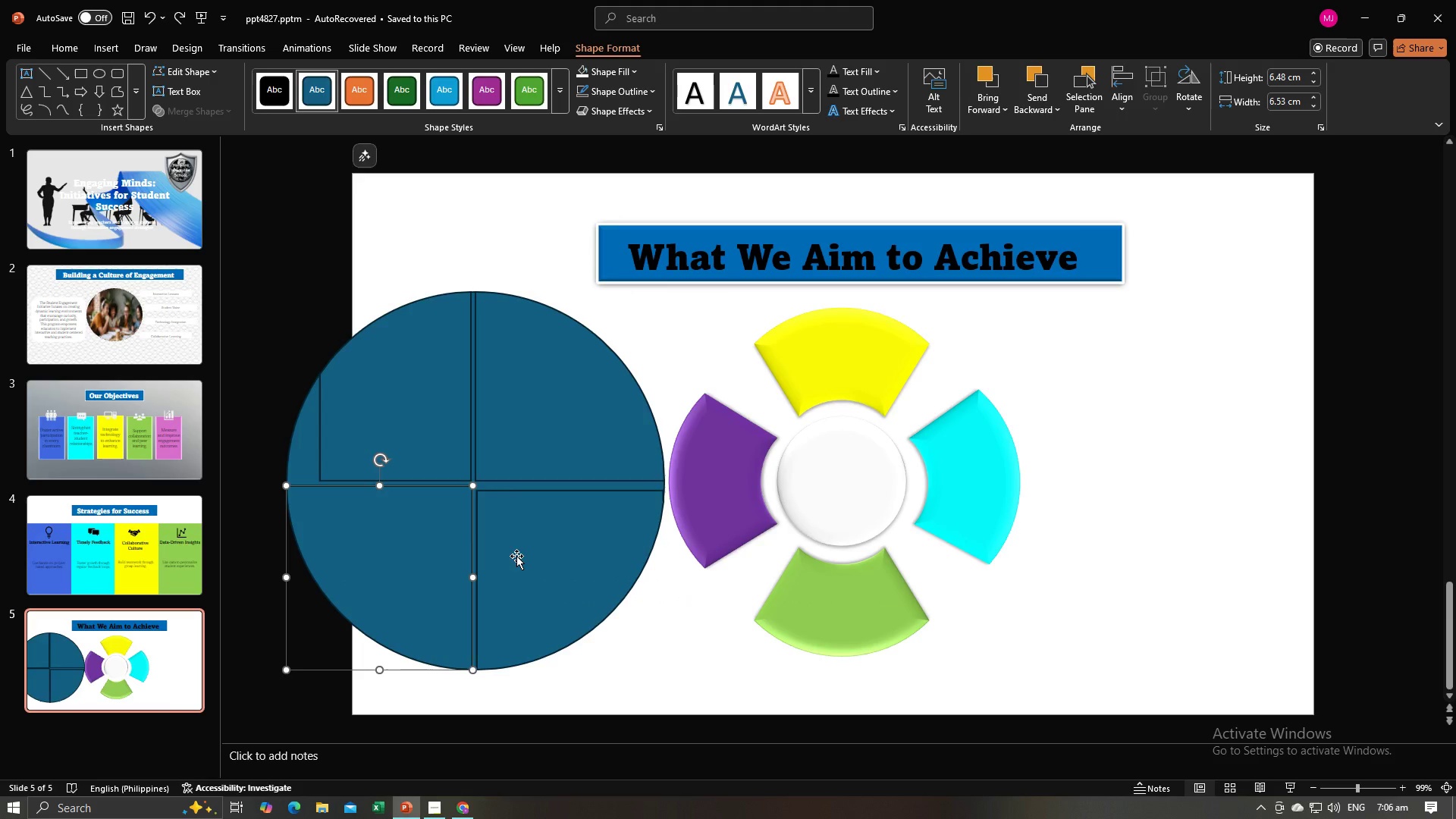 
hold_key(key=ControlLeft, duration=1.53)
left_click([516, 556])
 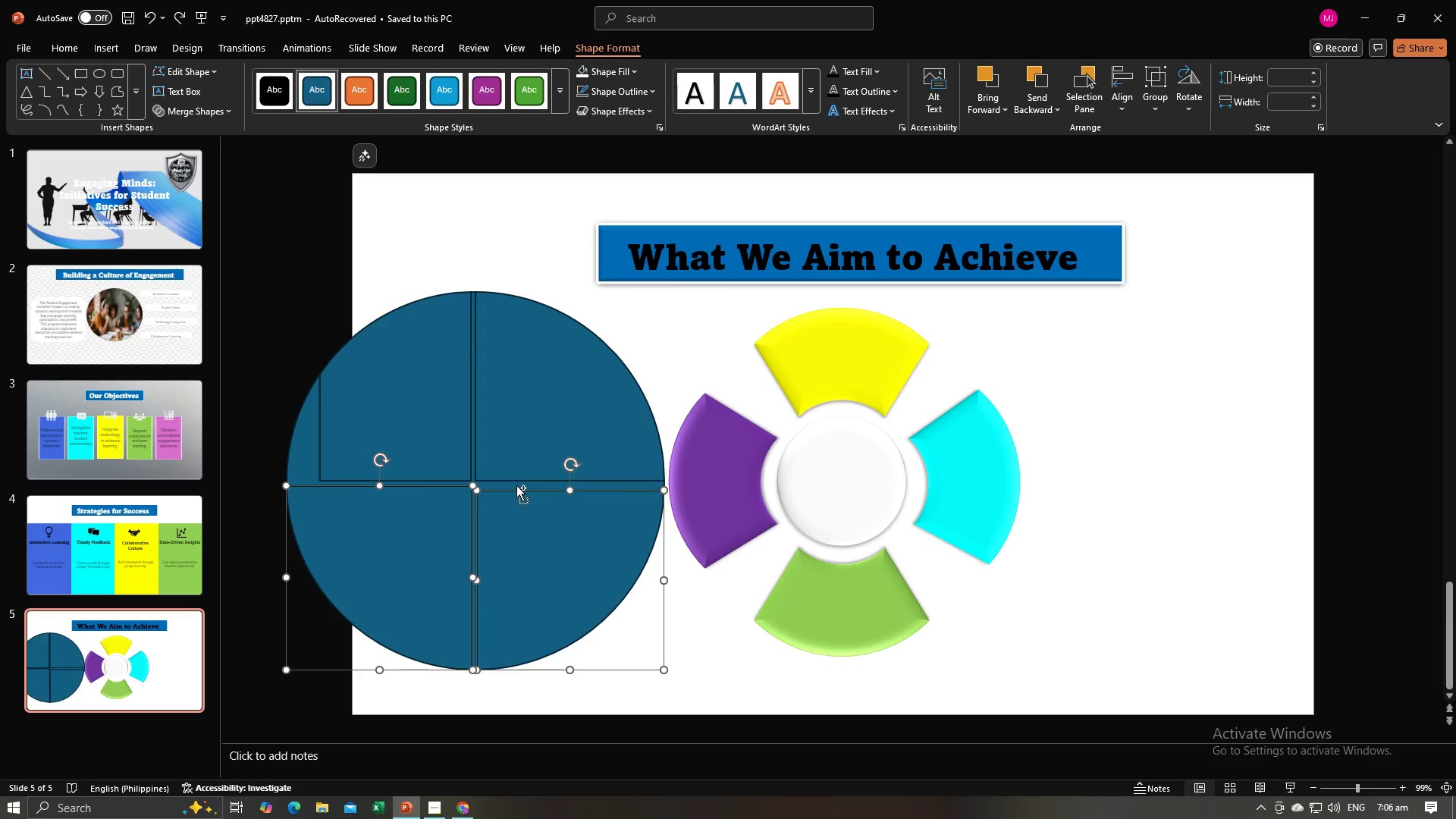 
hold_key(key=ControlLeft, duration=1.38)
left_click([516, 485])
 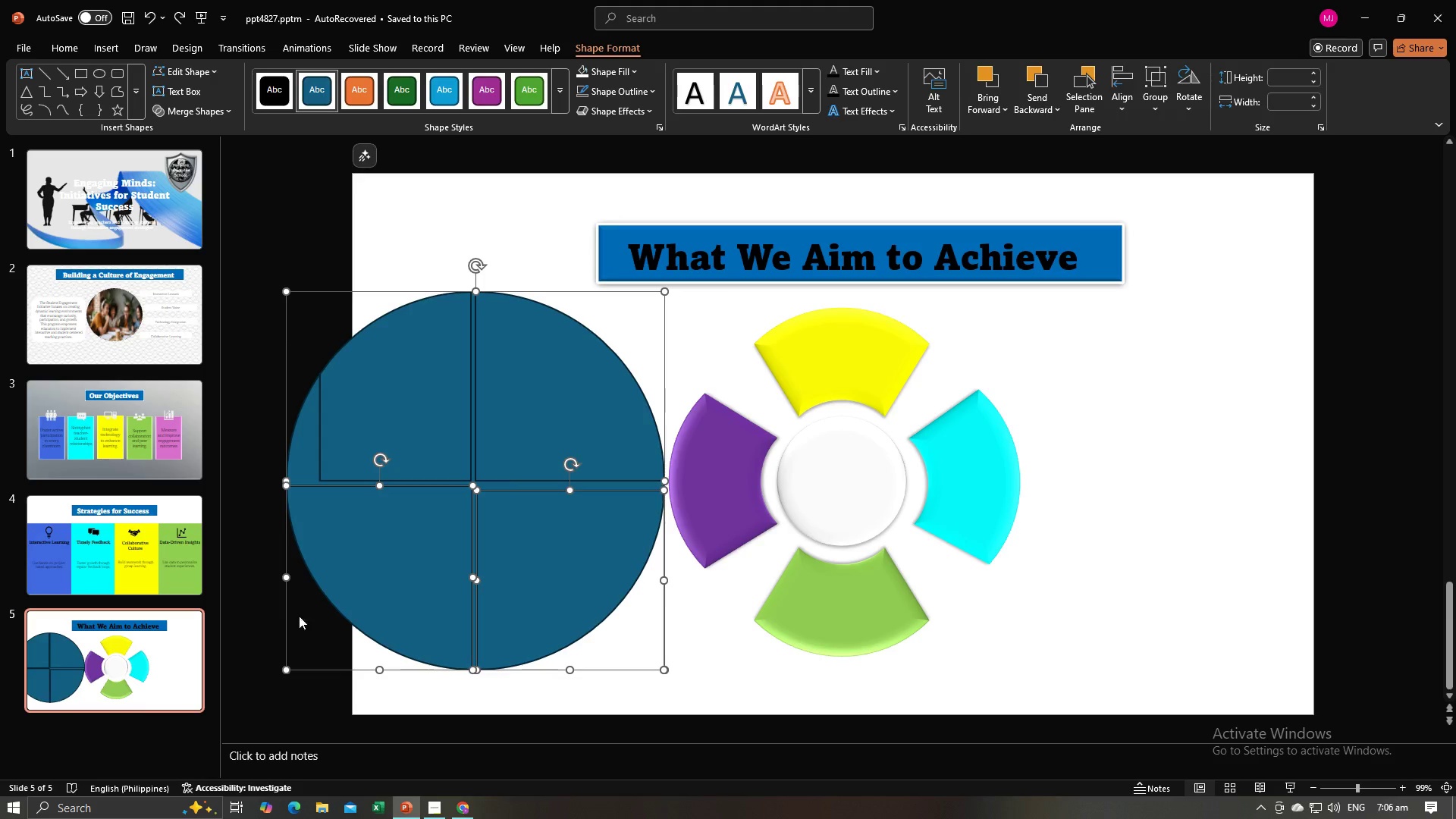 
left_click([259, 622])
 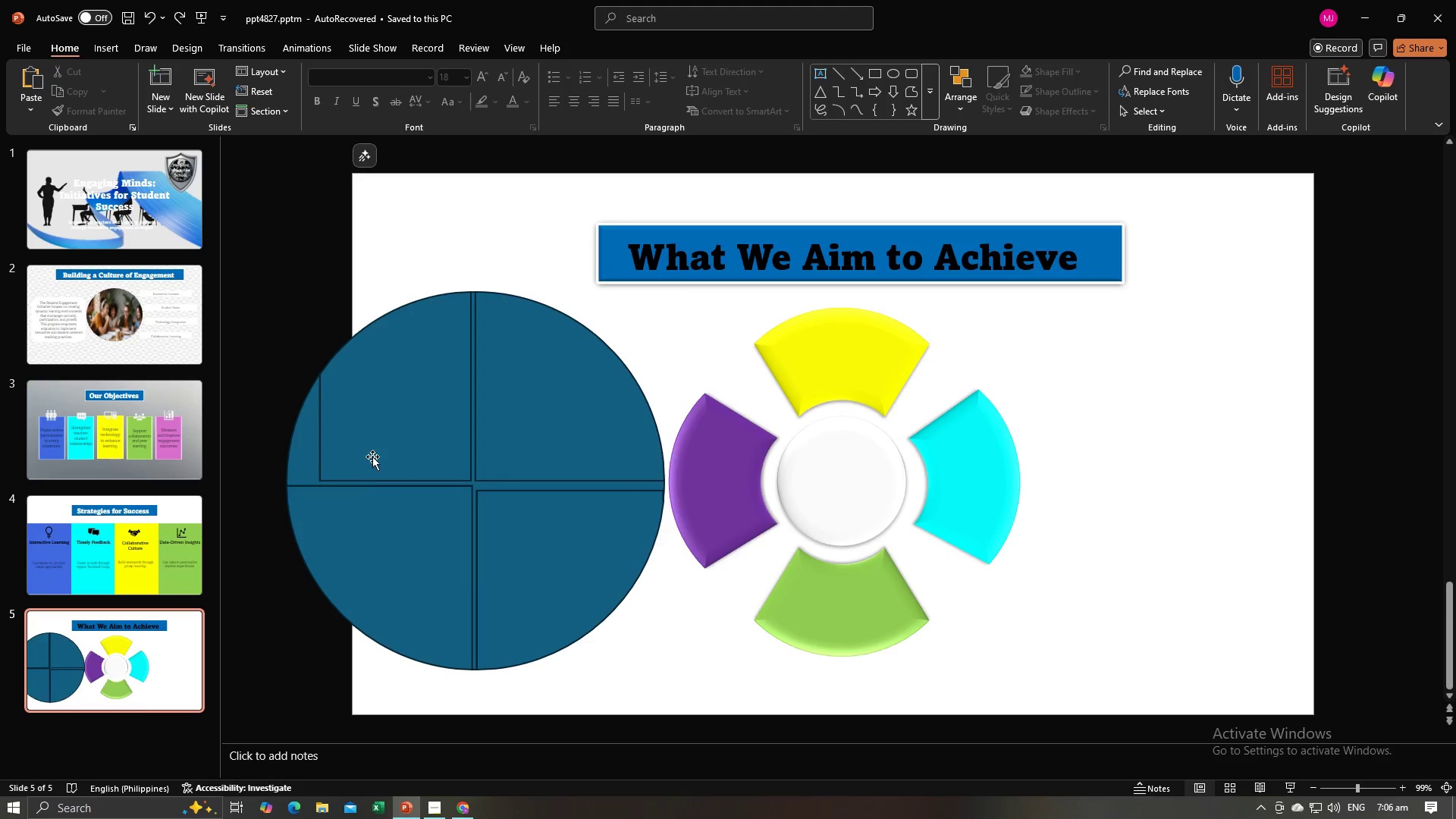 
left_click([373, 456])
 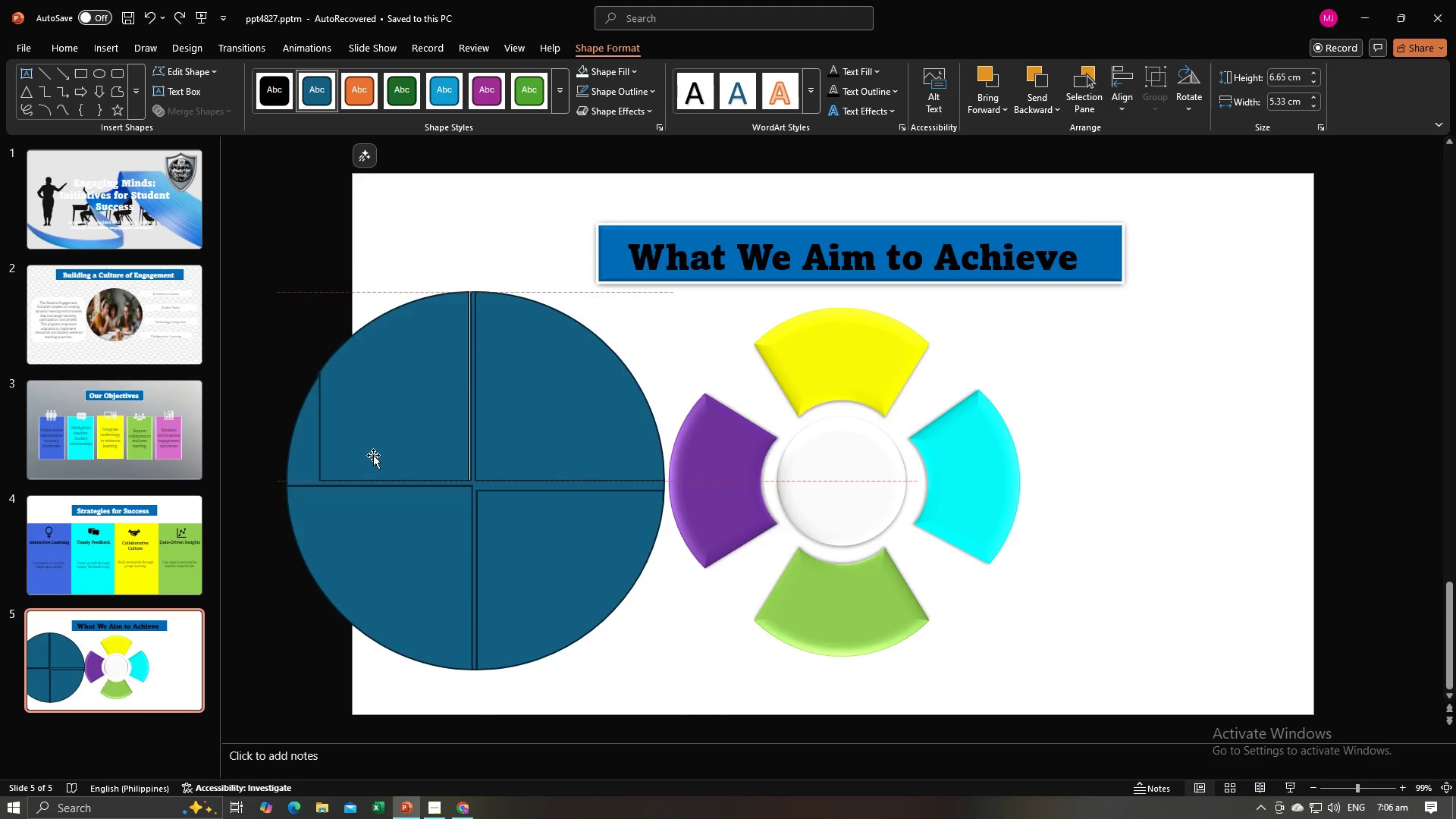 
wait(9.94)
 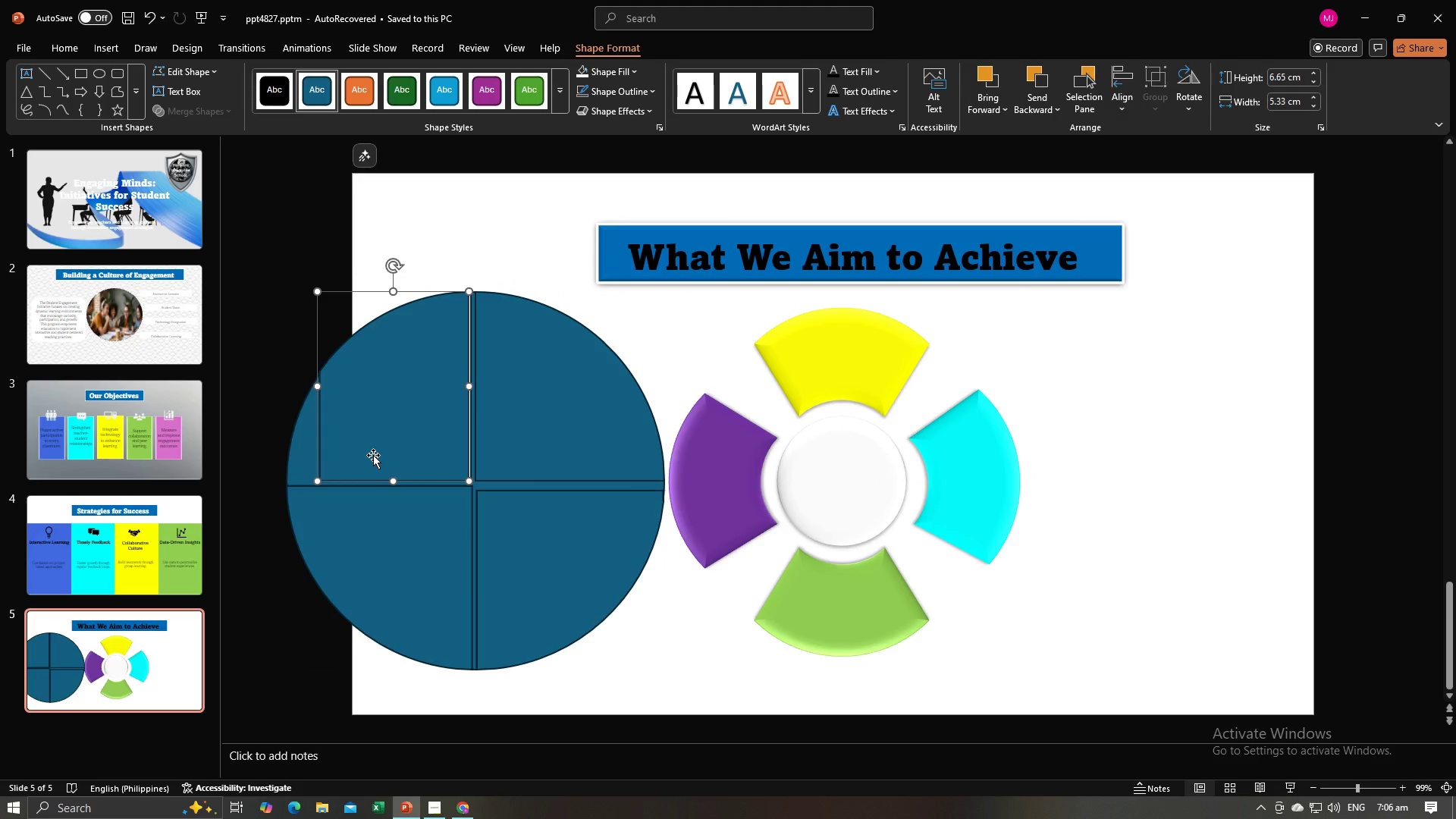 
key(Control+Z)
 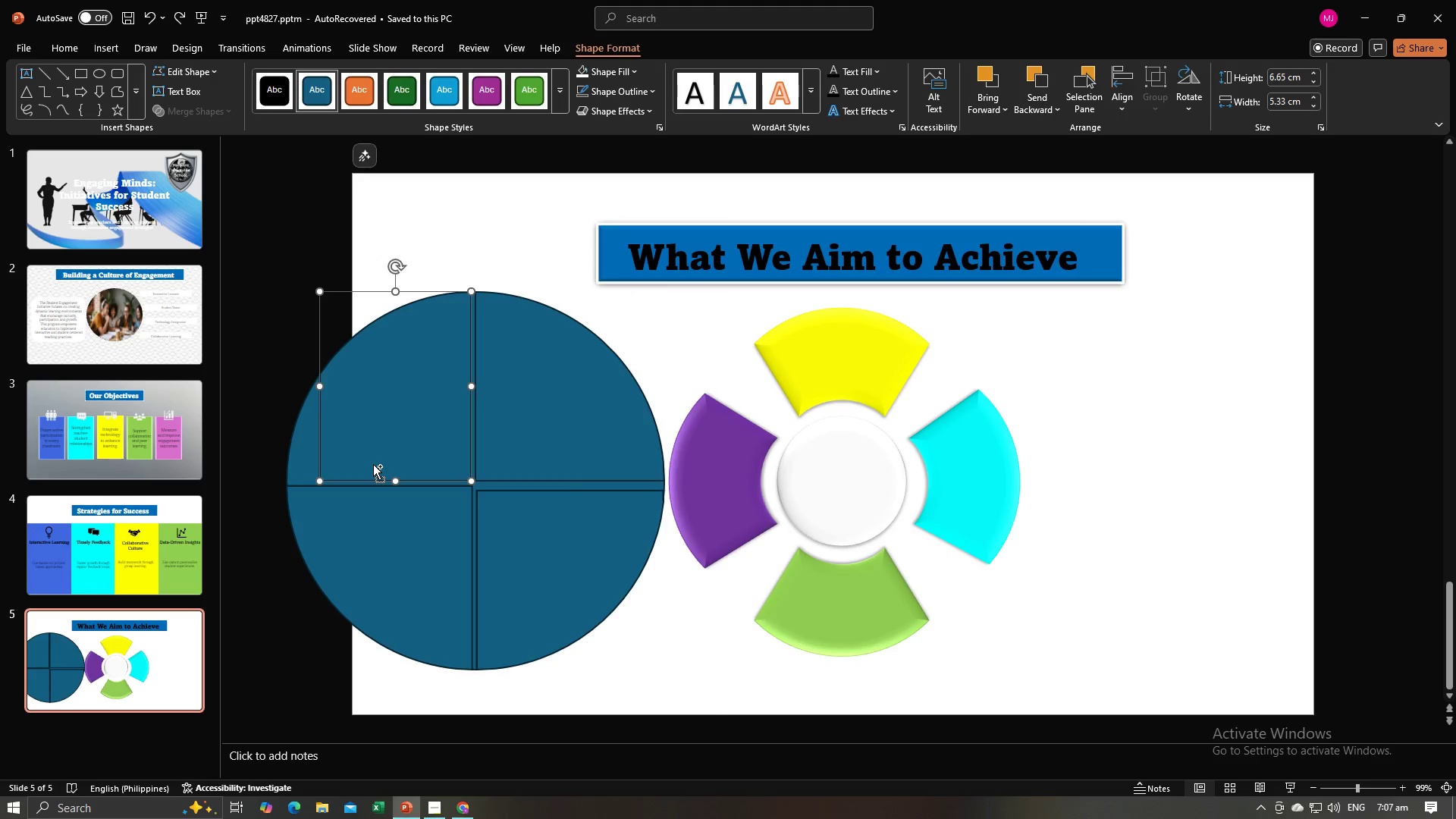 
key(Control+Z)
 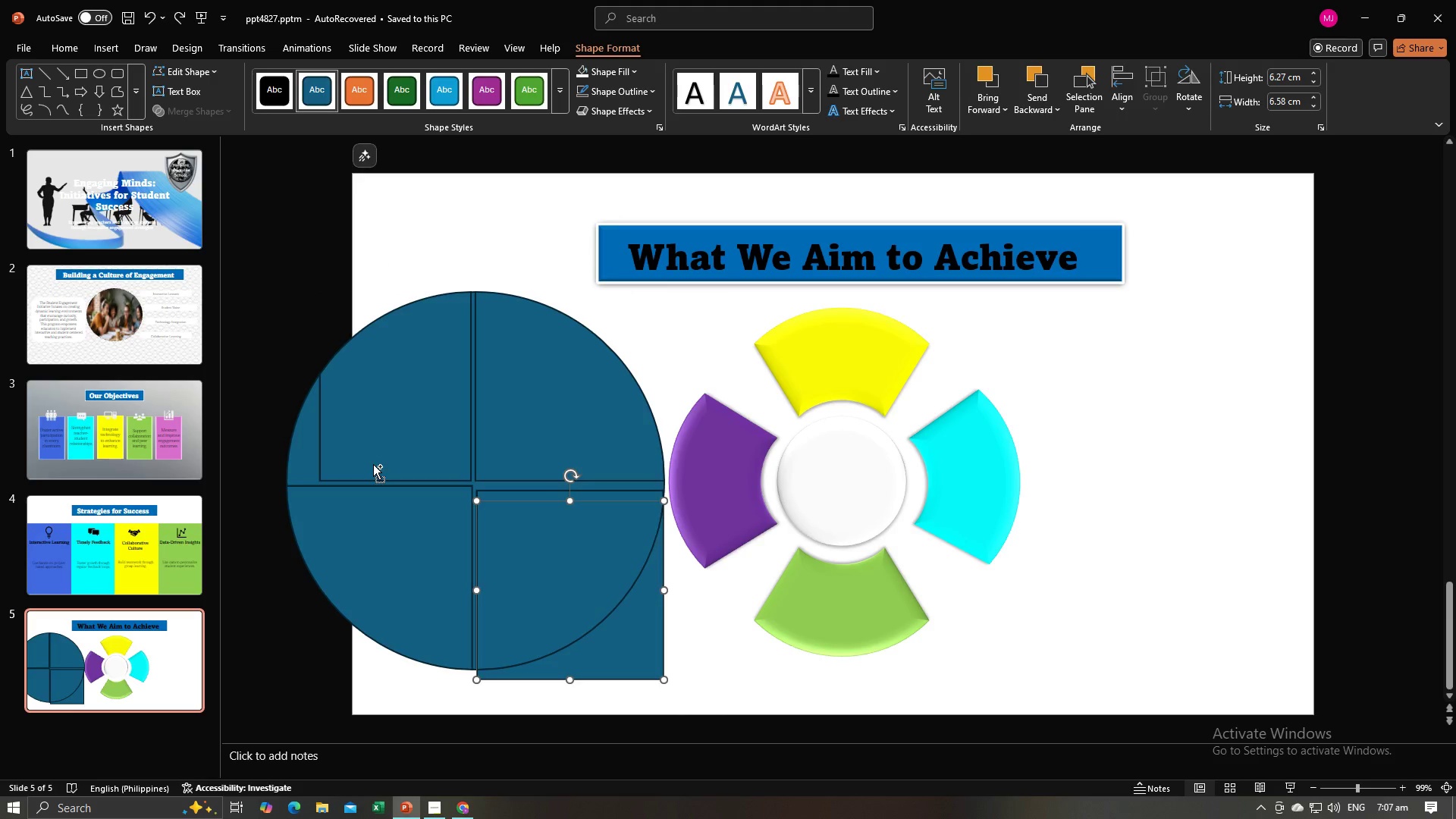 
key(Control+Z)
 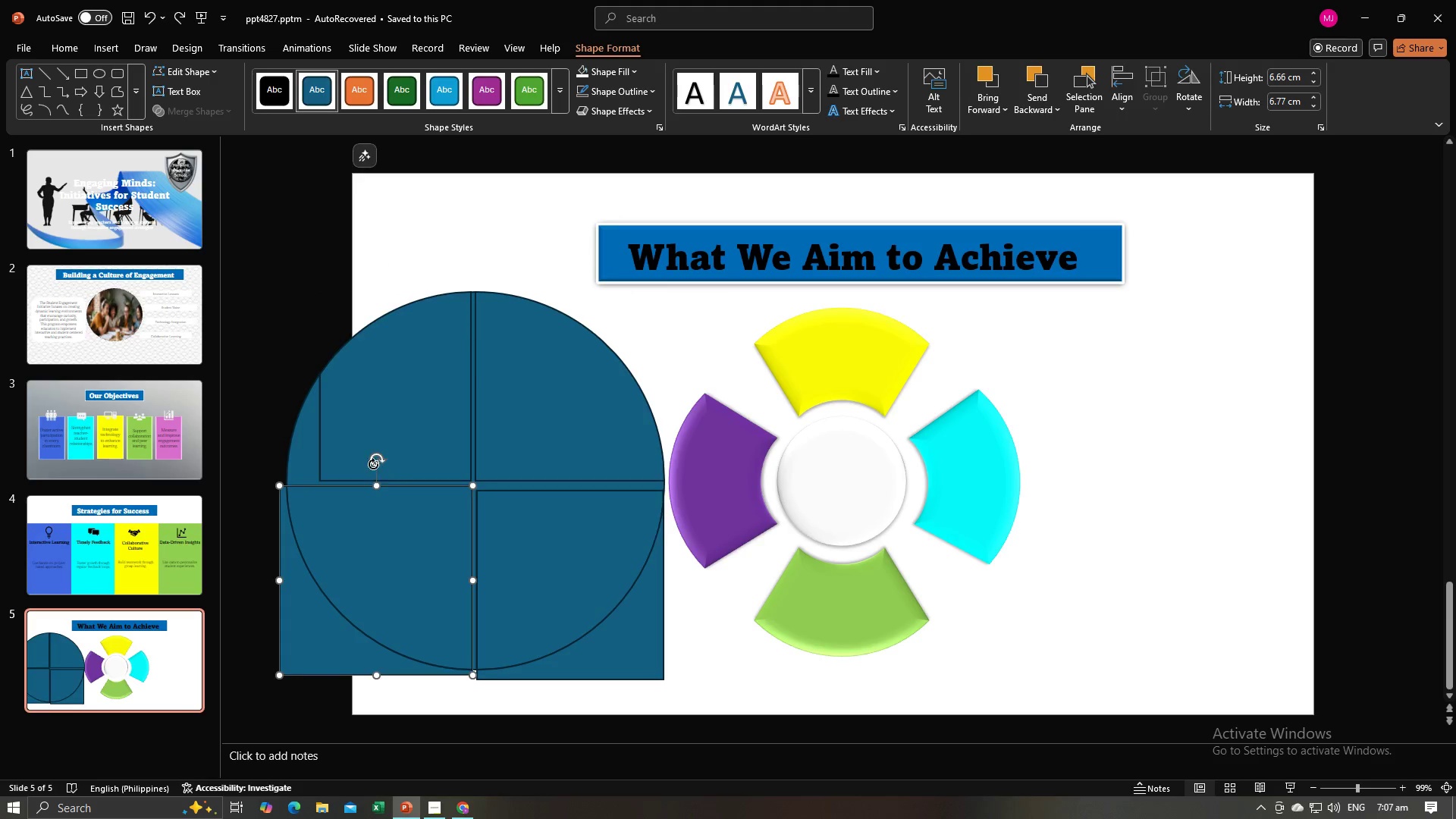 
key(Control+Z)
 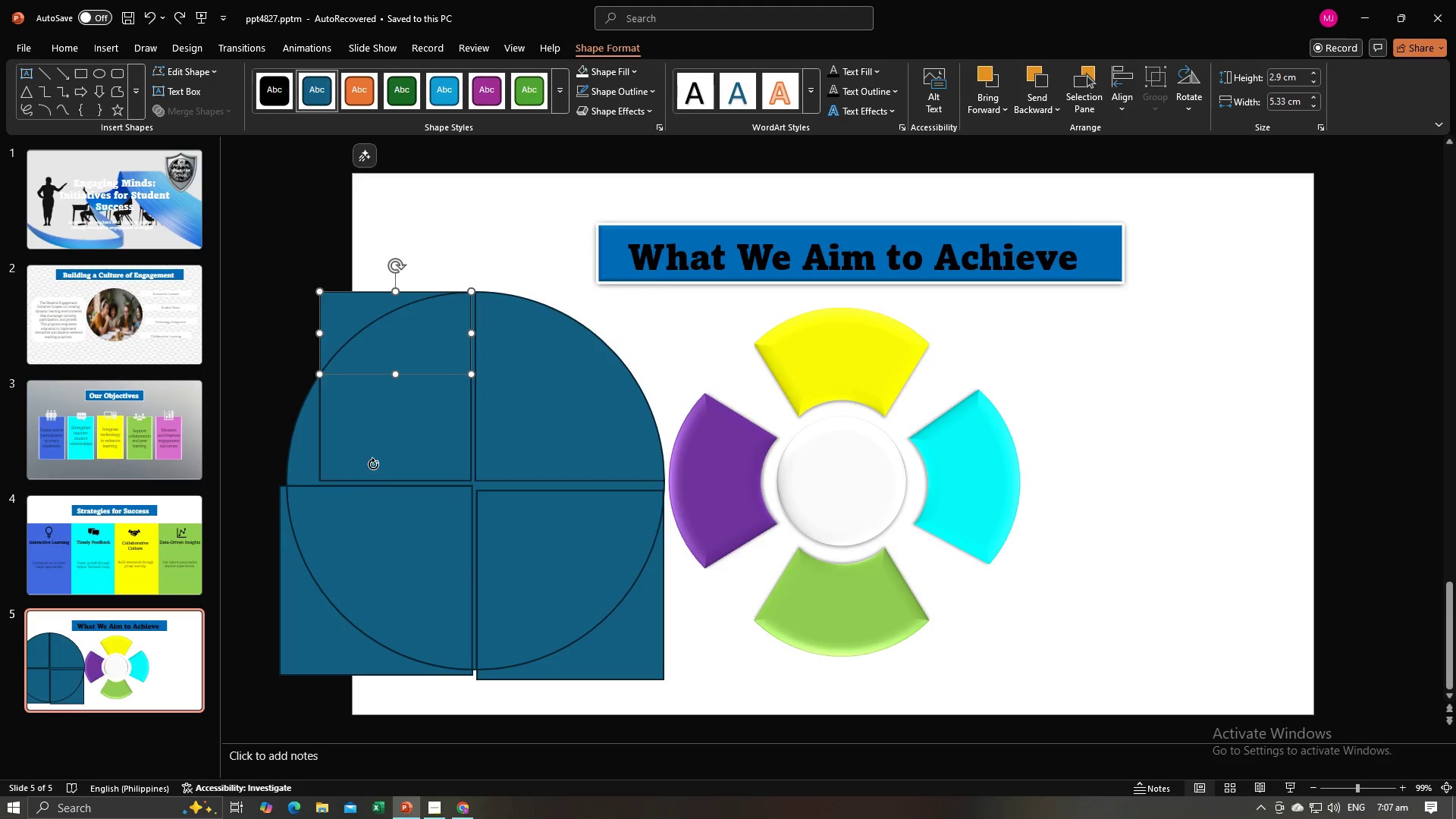 
key(Control+Z)
 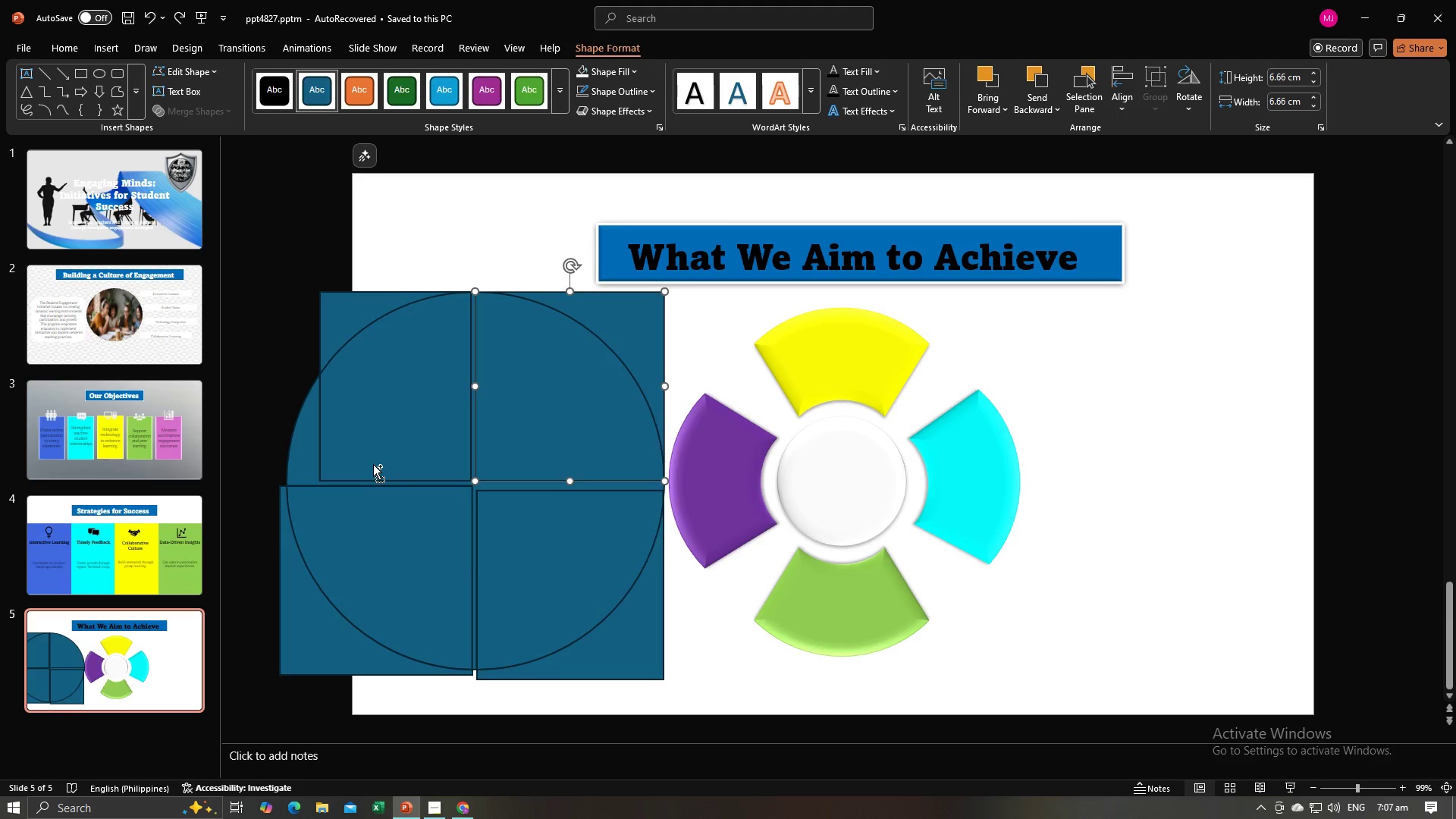 
key(Control+Z)
 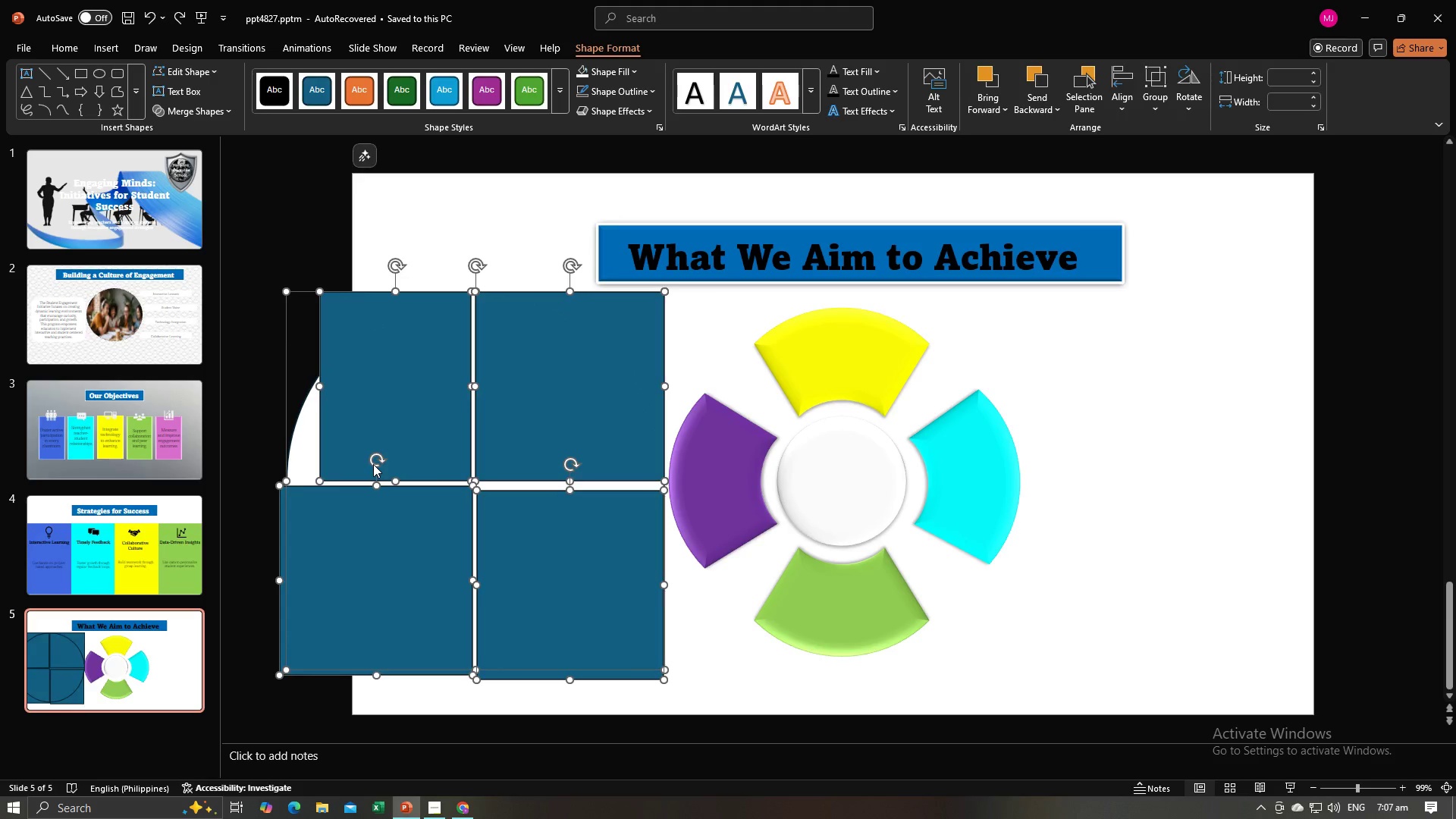 
key(Control+Z)
 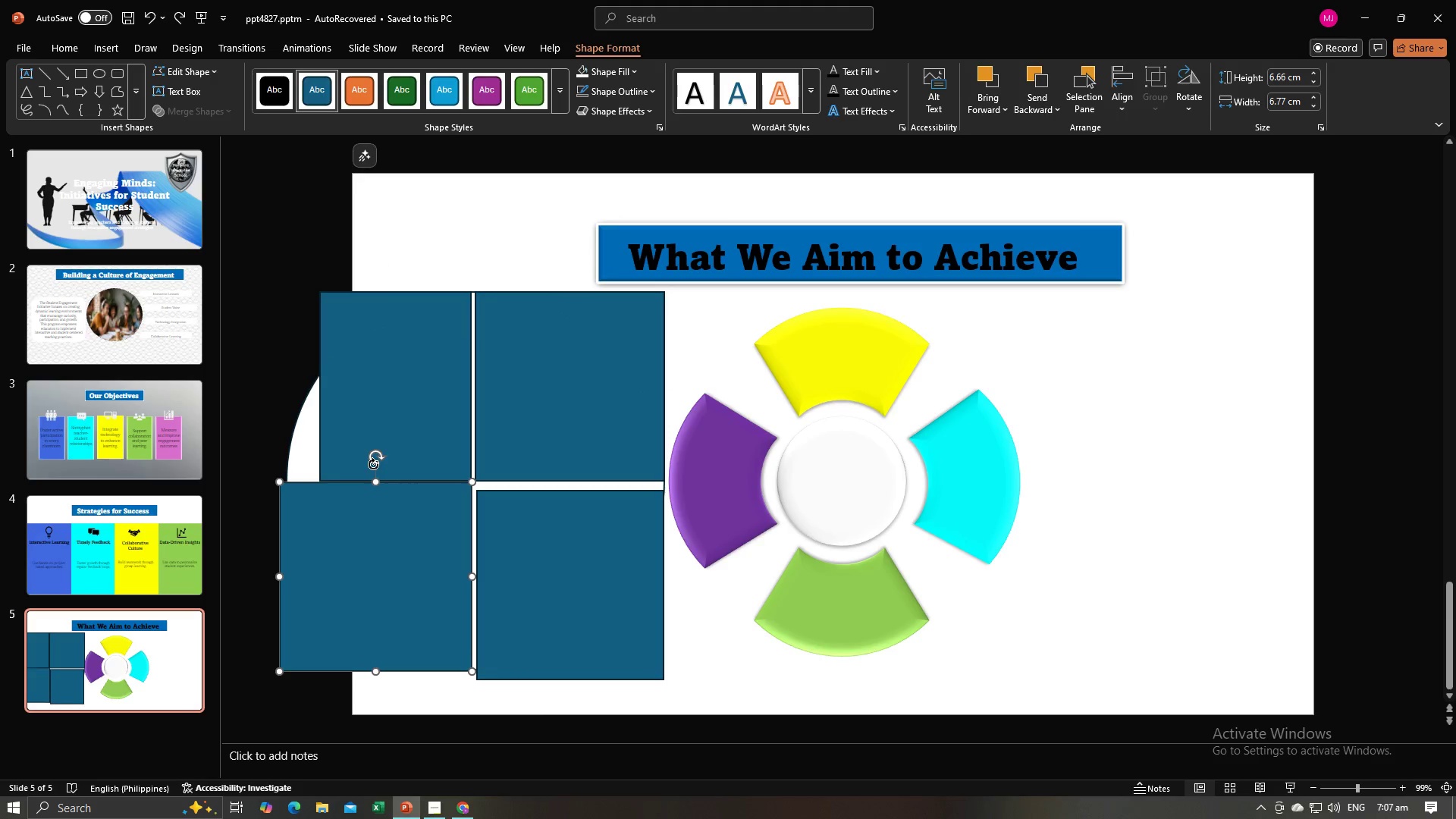 
key(Control+Z)
 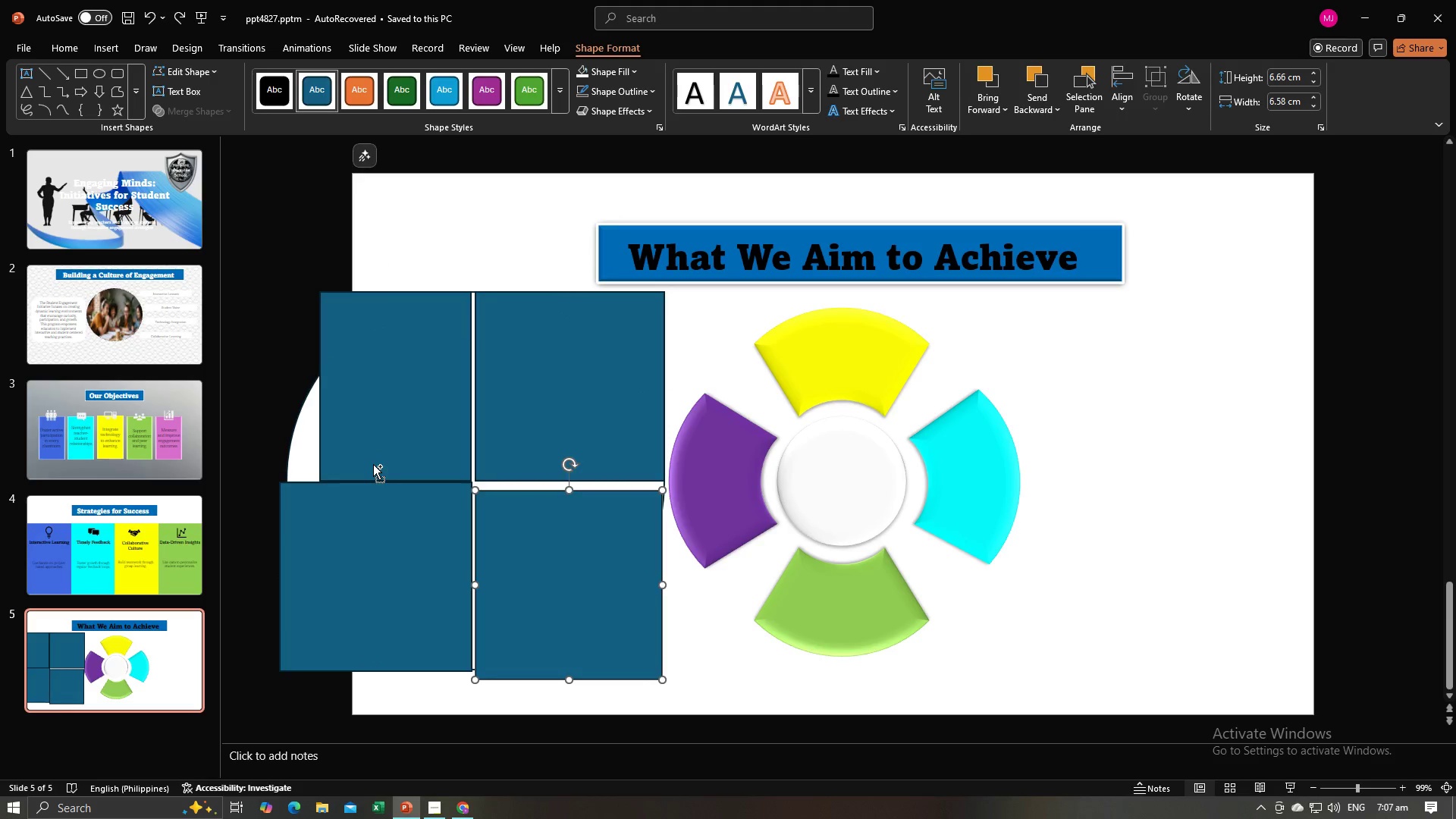 
key(Control+Z)
 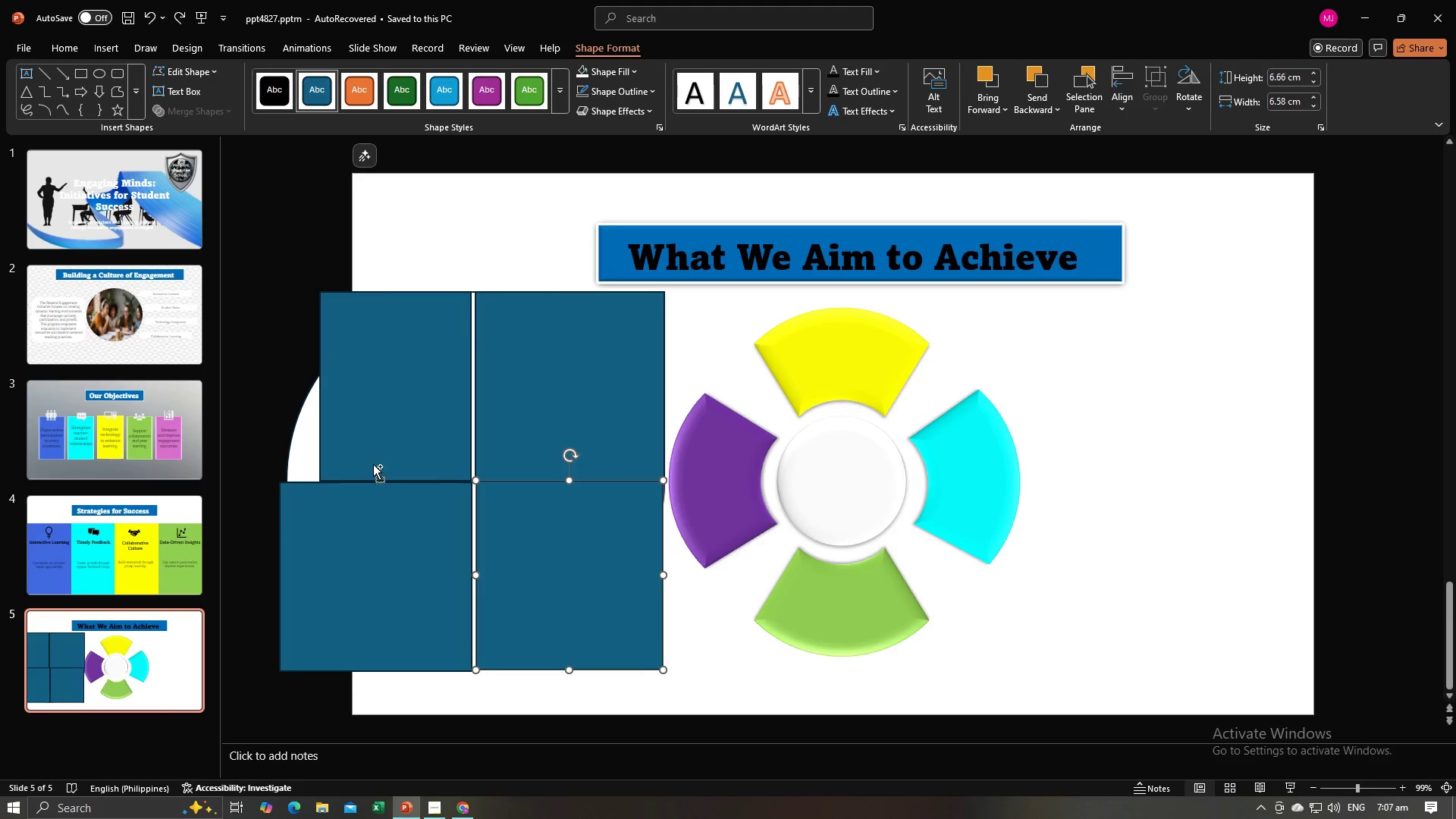 
key(Control+Z)
 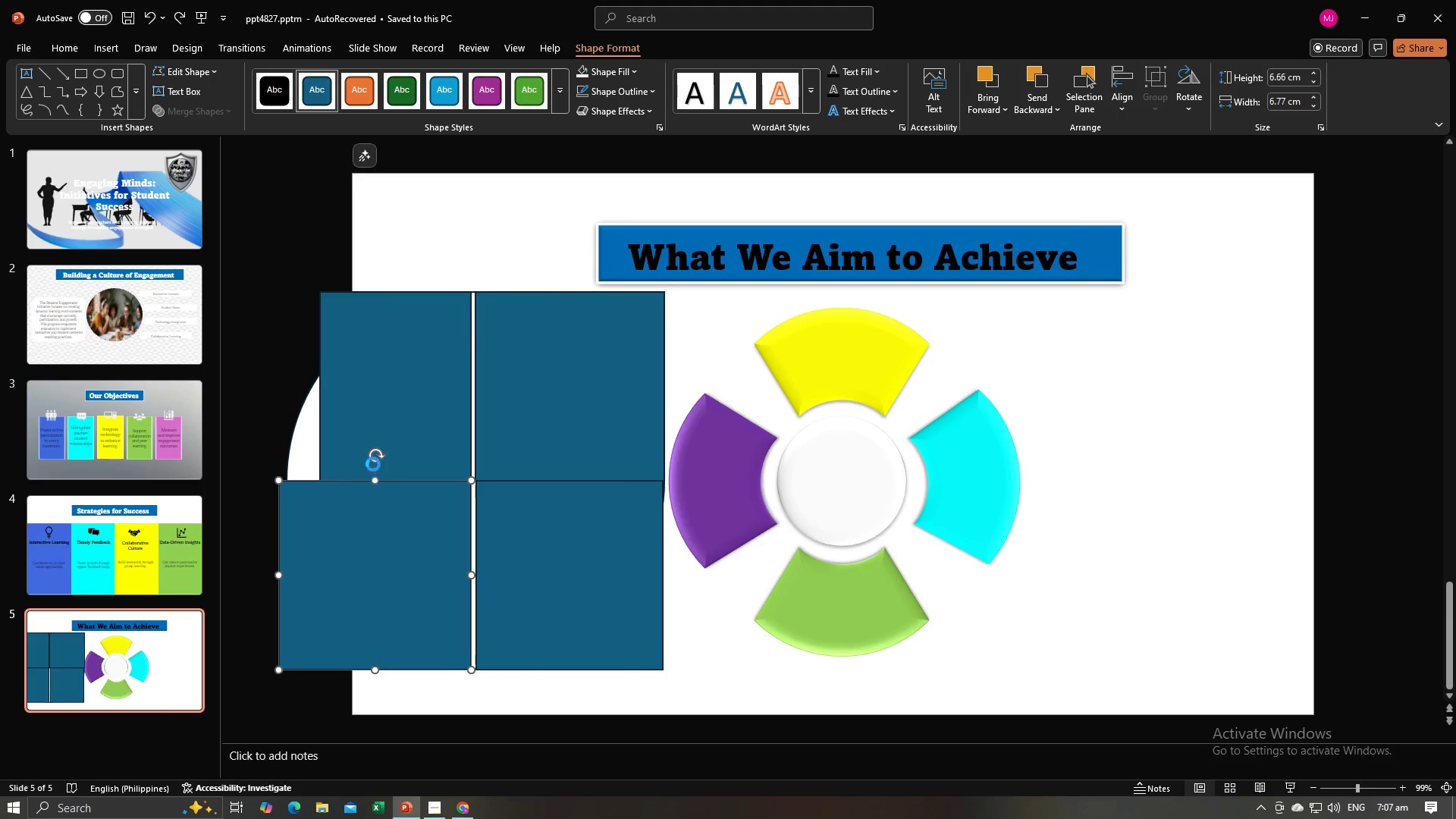 
key(Control+Z)
 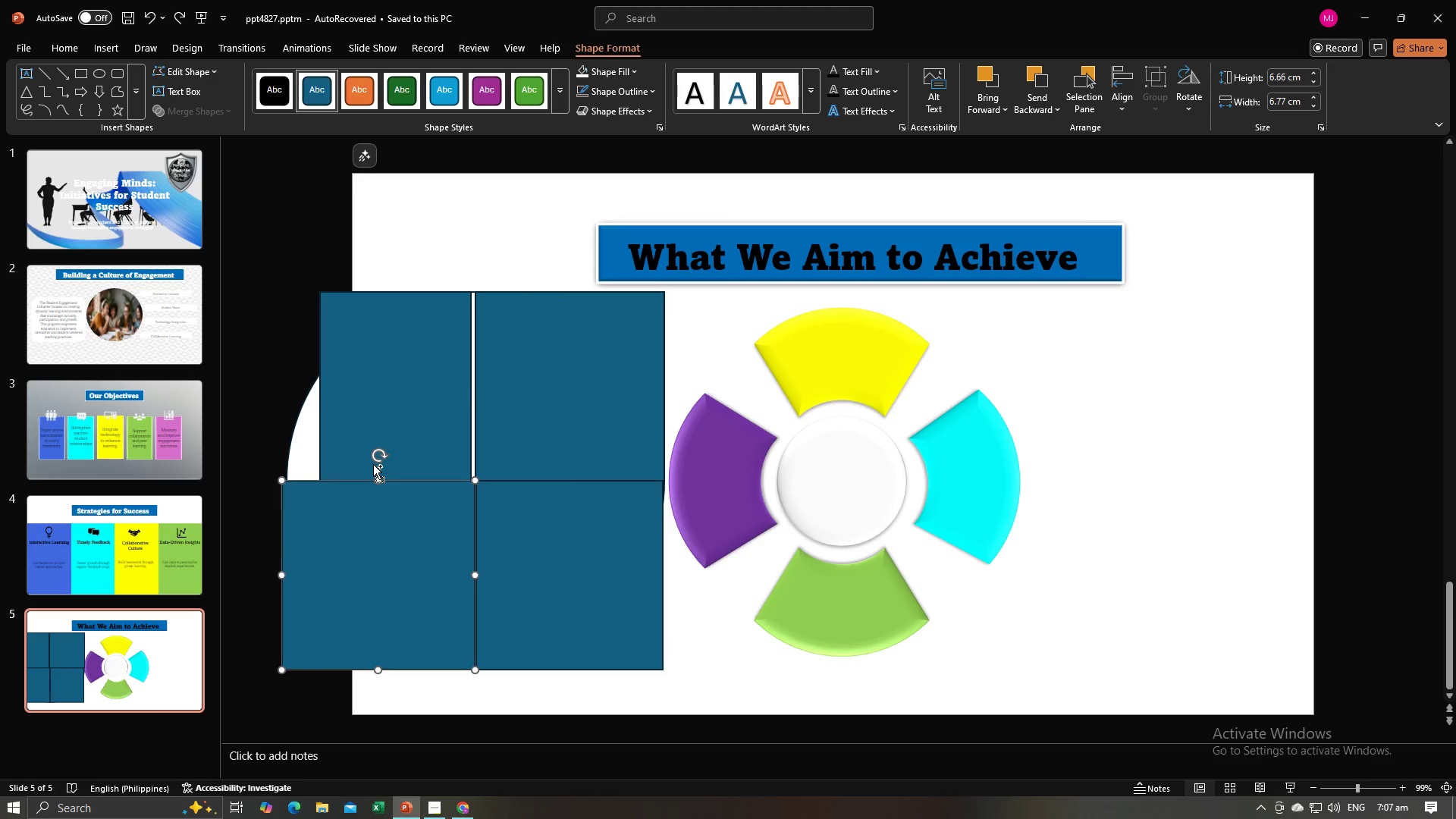 
key(Control+Z)
 